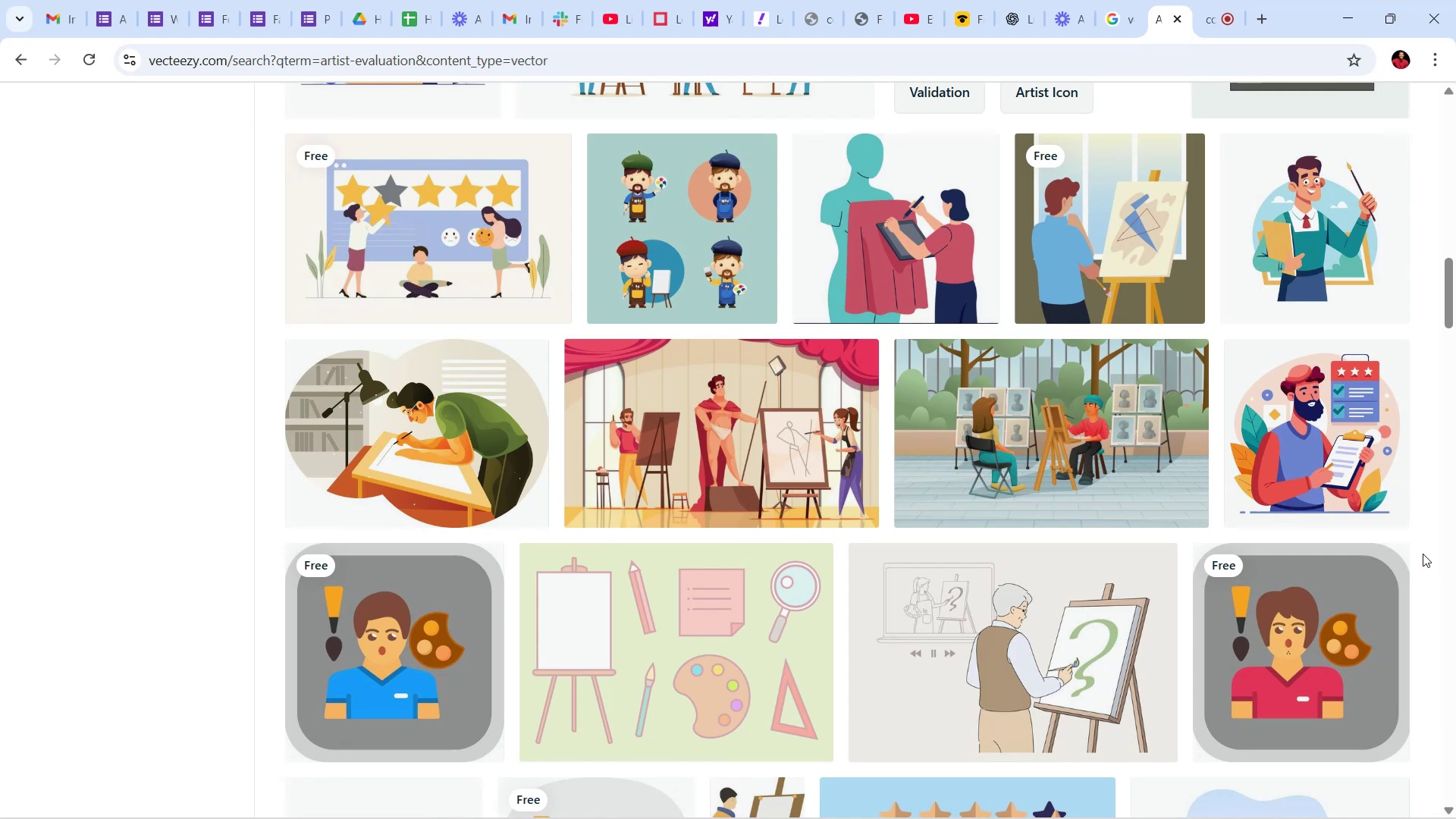 
scroll: coordinate [1423, 554], scroll_direction: up, amount: 3.0
 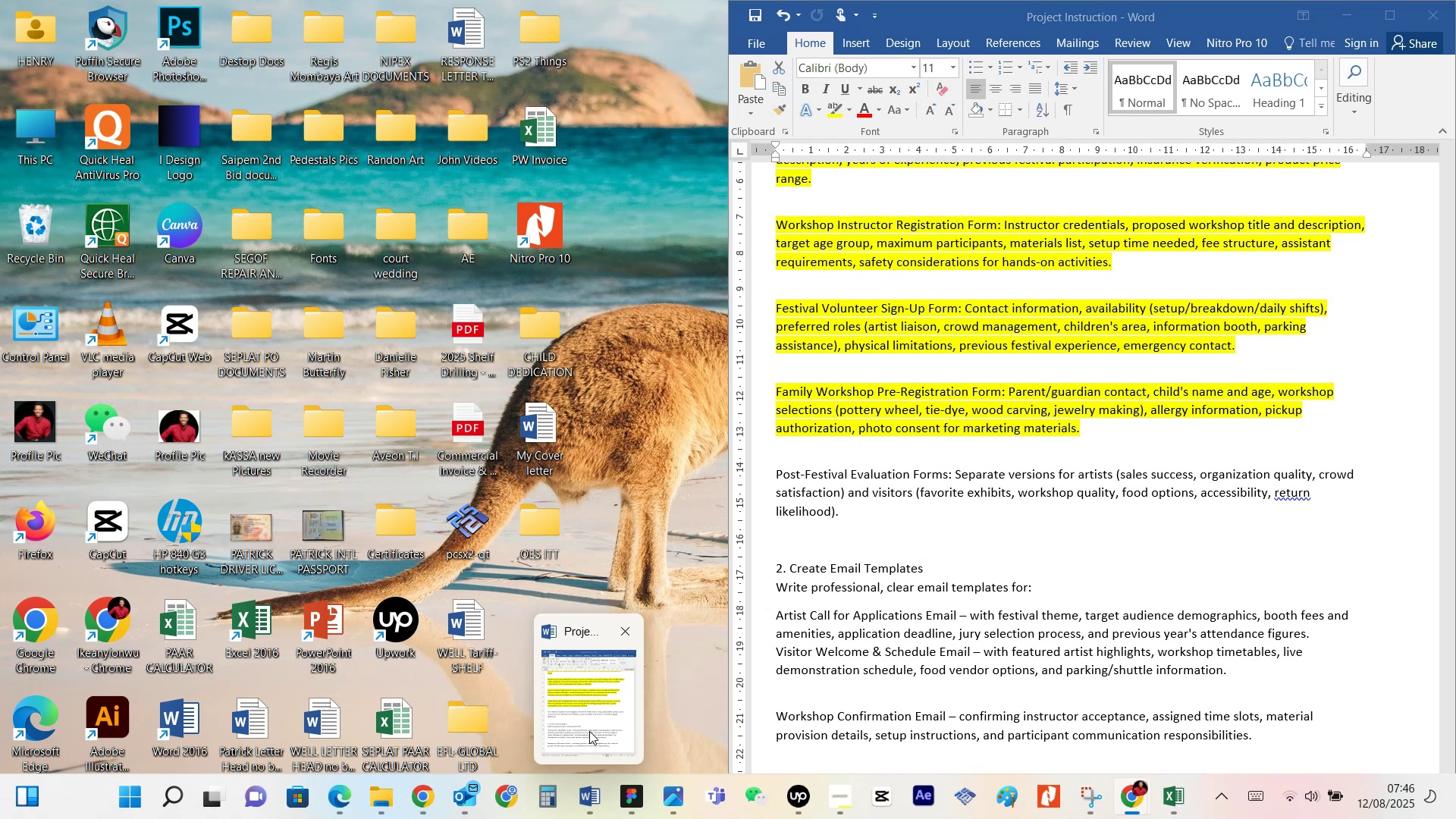 
wait(15.57)
 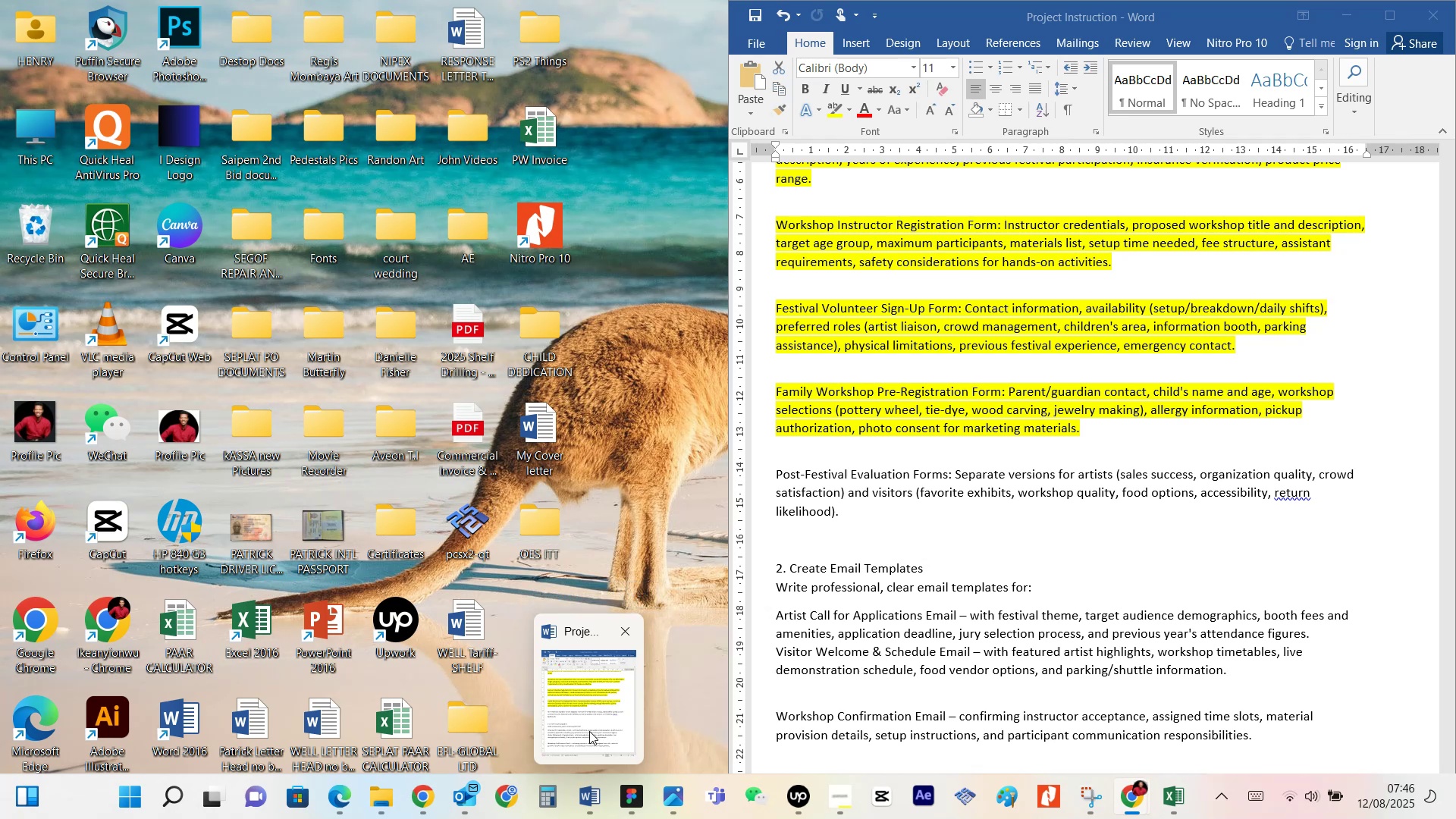 
scroll: coordinate [894, 464], scroll_direction: down, amount: 13.0
 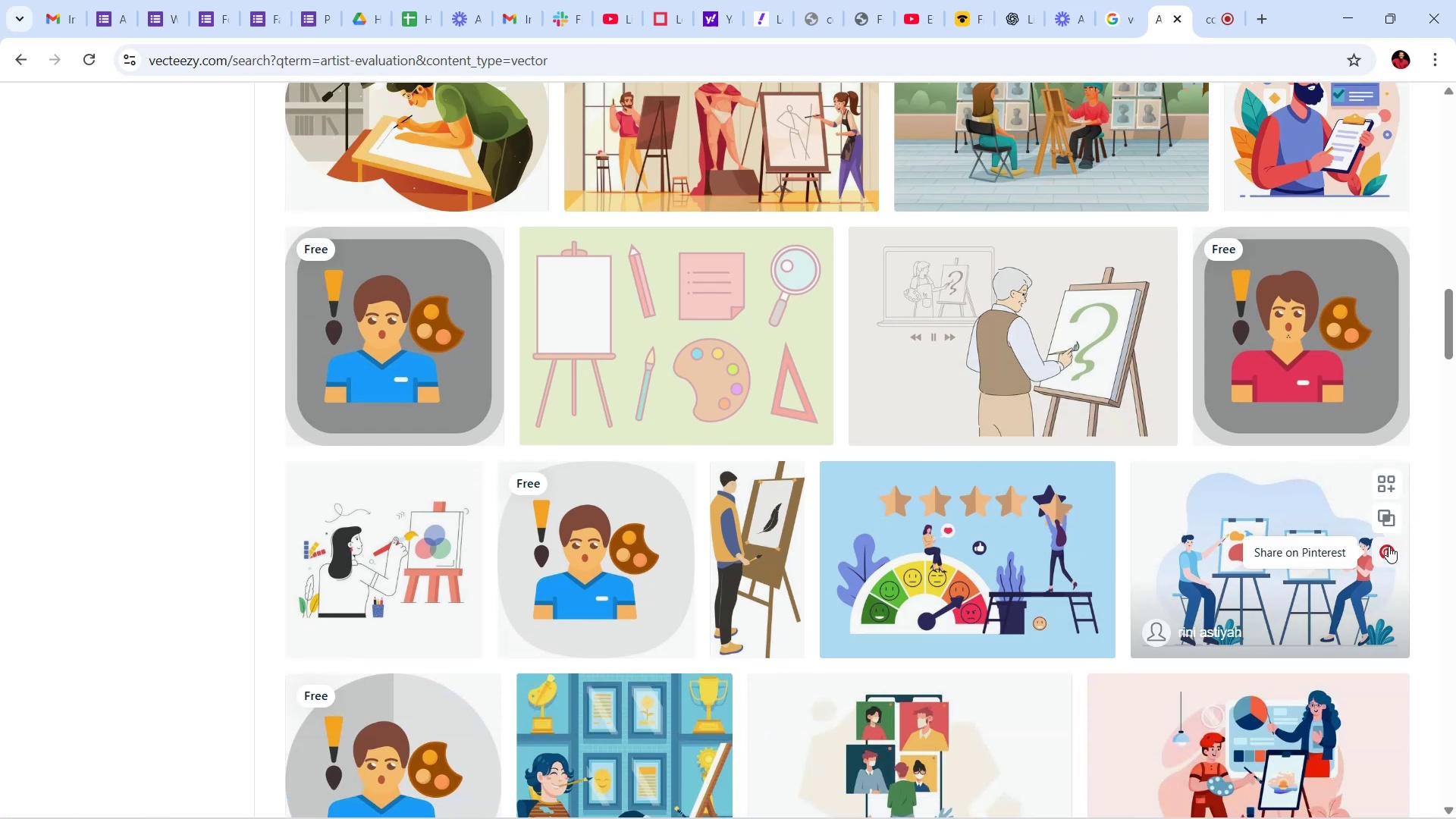 
wait(5.26)
 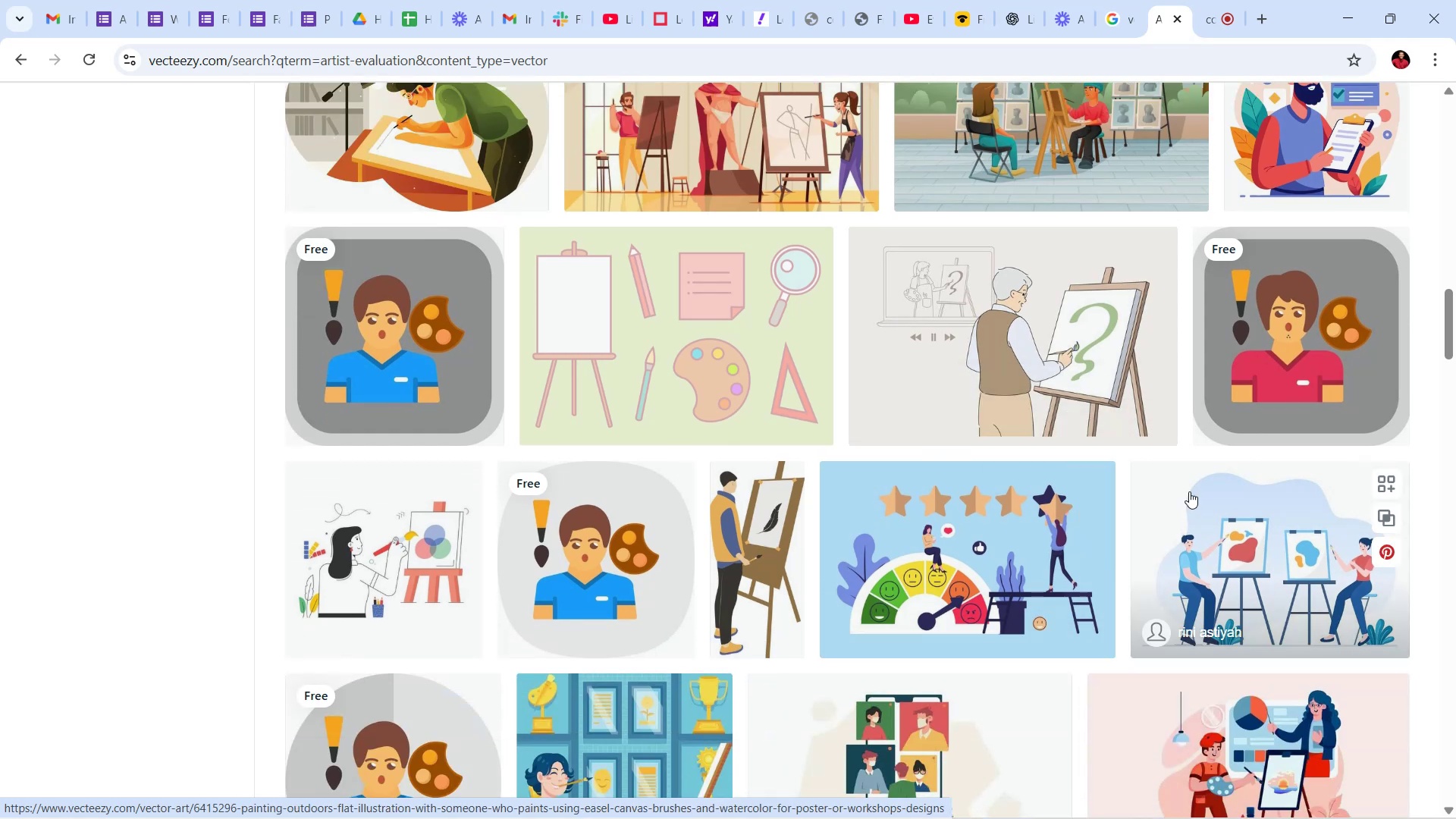 
scroll: coordinate [1385, 441], scroll_direction: down, amount: 13.0
 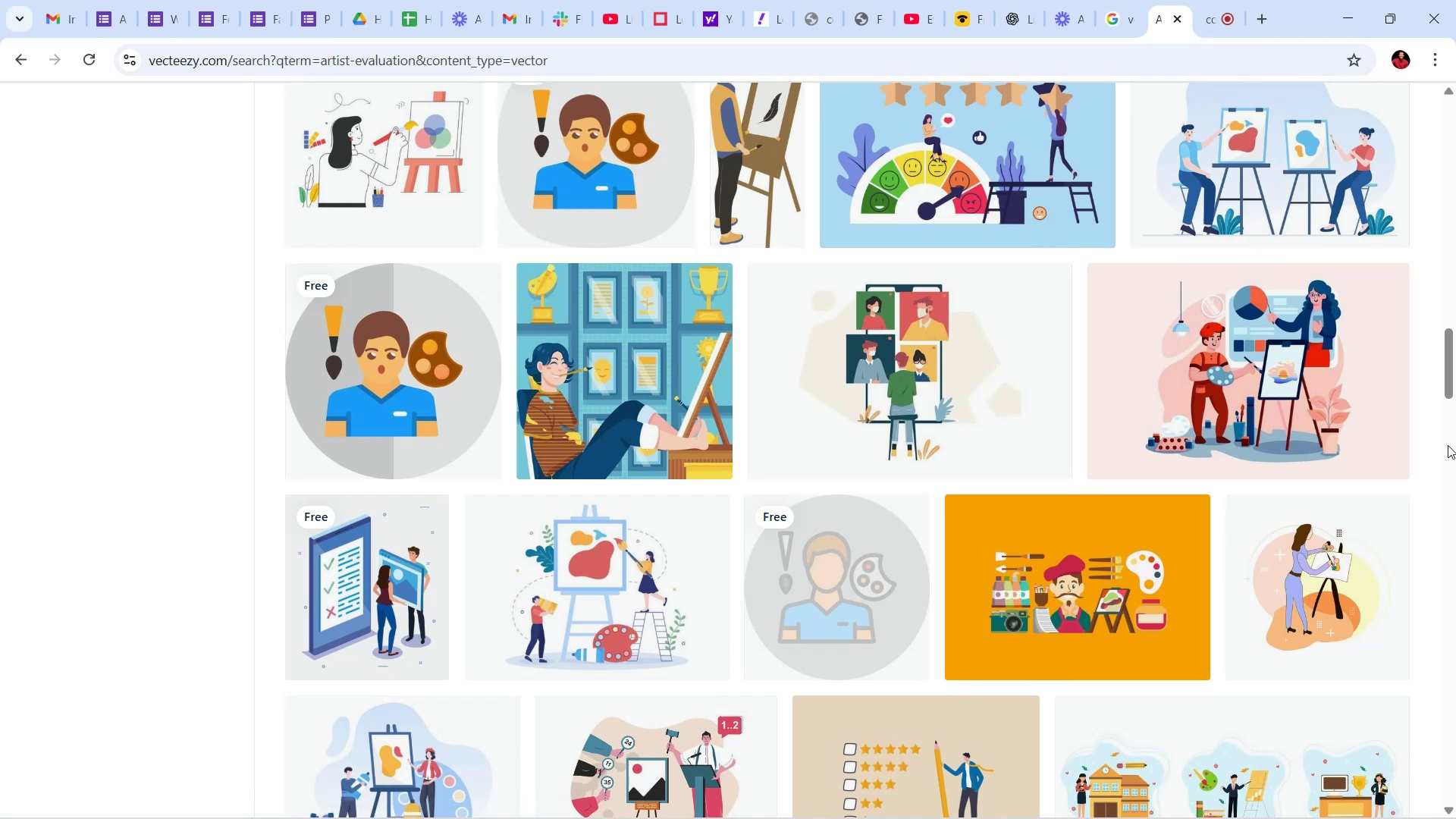 
wait(7.93)
 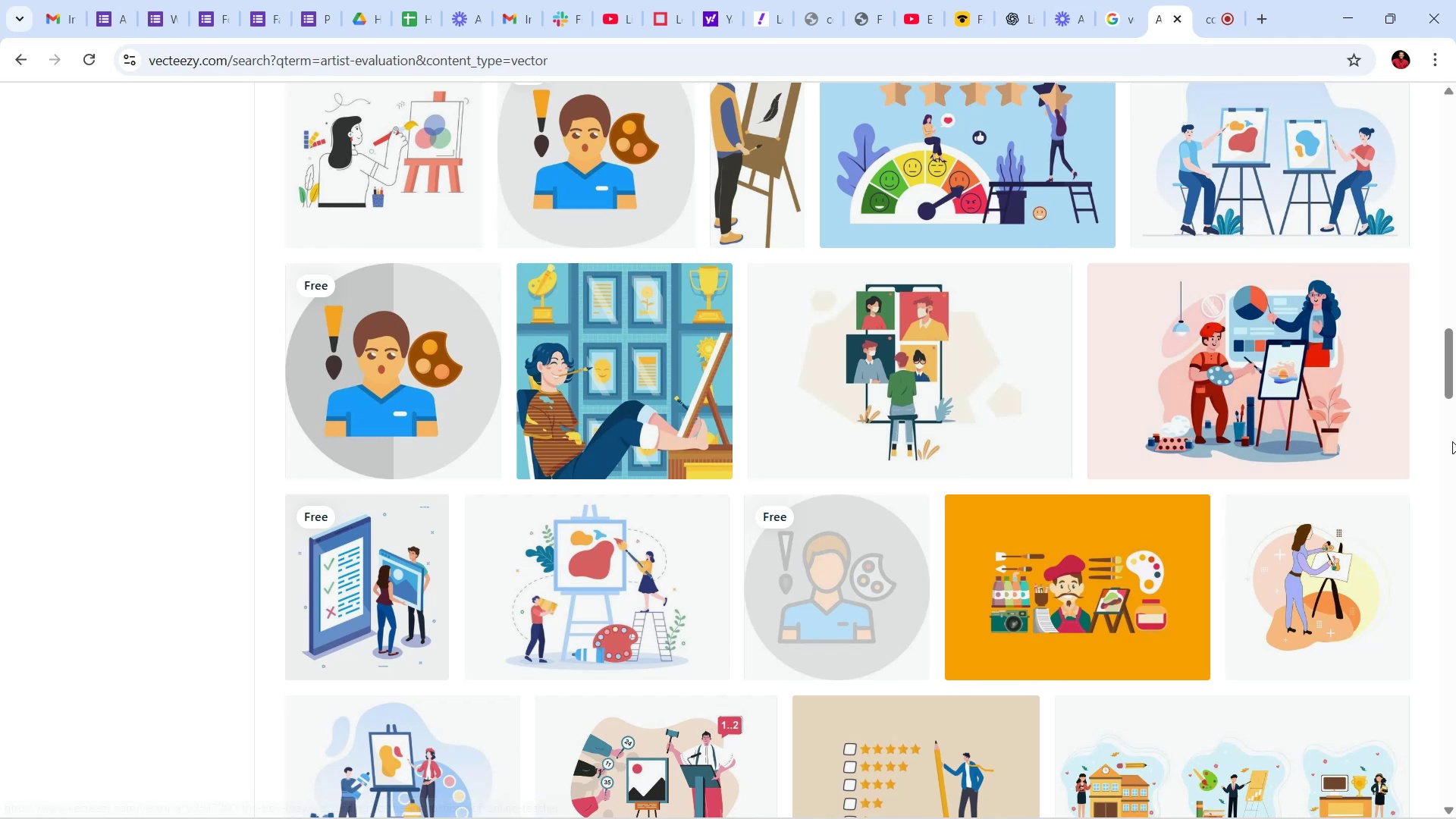 
scroll: coordinate [1343, 425], scroll_direction: down, amount: 5.0
 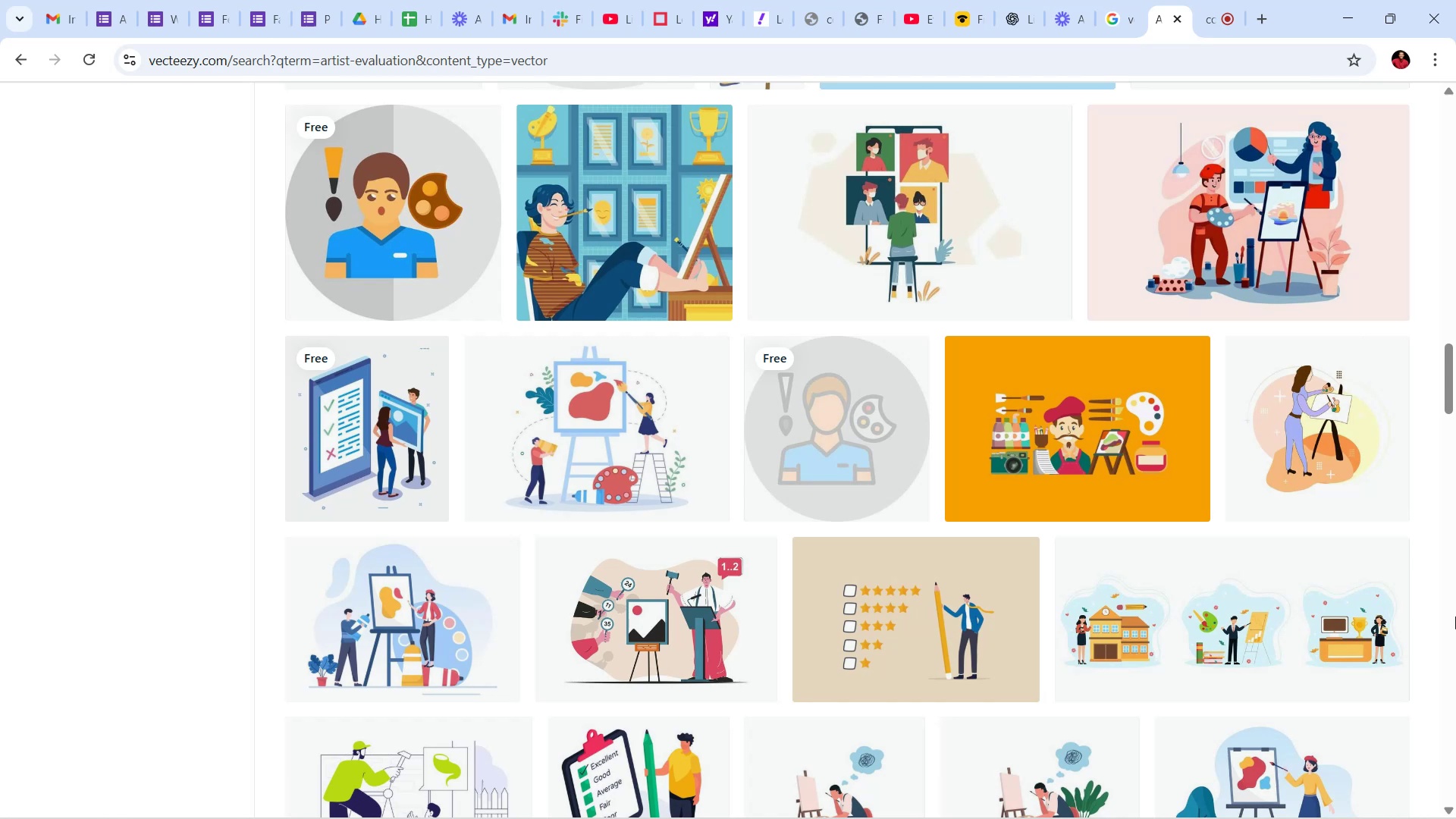 
wait(10.17)
 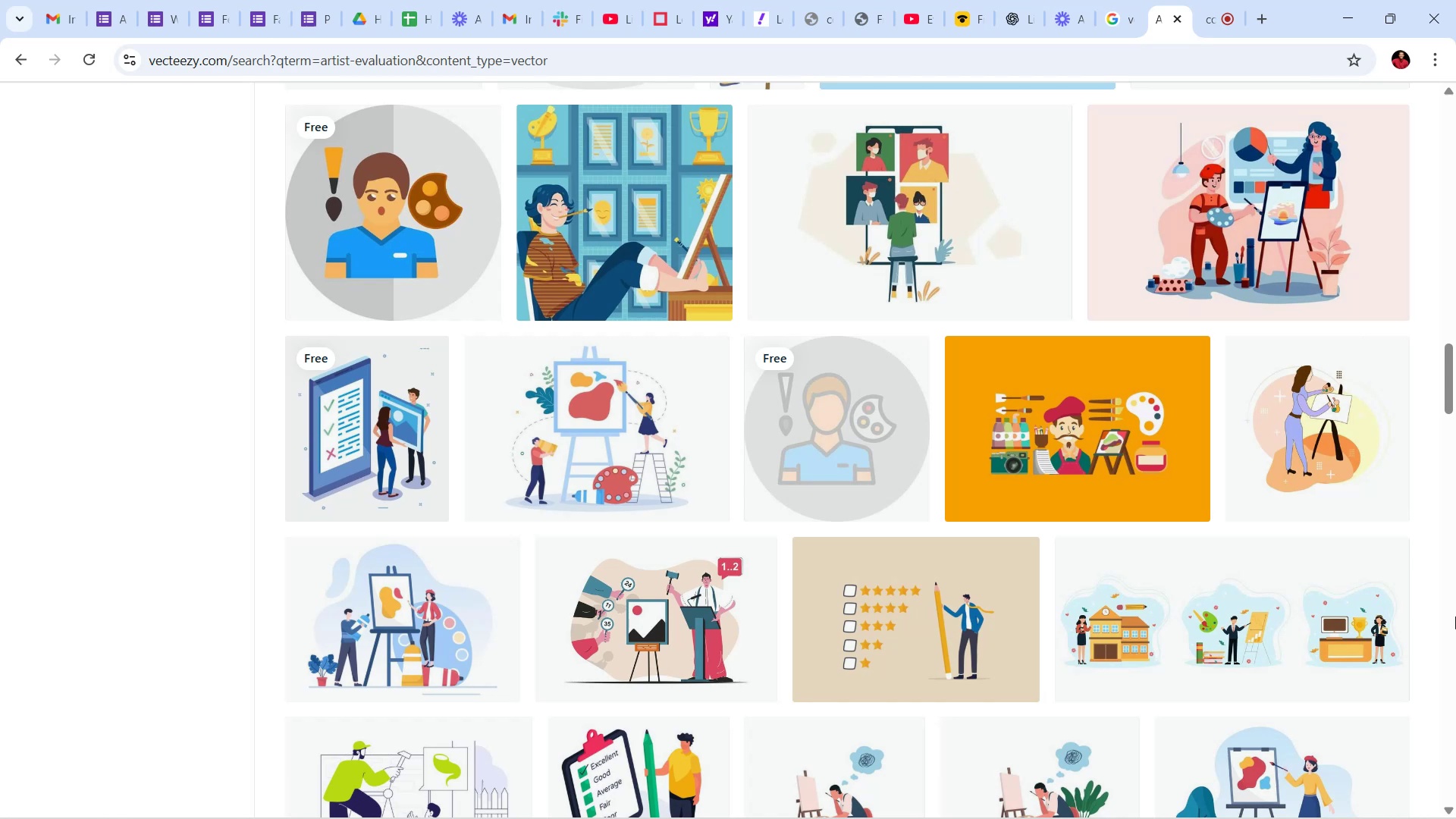 
left_click([869, 598])
 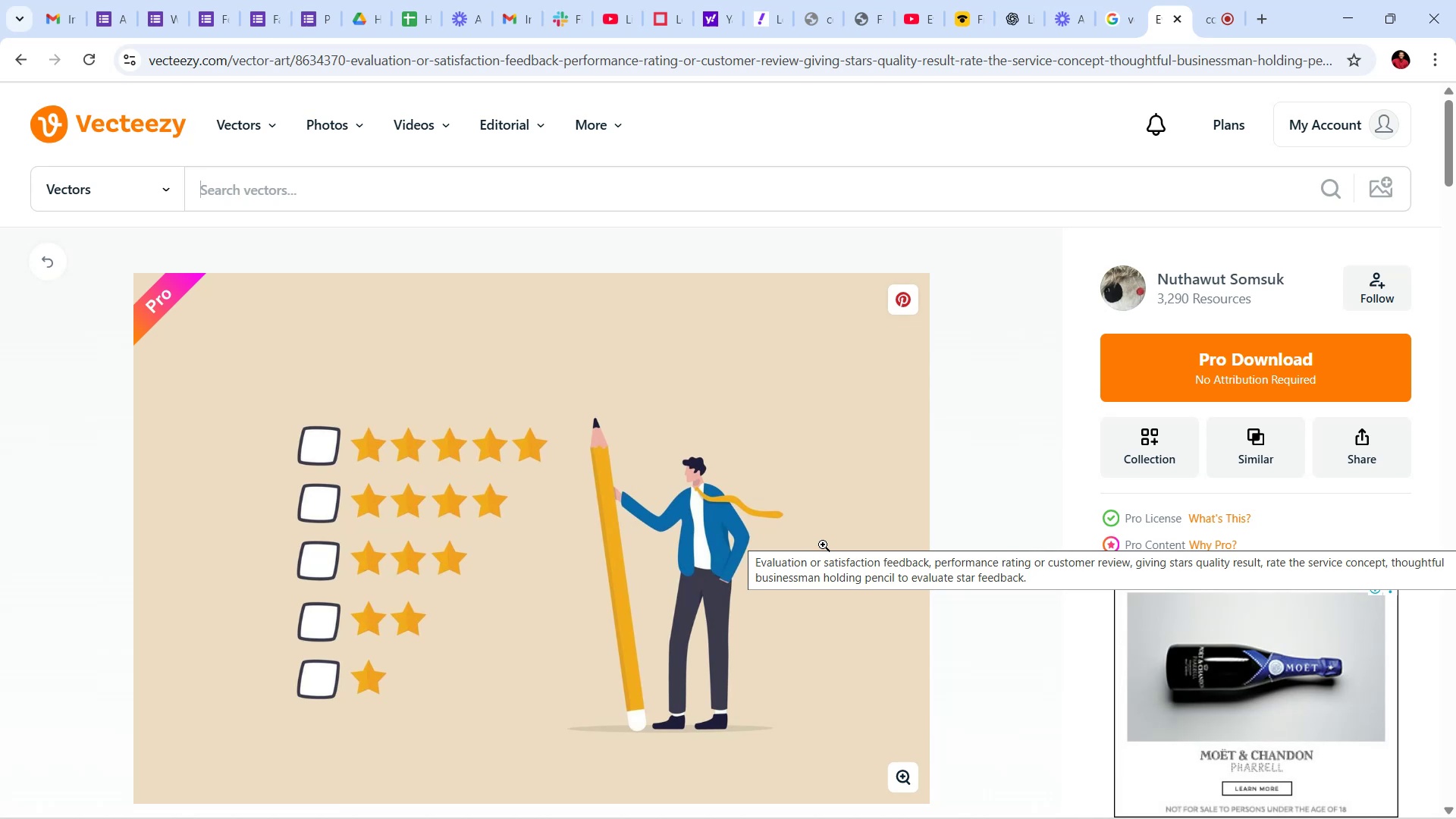 
wait(23.97)
 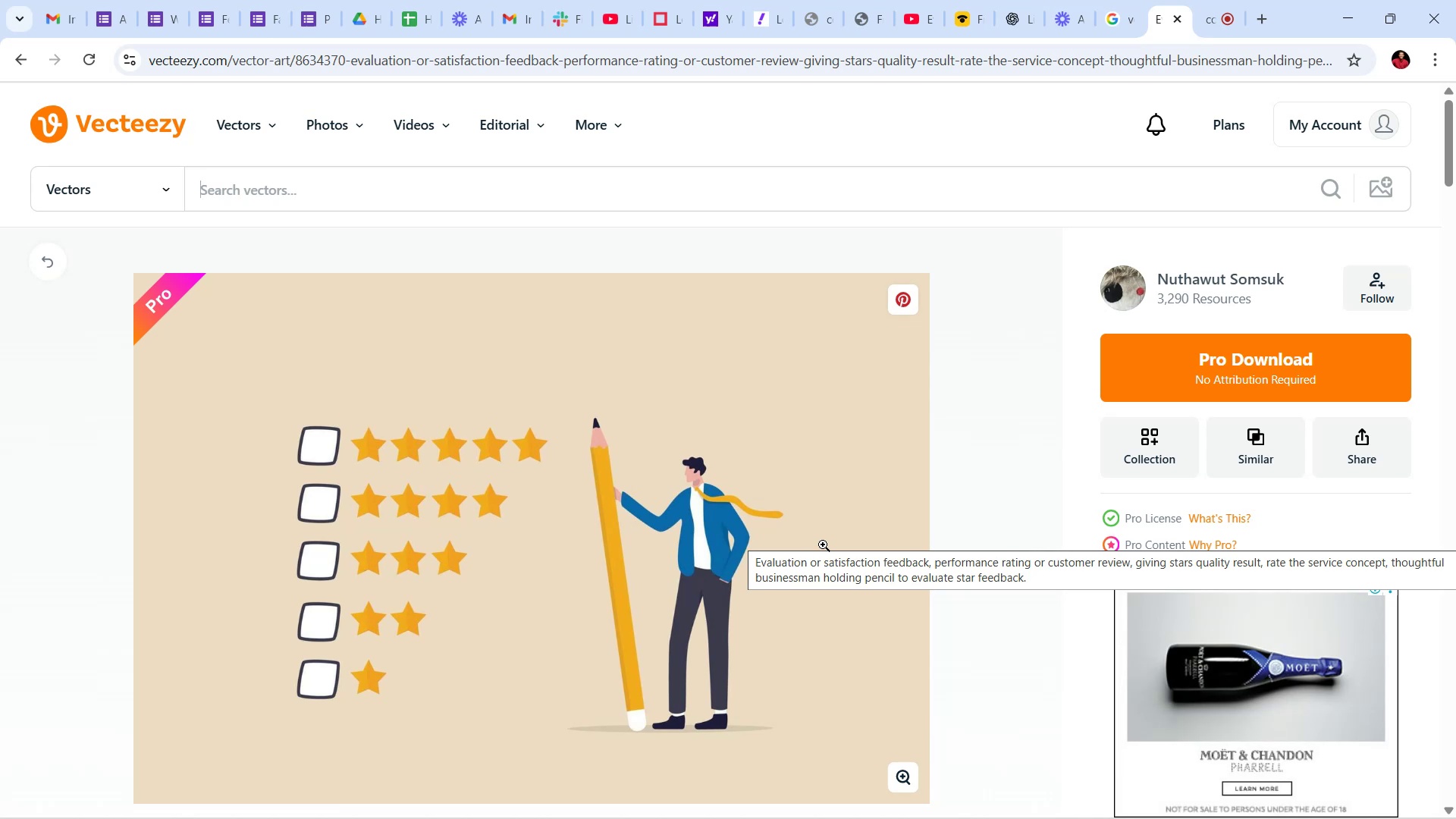 
scroll: coordinate [997, 418], scroll_direction: none, amount: 0.0
 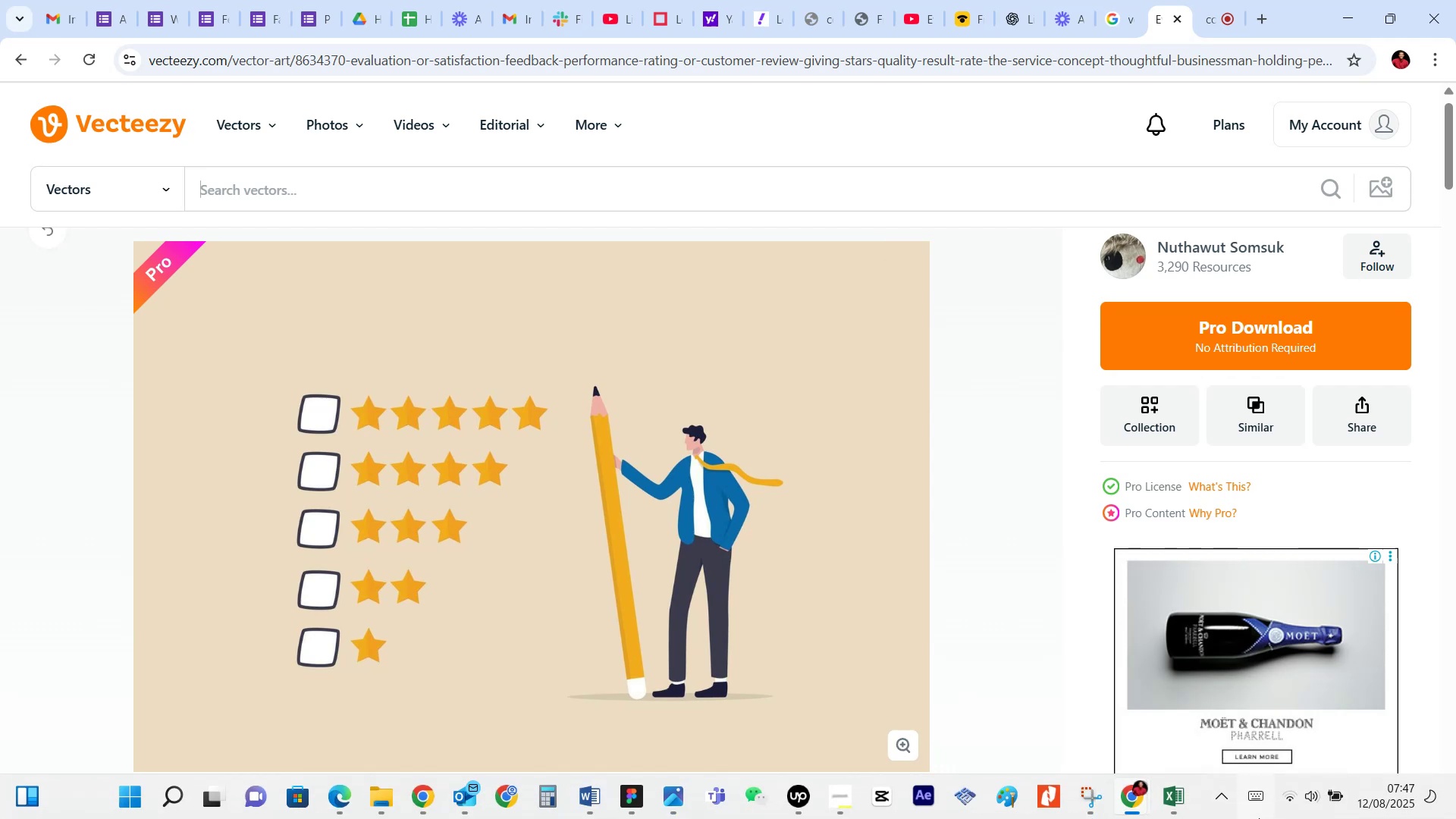 
wait(13.5)
 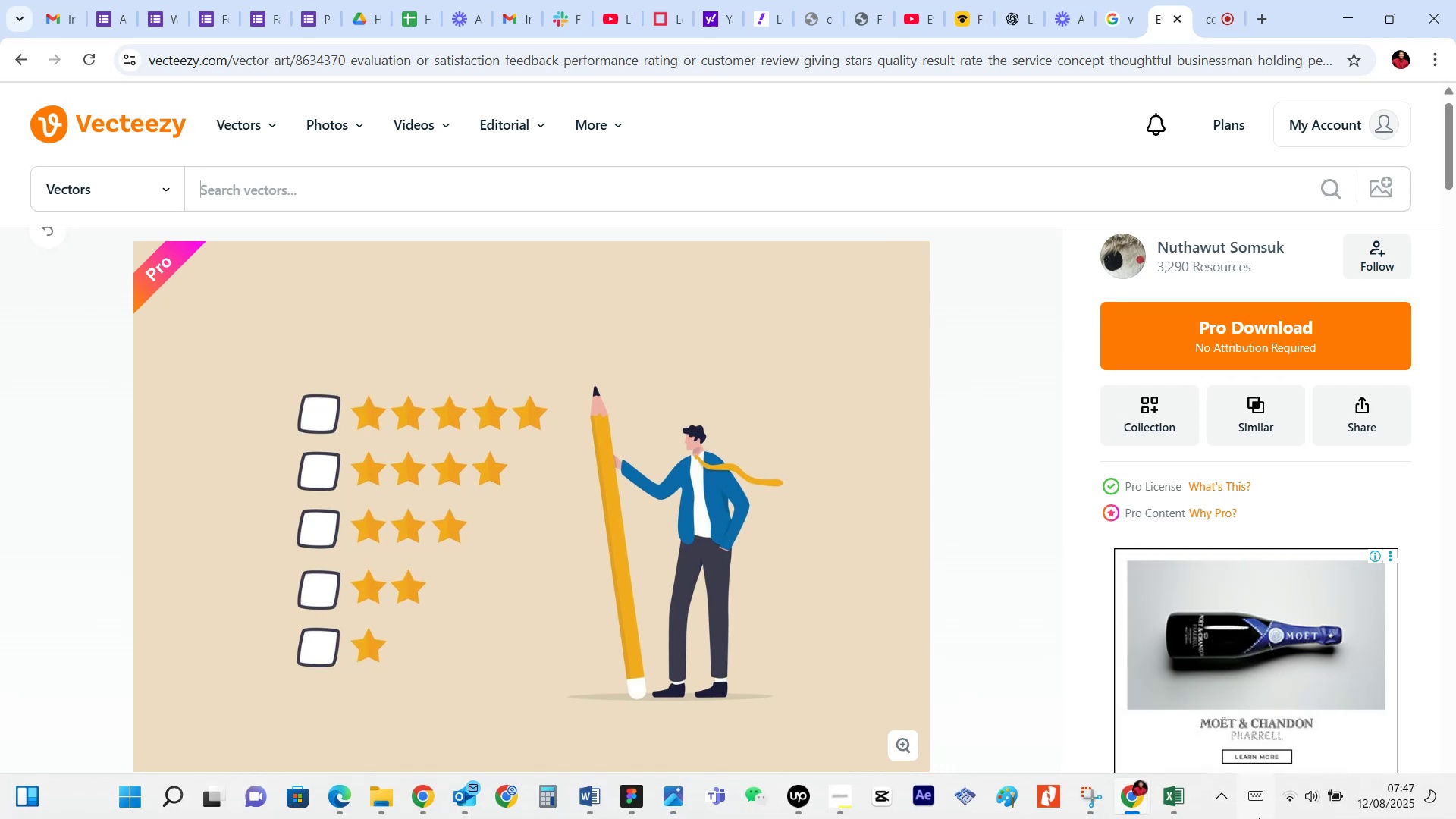 
left_click([1087, 799])
 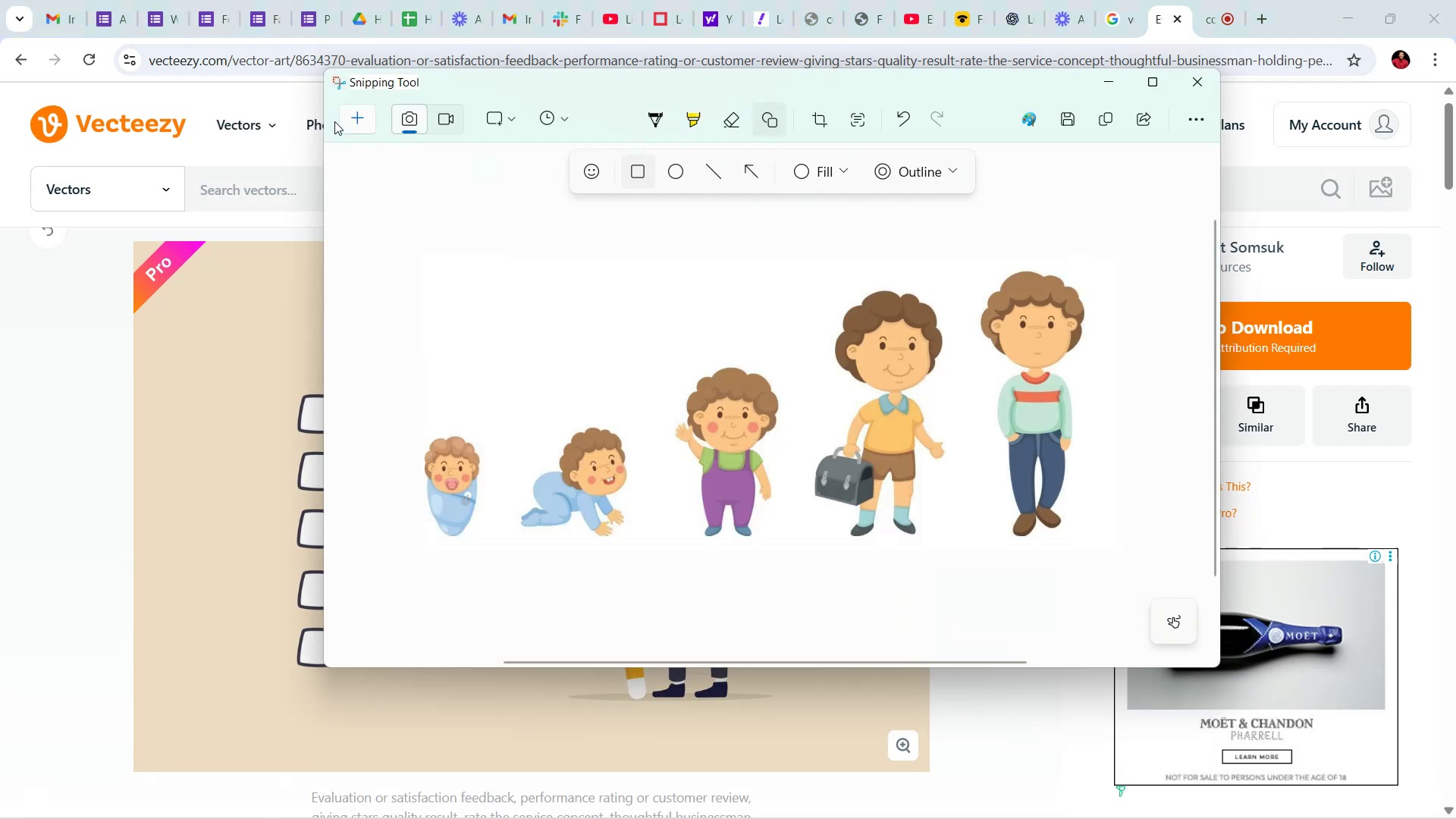 
left_click([359, 121])
 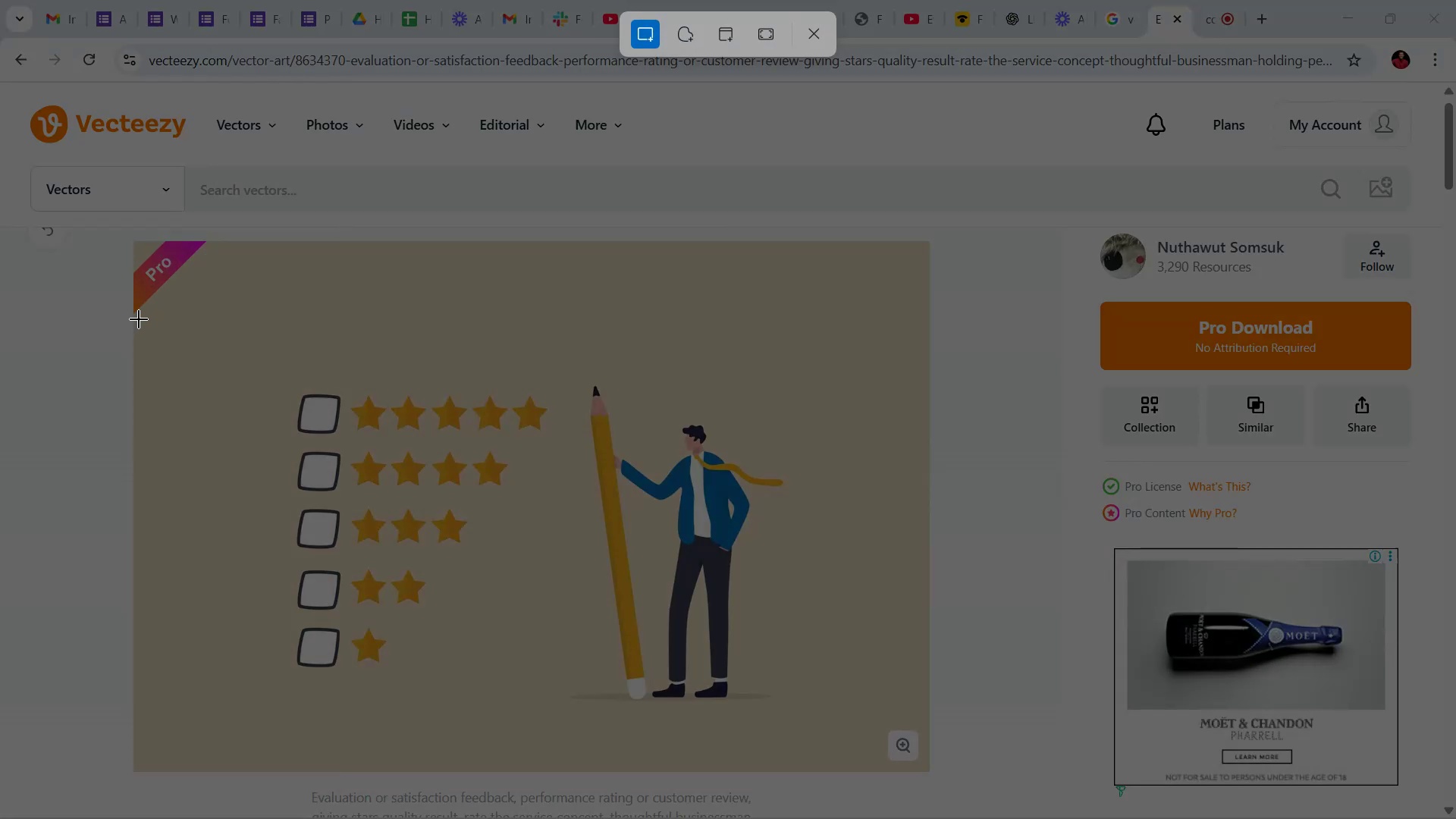 
left_click_drag(start_coordinate=[136, 315], to_coordinate=[927, 720])
 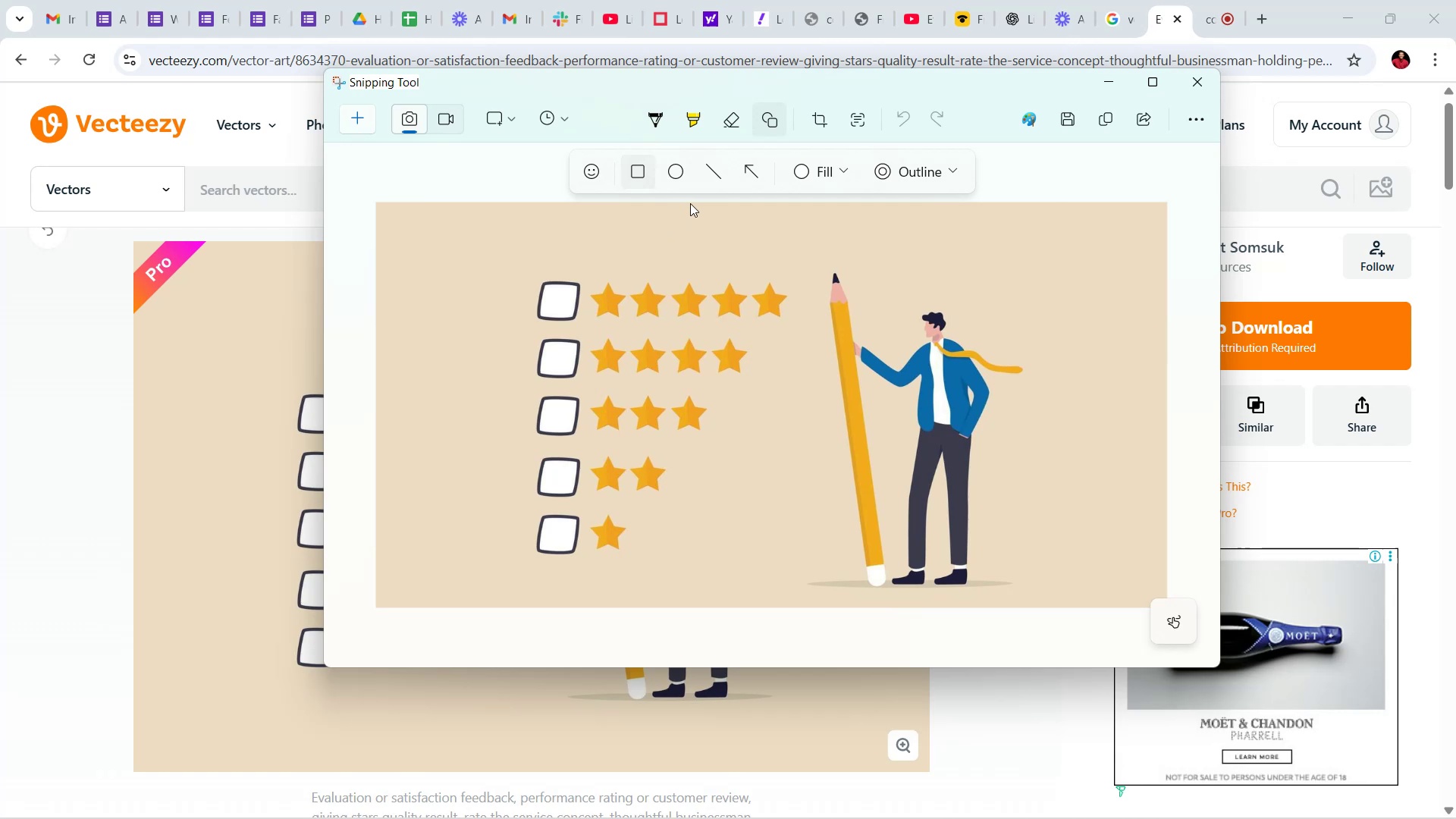 
wait(28.97)
 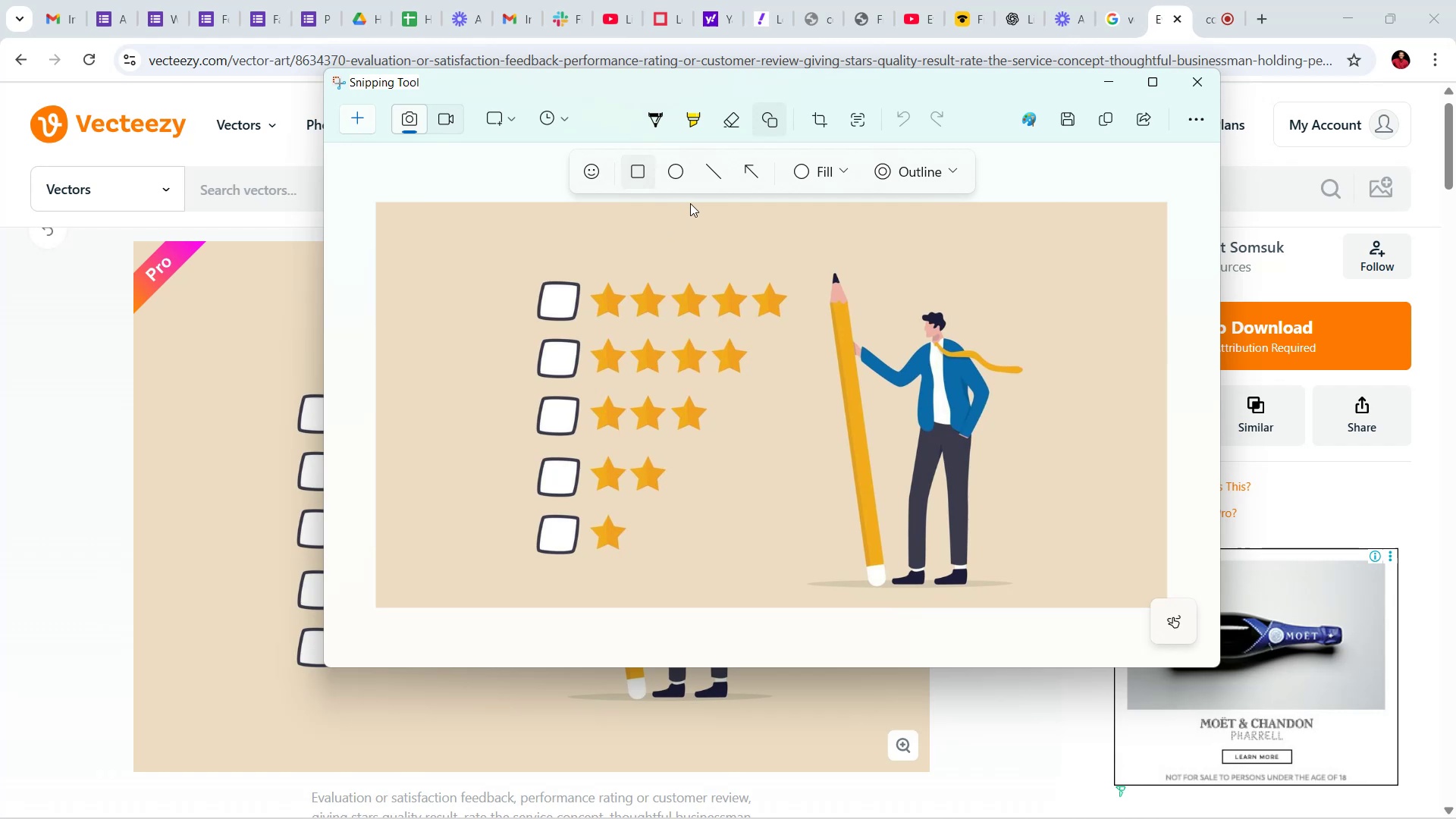 
left_click([1071, 114])
 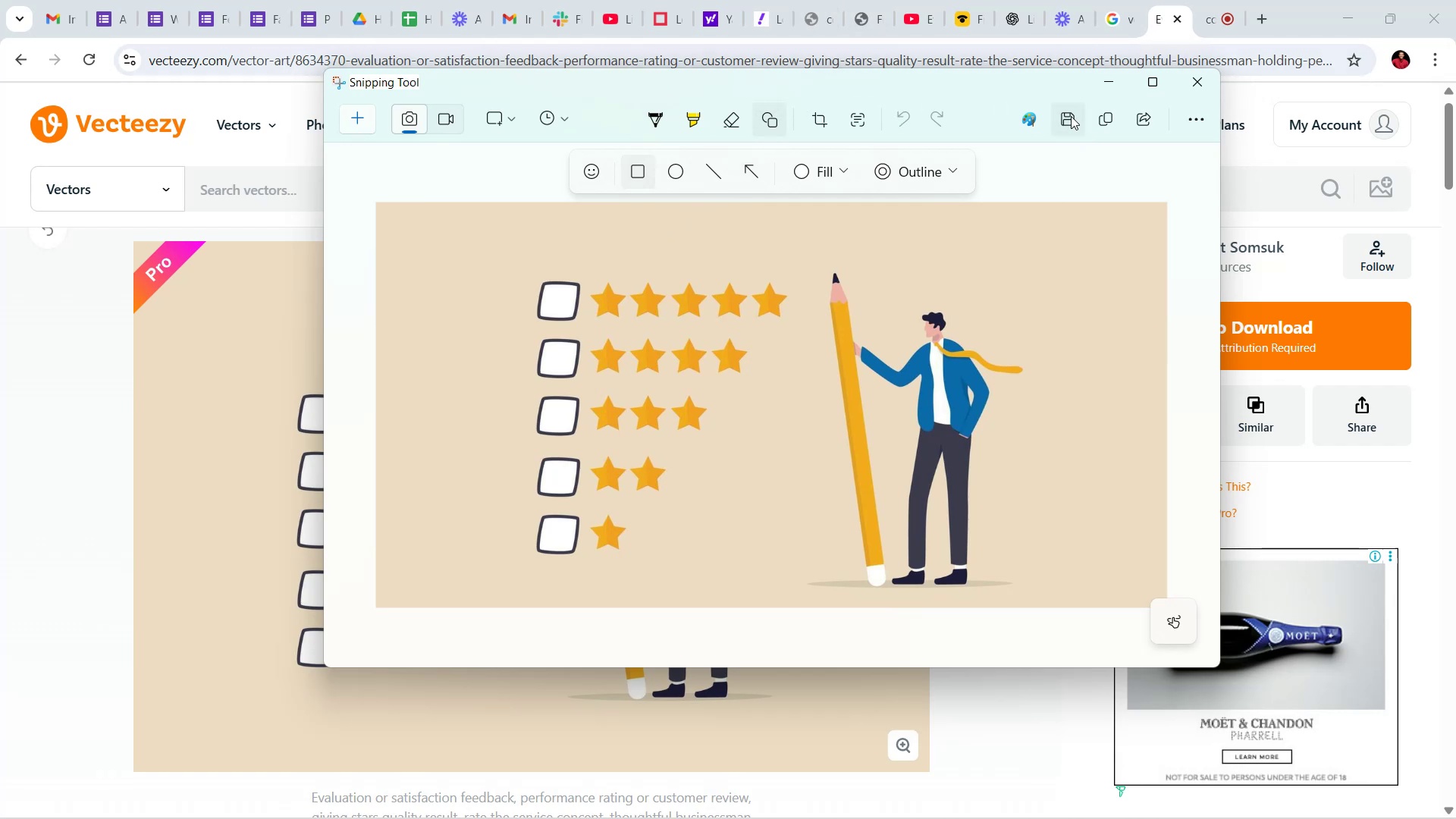 
mouse_move([1068, 87])
 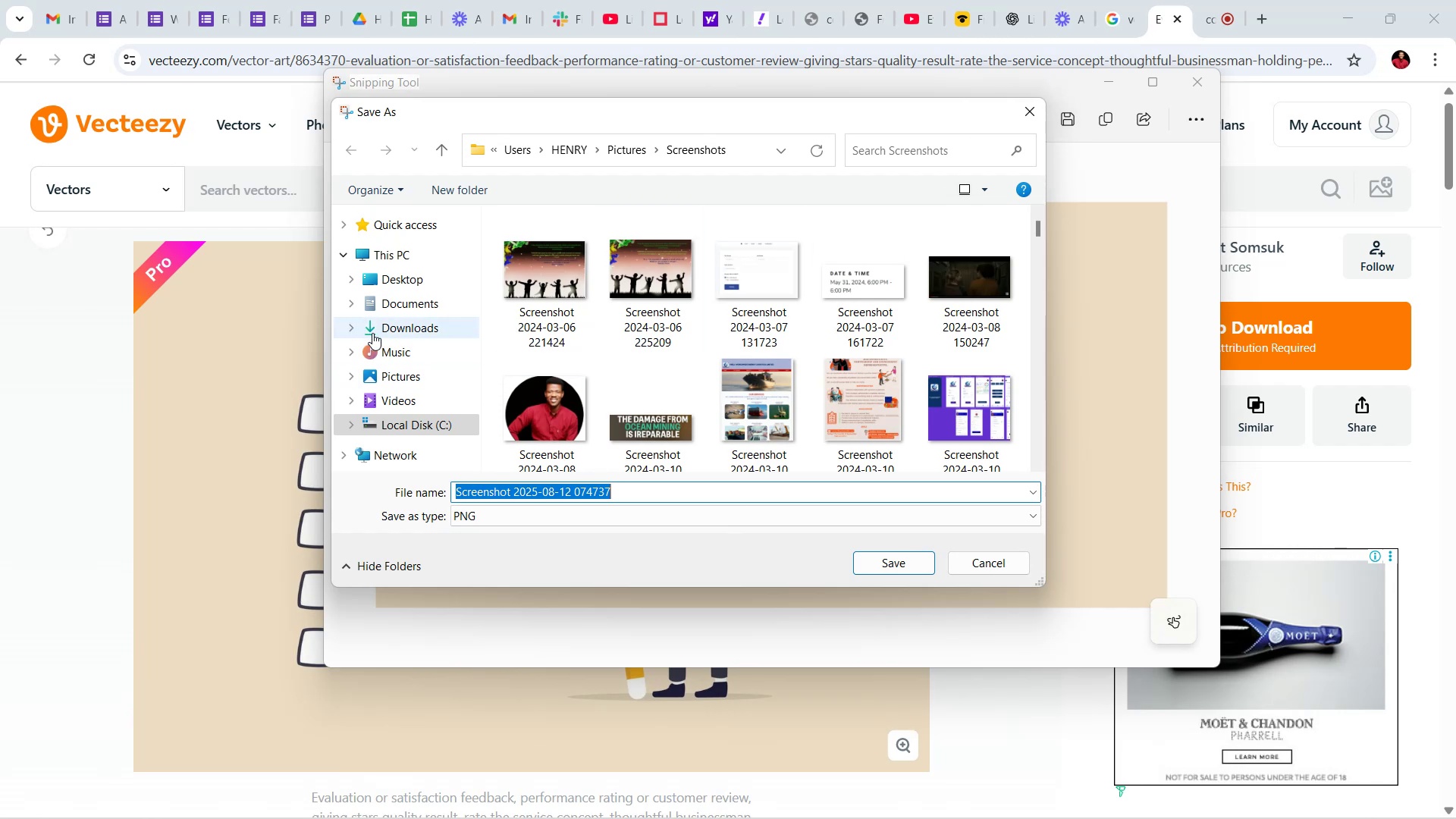 
left_click([385, 331])
 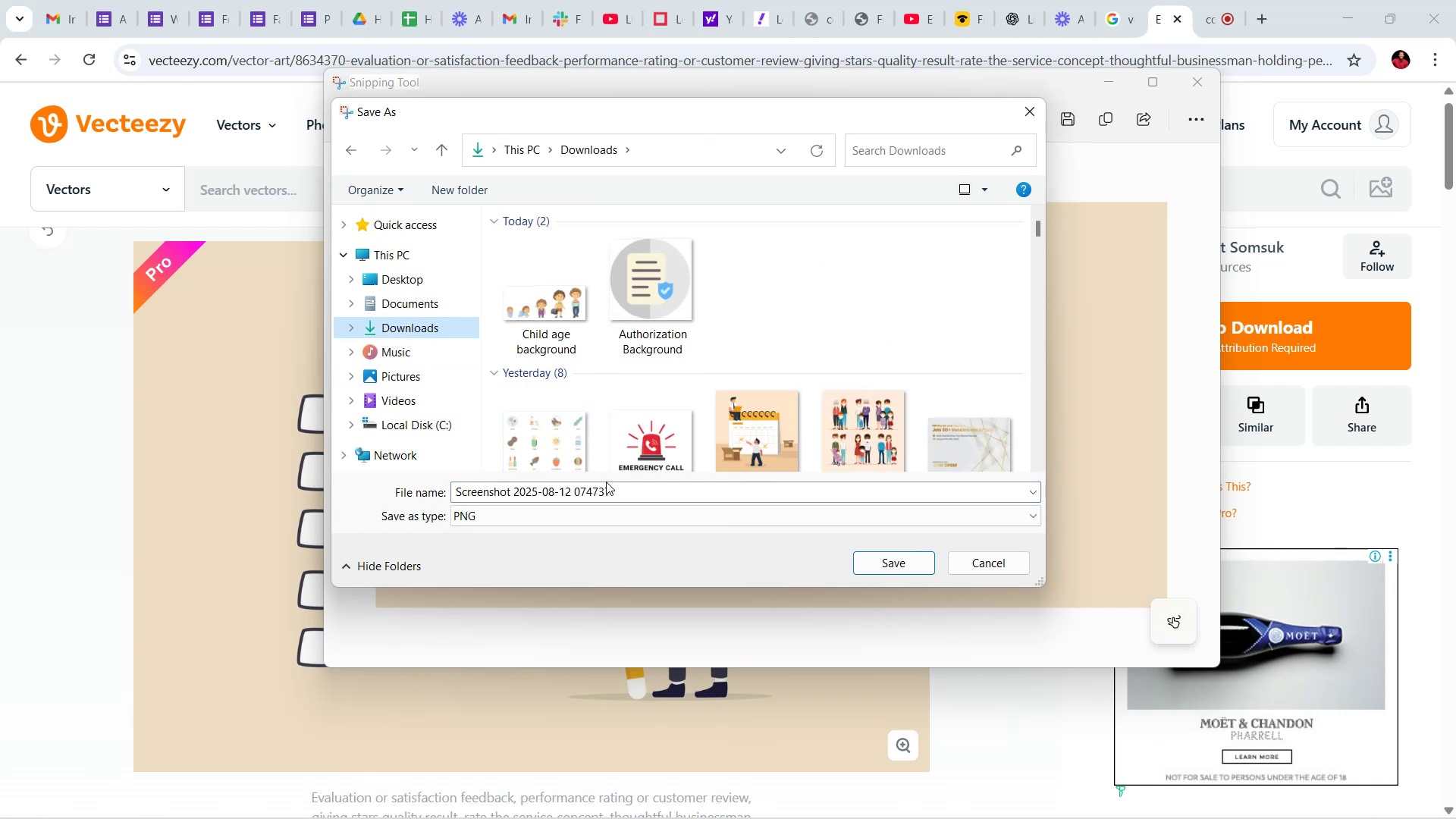 
left_click([612, 499])
 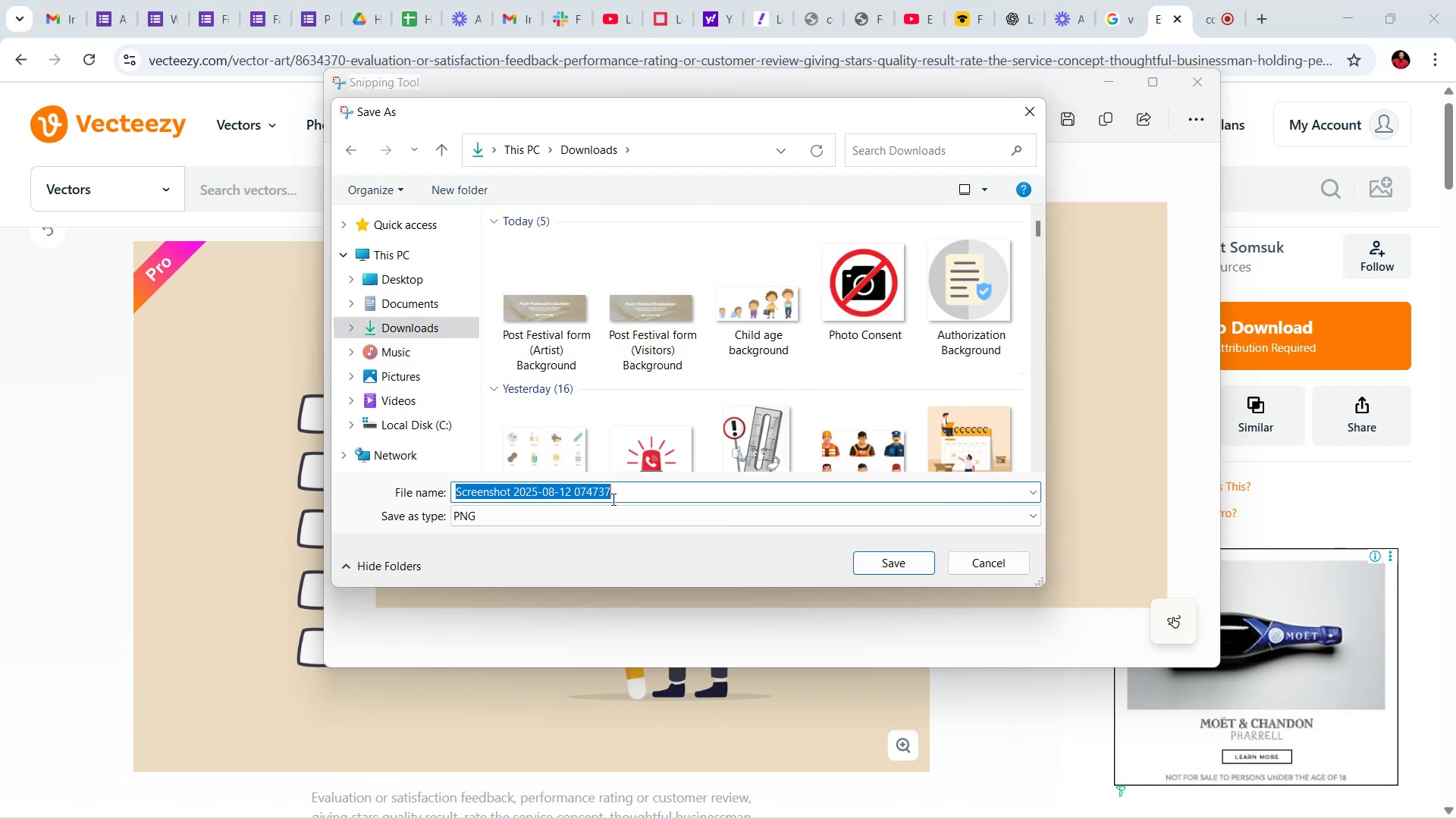 
type(Evaluation Background)
 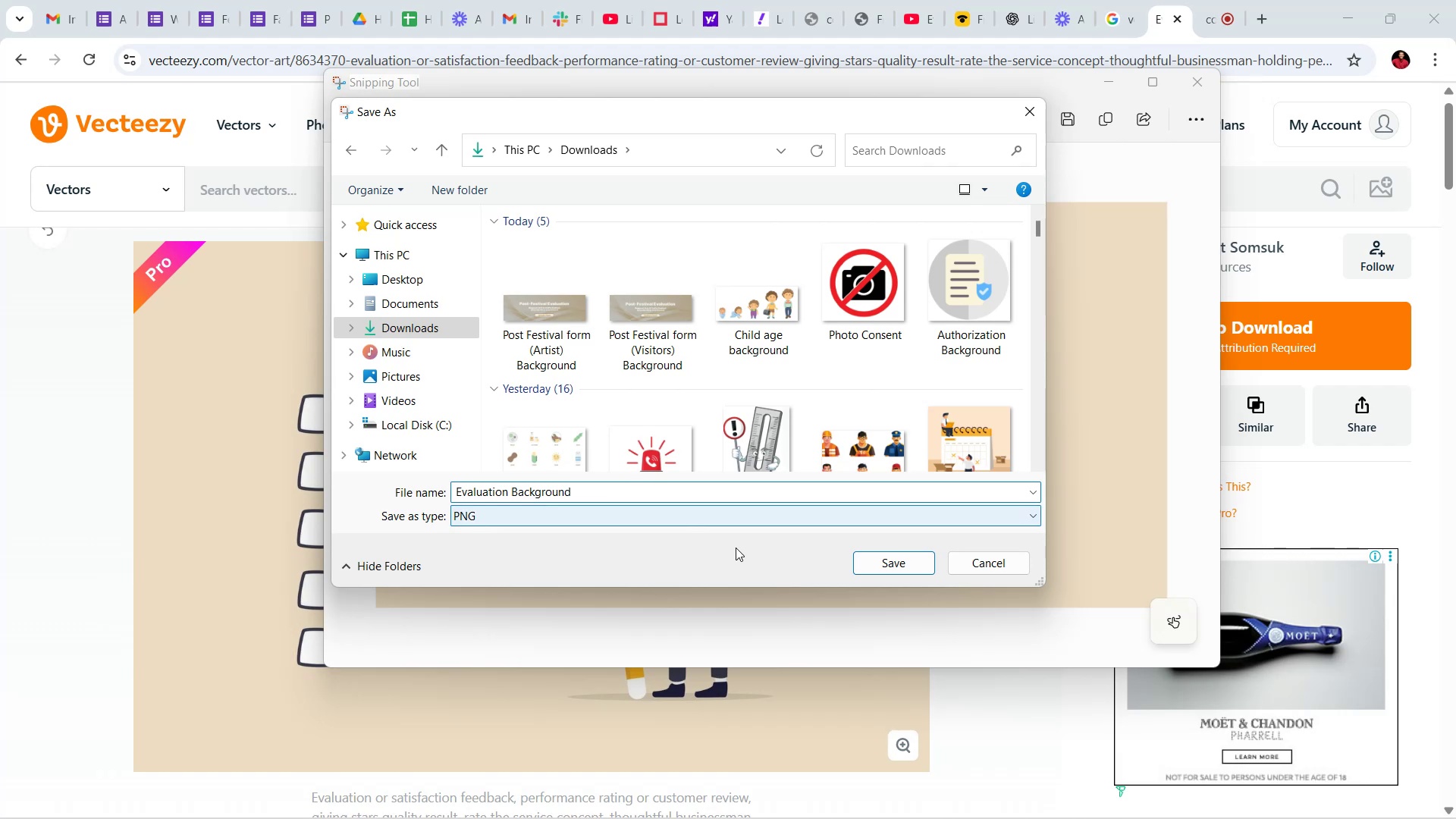 
left_click([884, 568])
 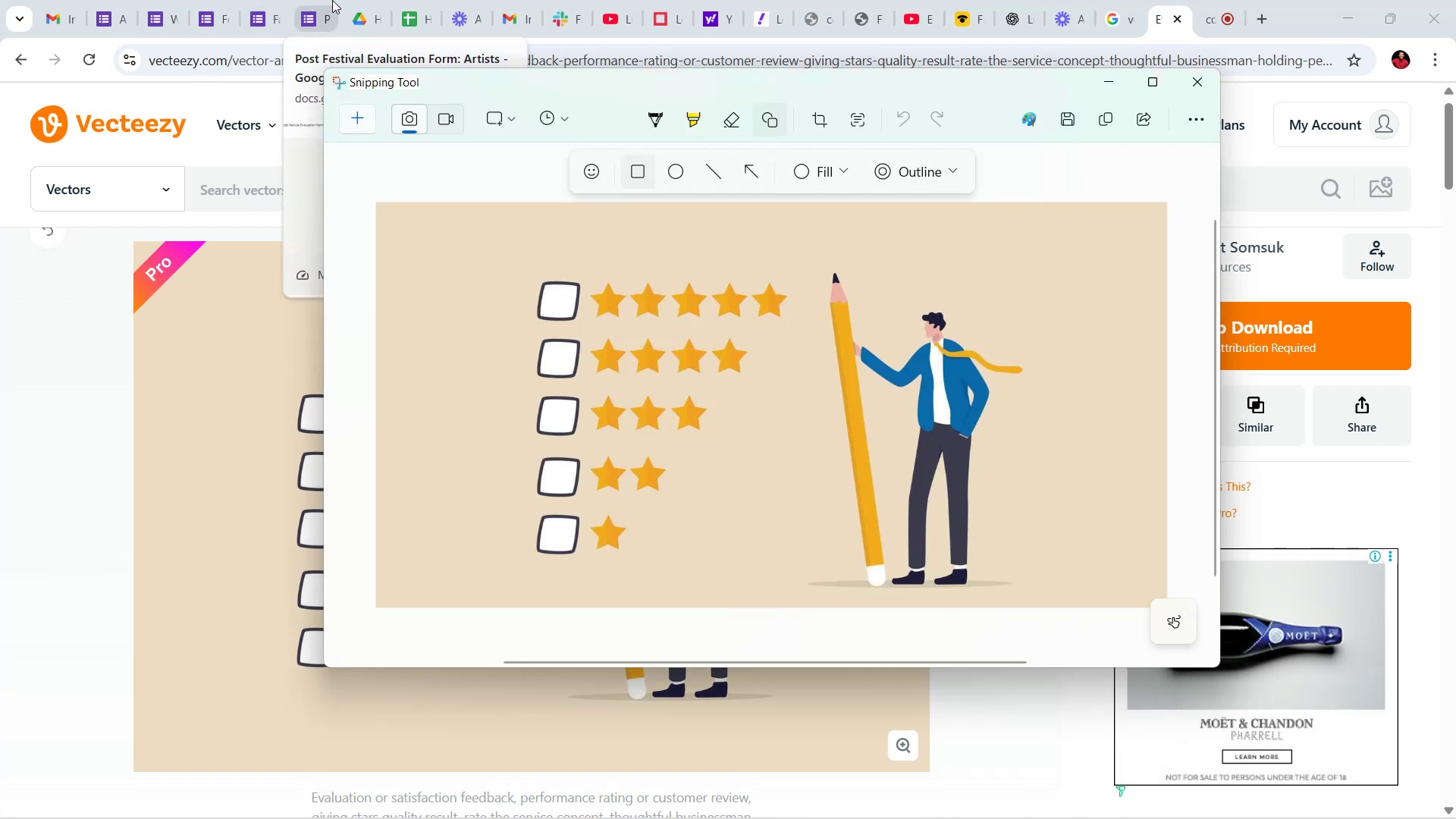 
left_click([311, 0])
 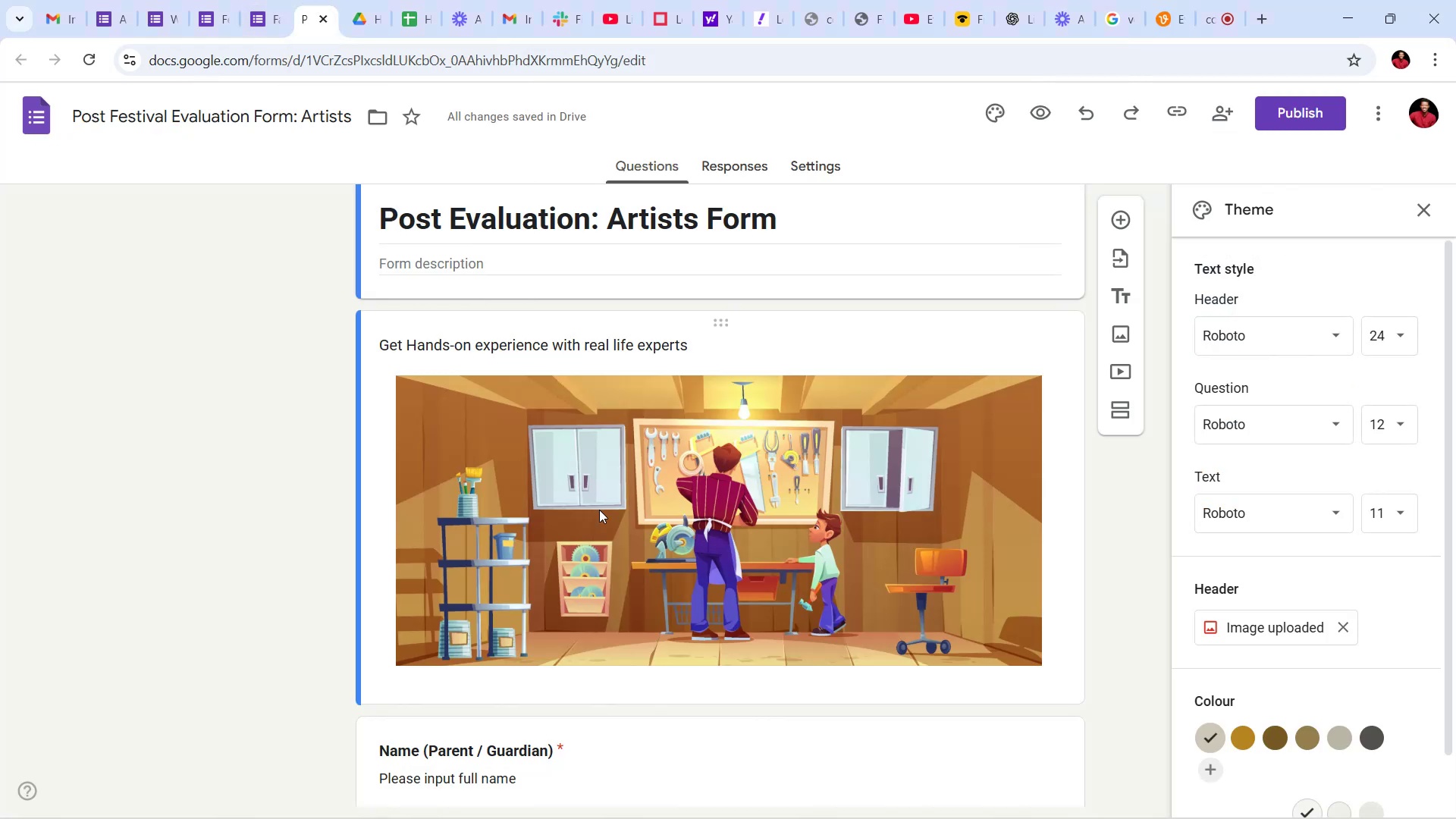 
left_click([606, 492])
 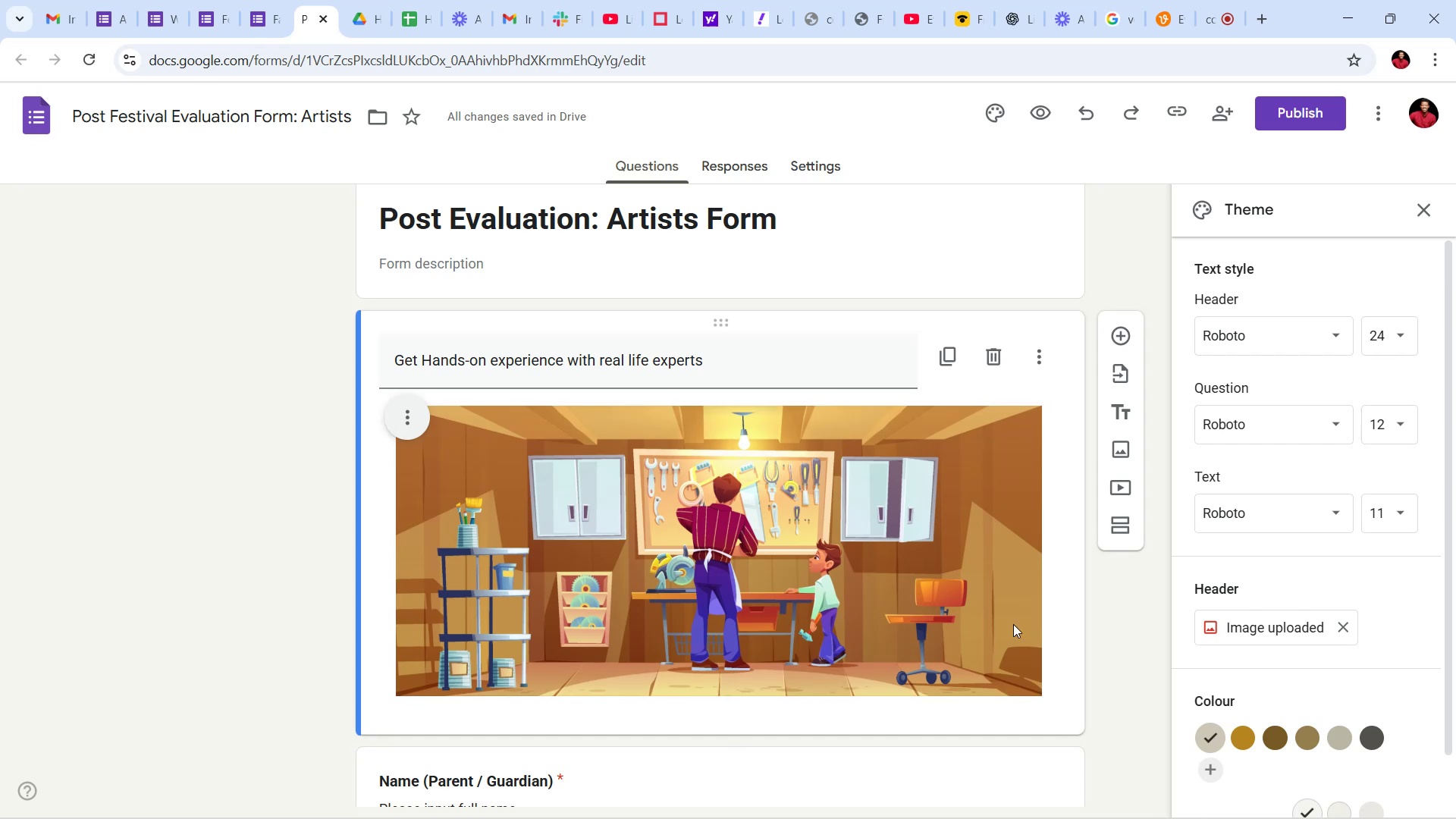 
left_click([411, 422])
 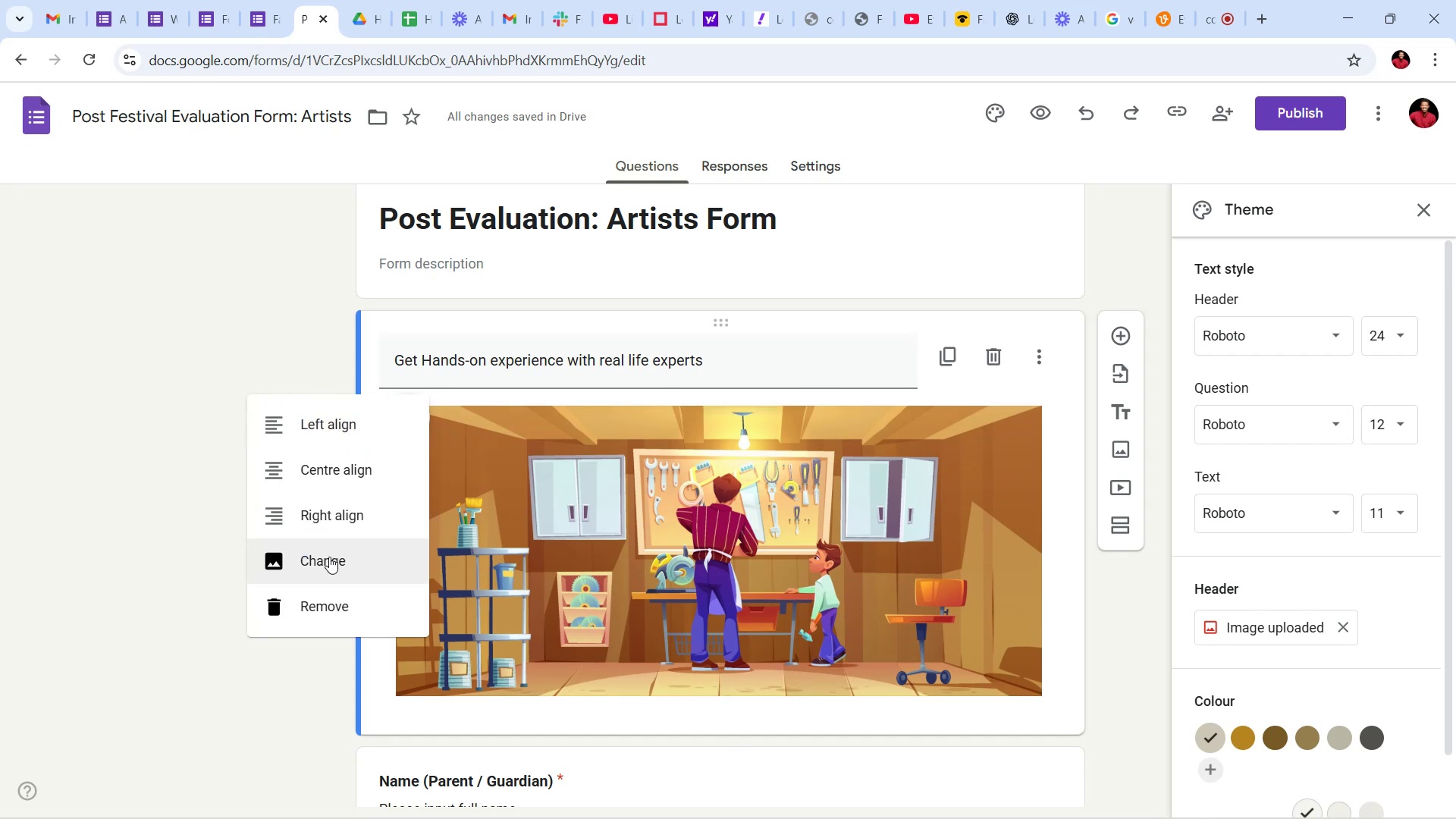 
left_click([329, 560])
 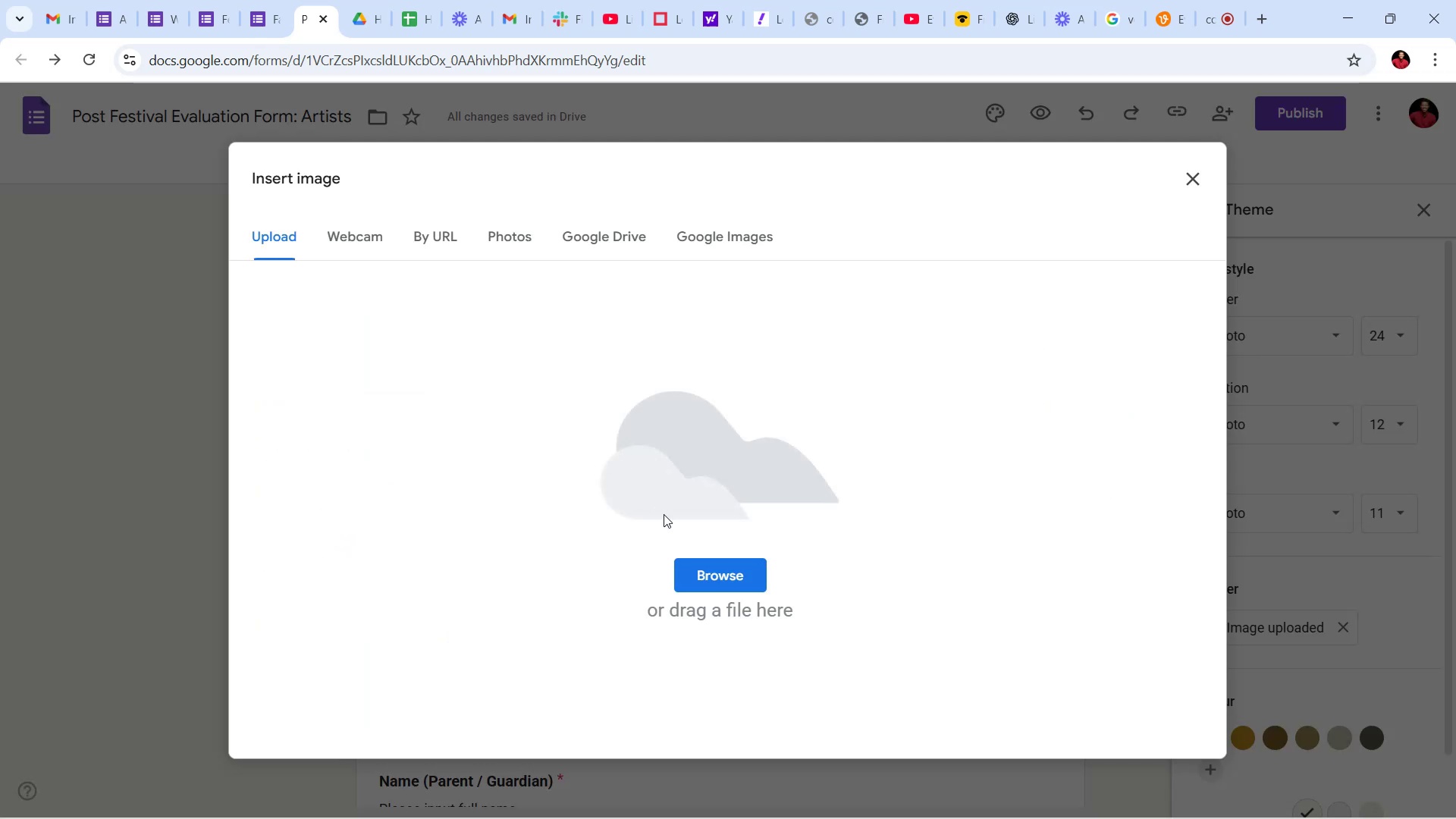 
left_click([704, 576])
 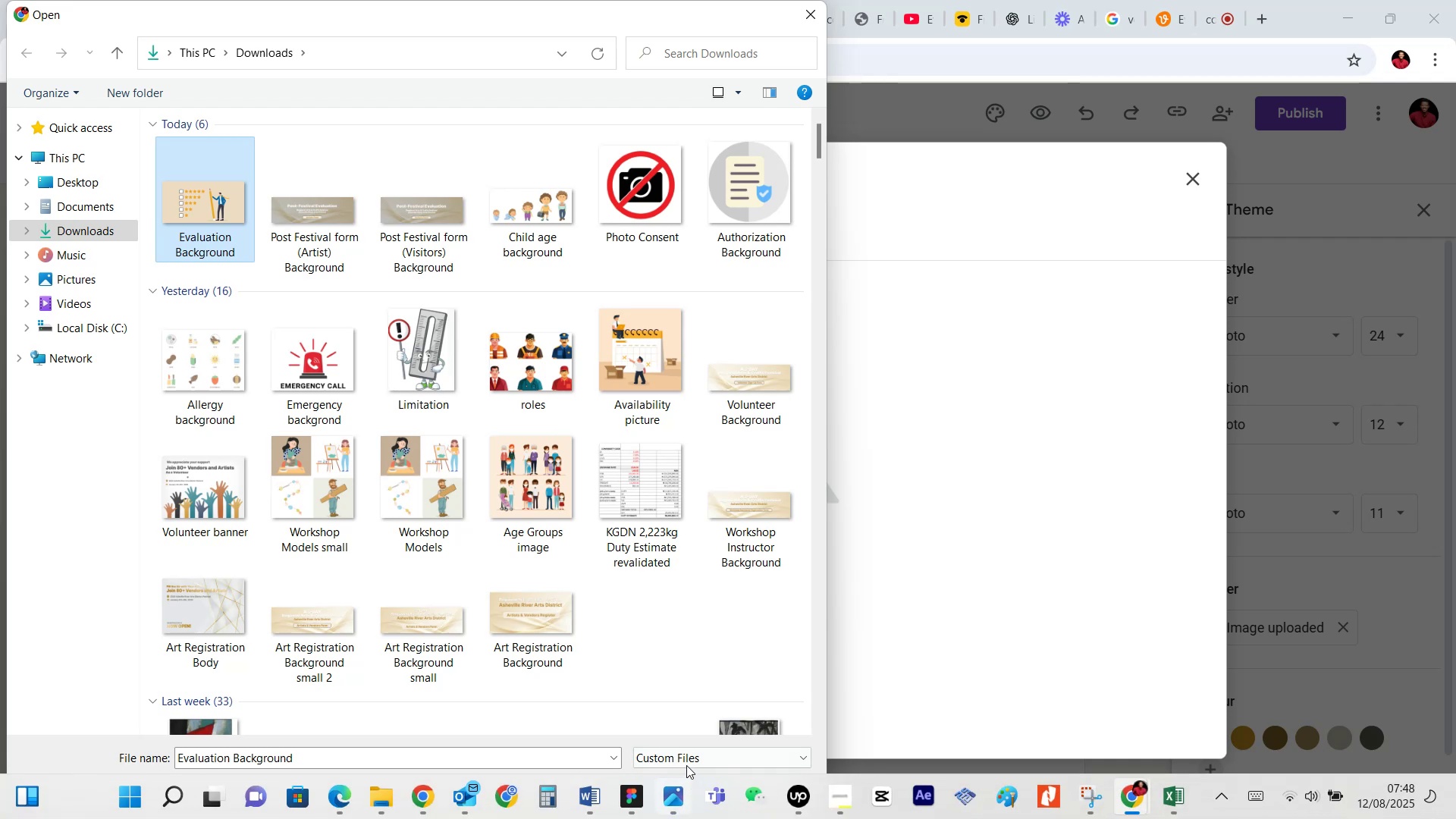 
wait(6.25)
 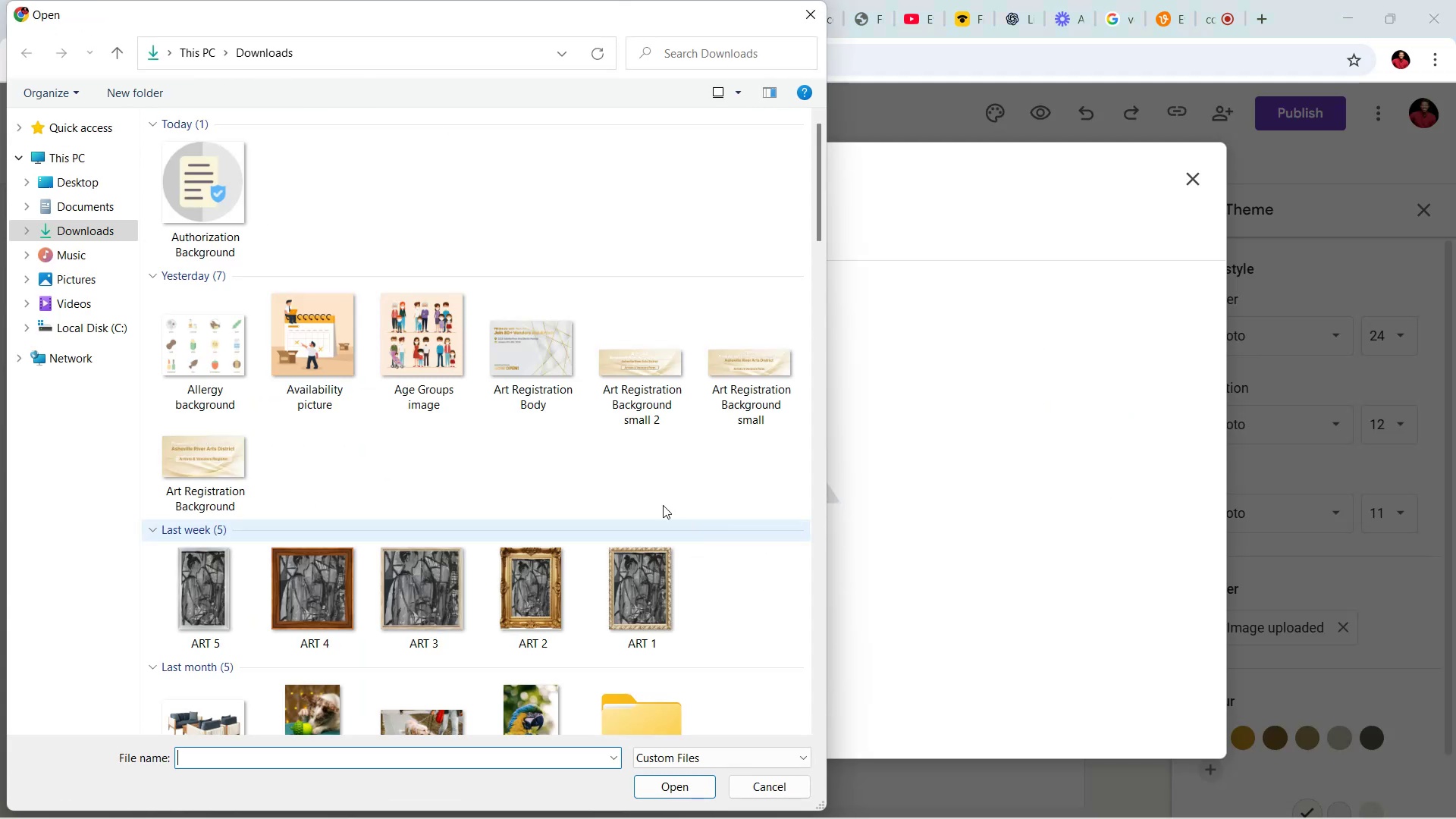 
left_click([684, 782])
 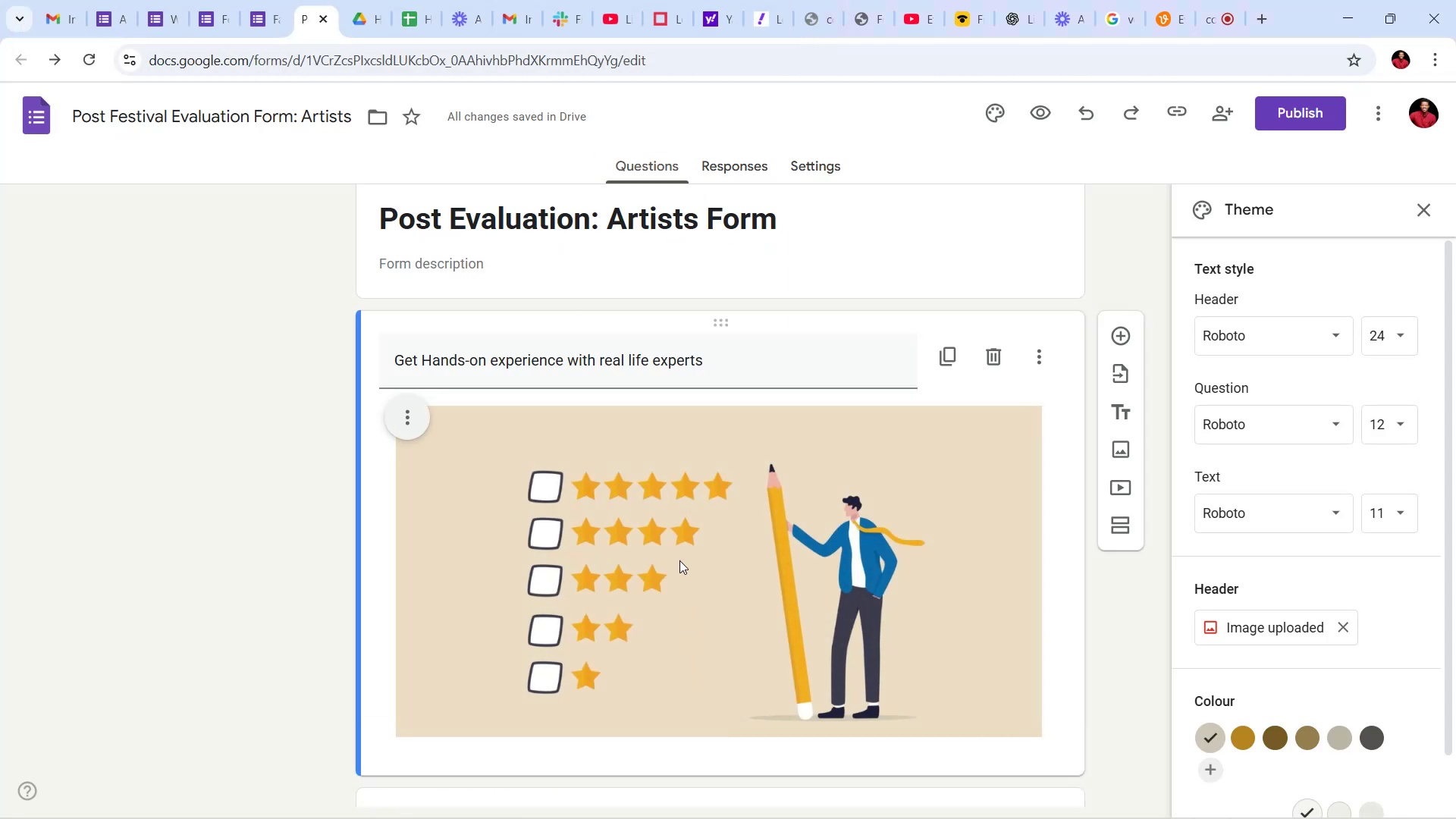 
wait(7.86)
 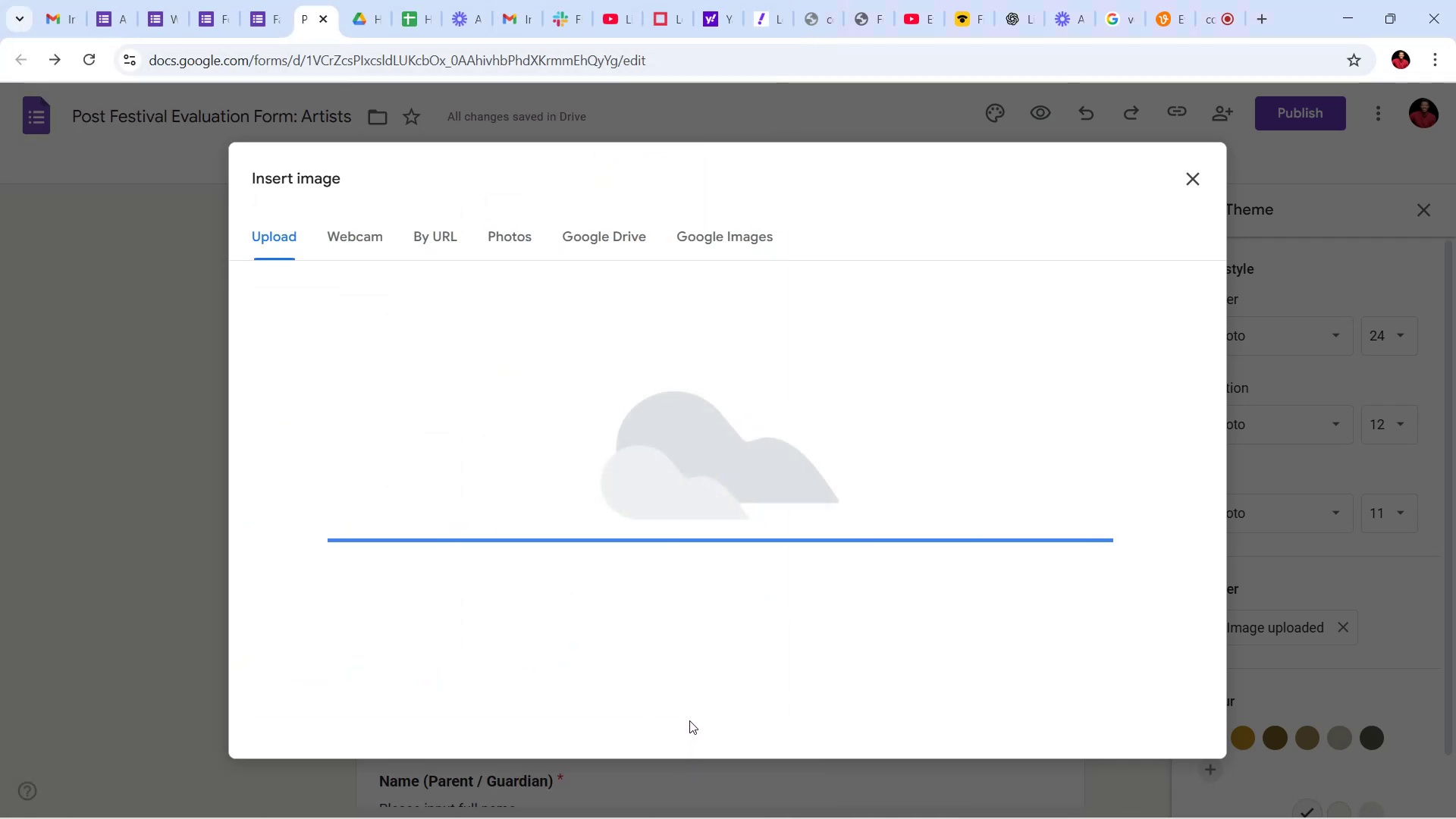 
scroll: coordinate [997, 552], scroll_direction: down, amount: 5.0
 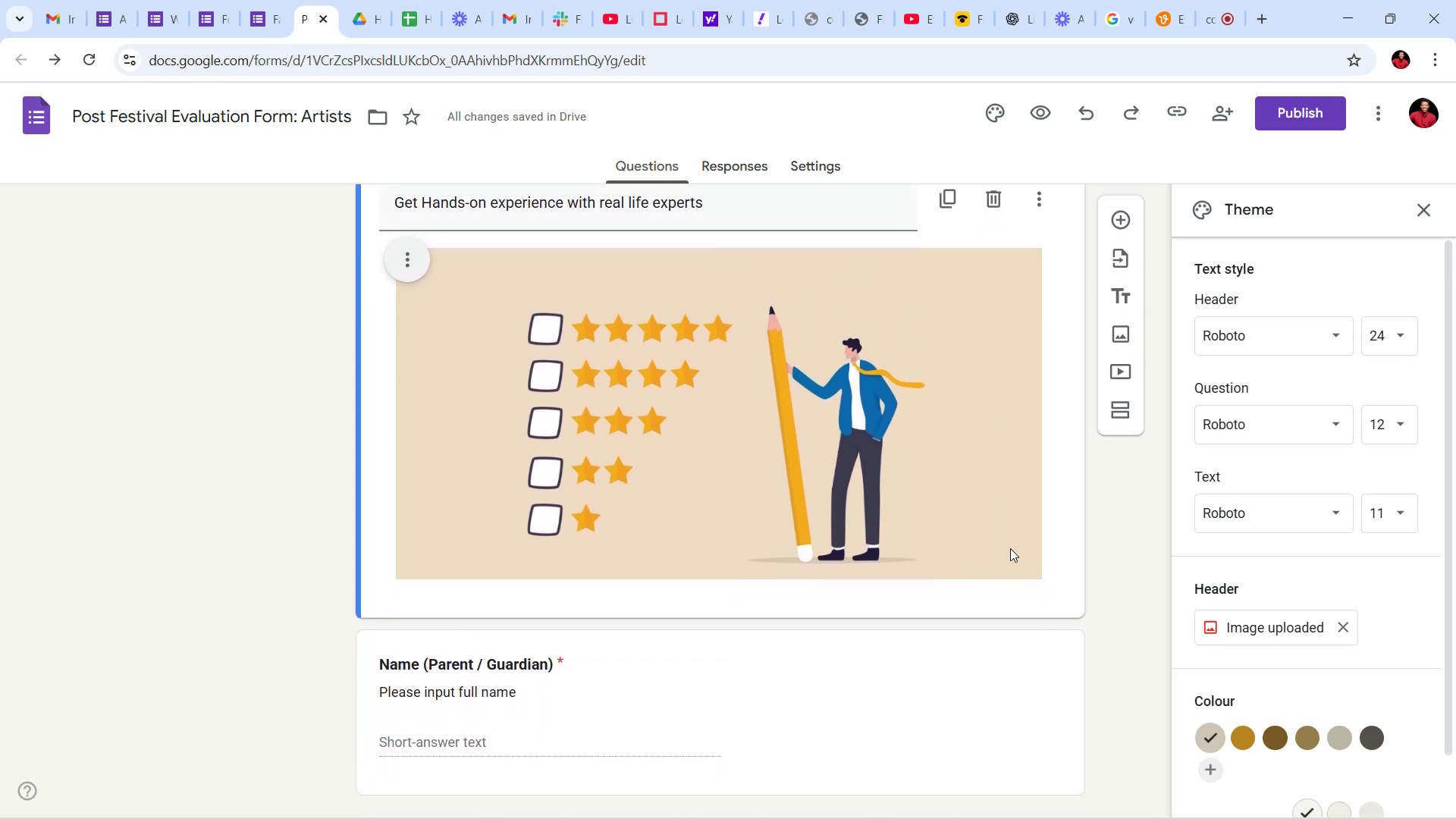 
scroll: coordinate [1034, 532], scroll_direction: up, amount: 4.0
 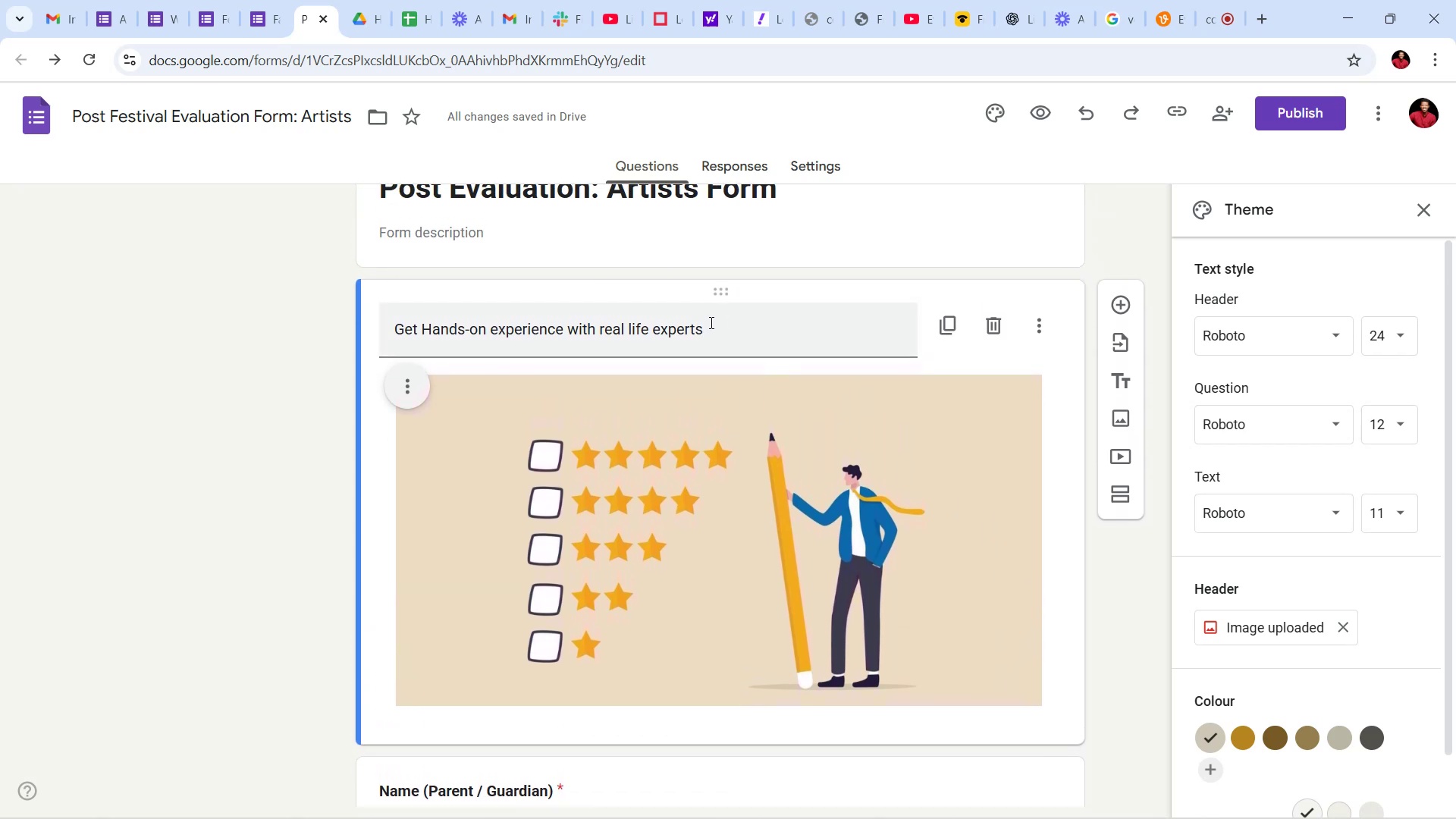 
left_click_drag(start_coordinate=[712, 329], to_coordinate=[594, 330])
 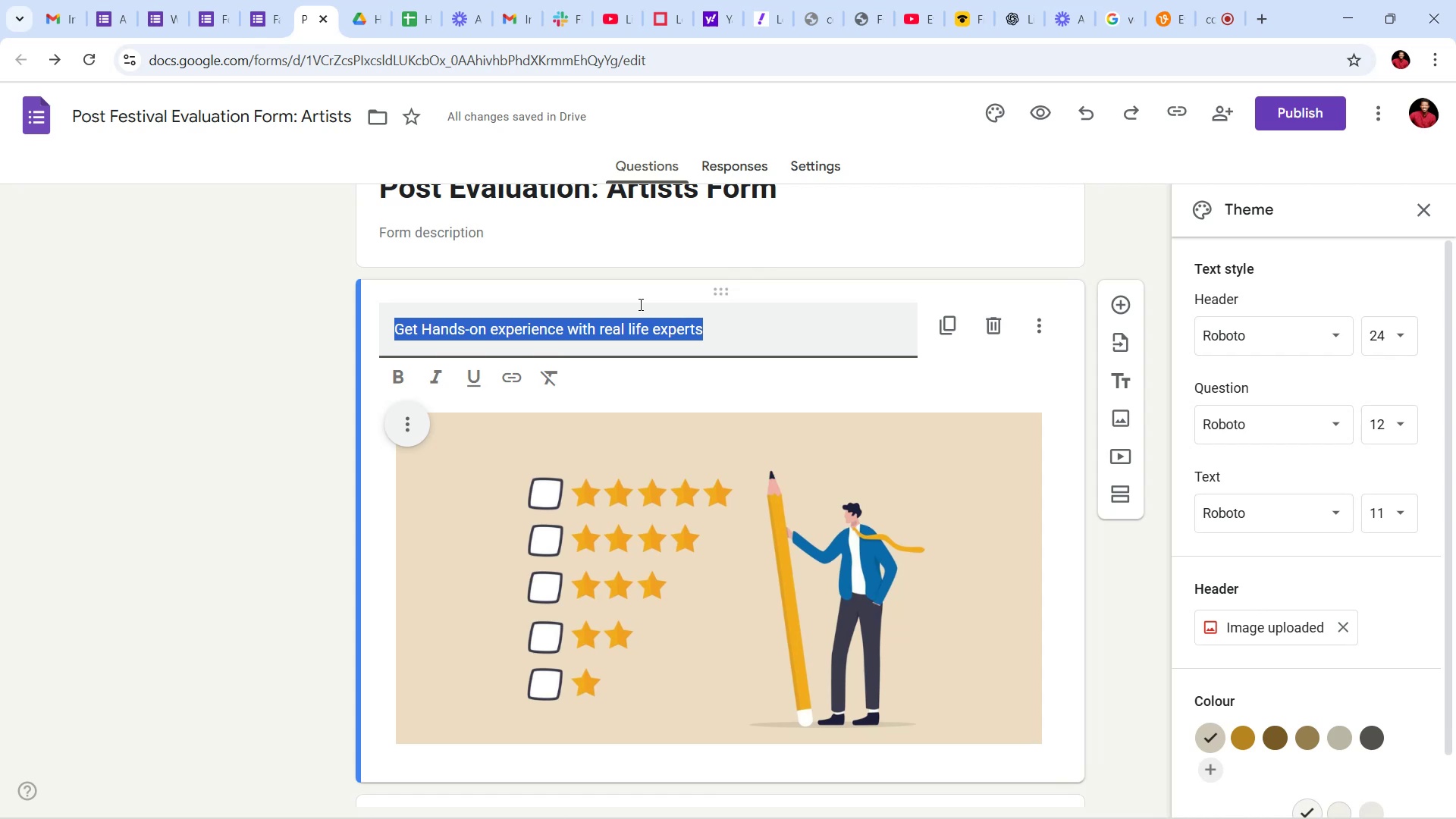 
wait(12.16)
 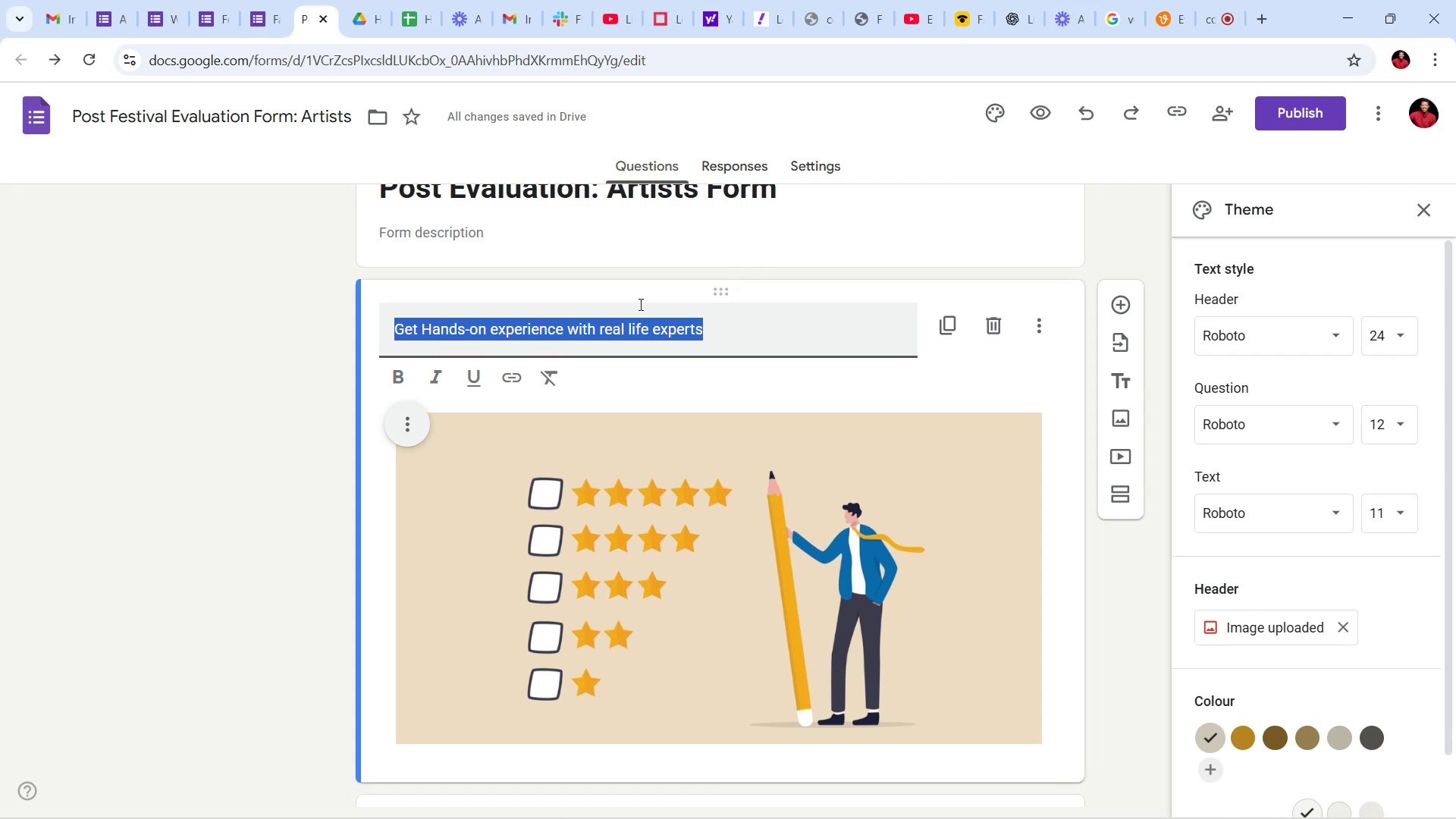 
type(Kinldy )
key(Backspace)
key(Backspace)
key(Backspace)
key(Backspace)
type(dly give youyr )
key(Backspace)
key(Backspace)
key(Backspace)
type(r feedback on the following)
 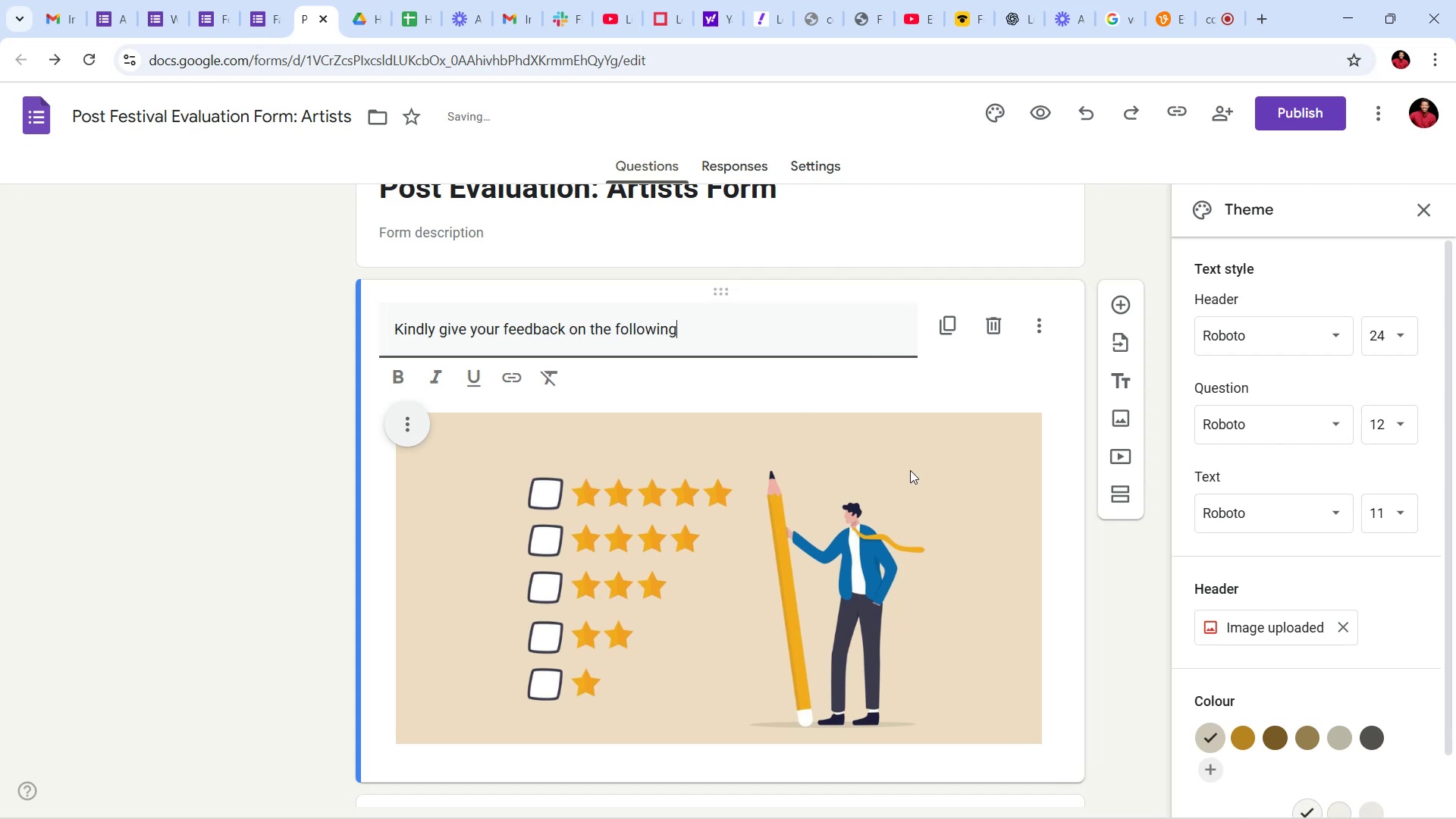 
left_click([1093, 605])
 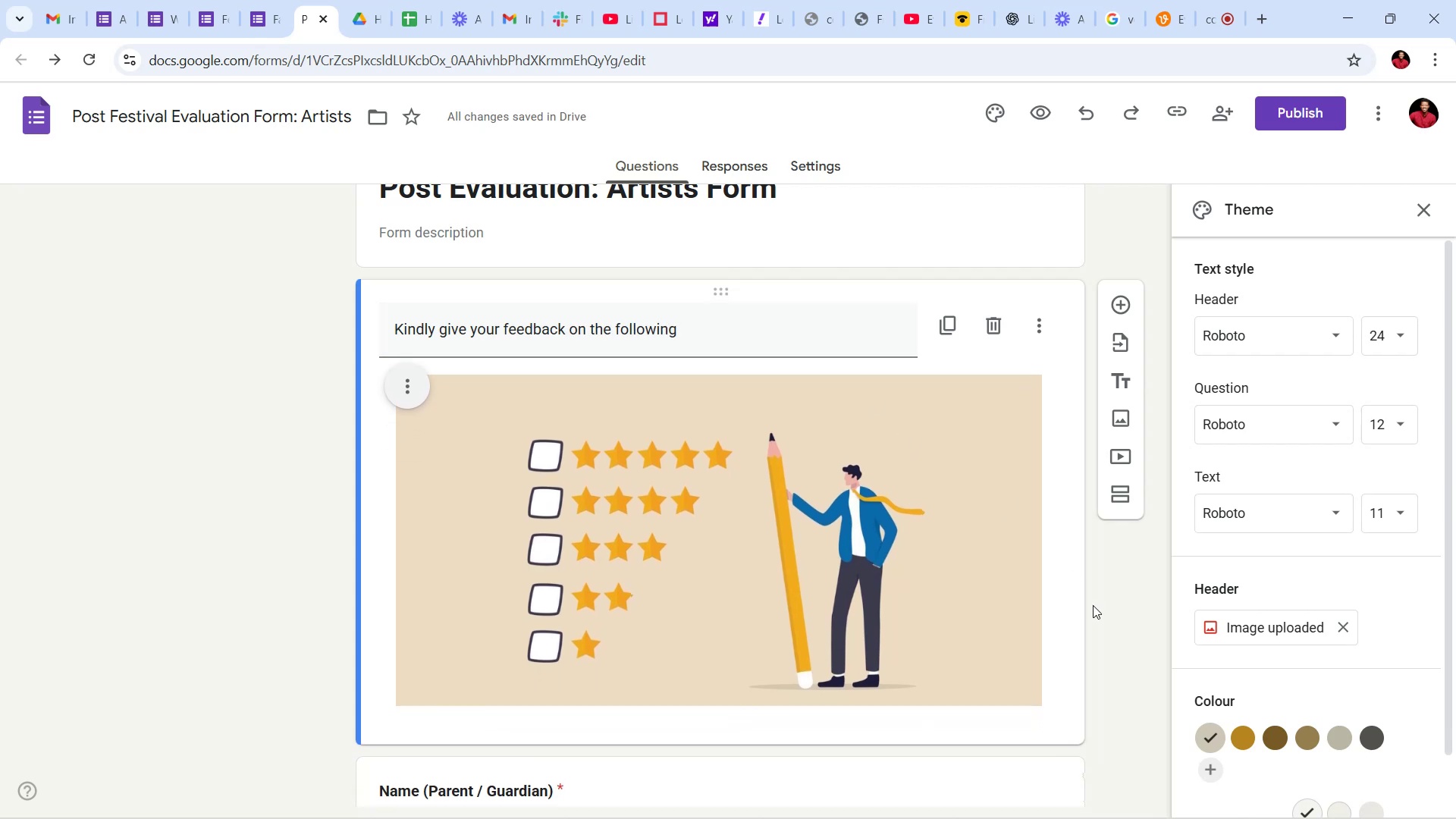 
scroll: coordinate [1097, 590], scroll_direction: down, amount: 3.0
 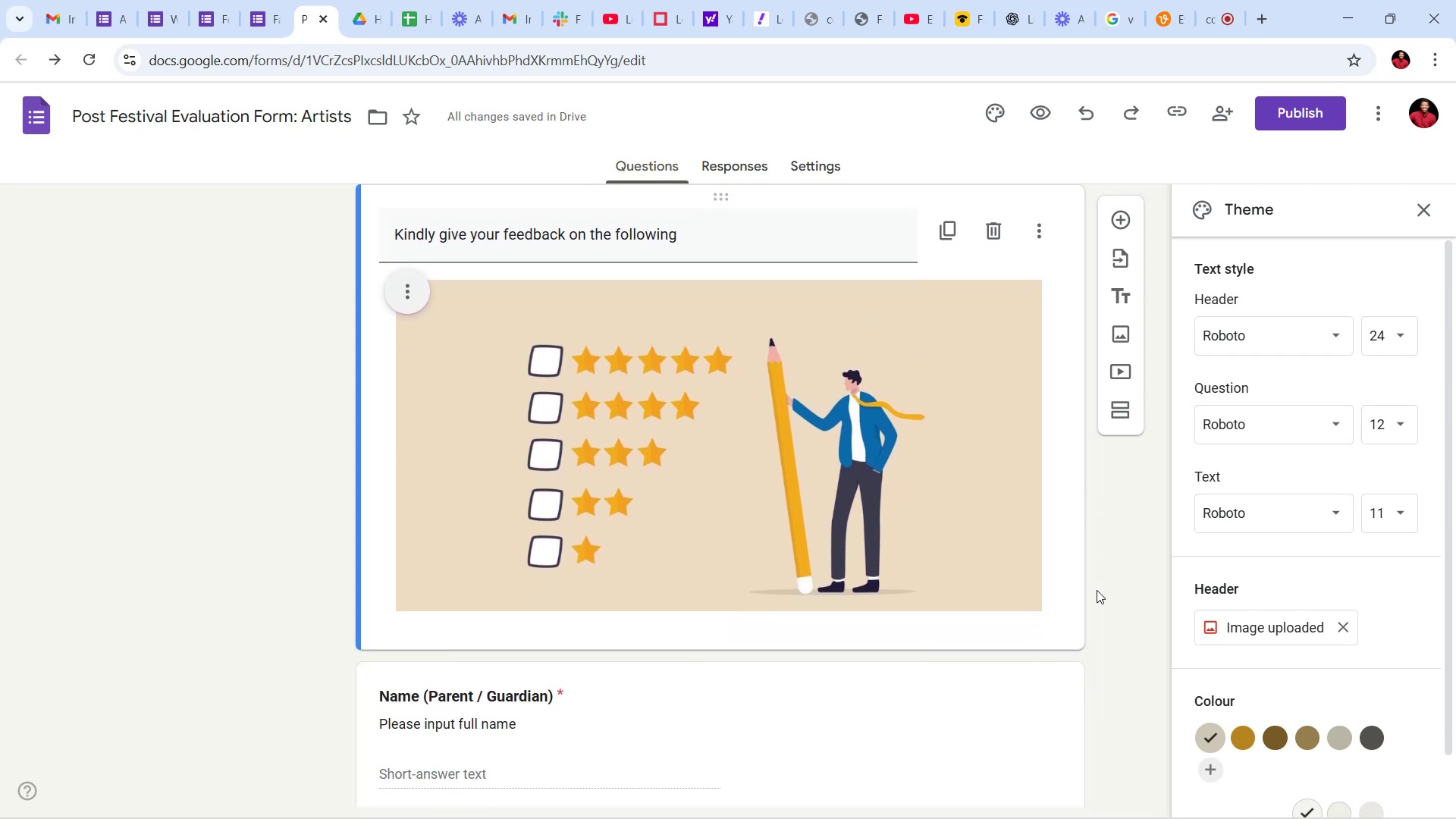 
scroll: coordinate [1097, 590], scroll_direction: up, amount: 12.0
 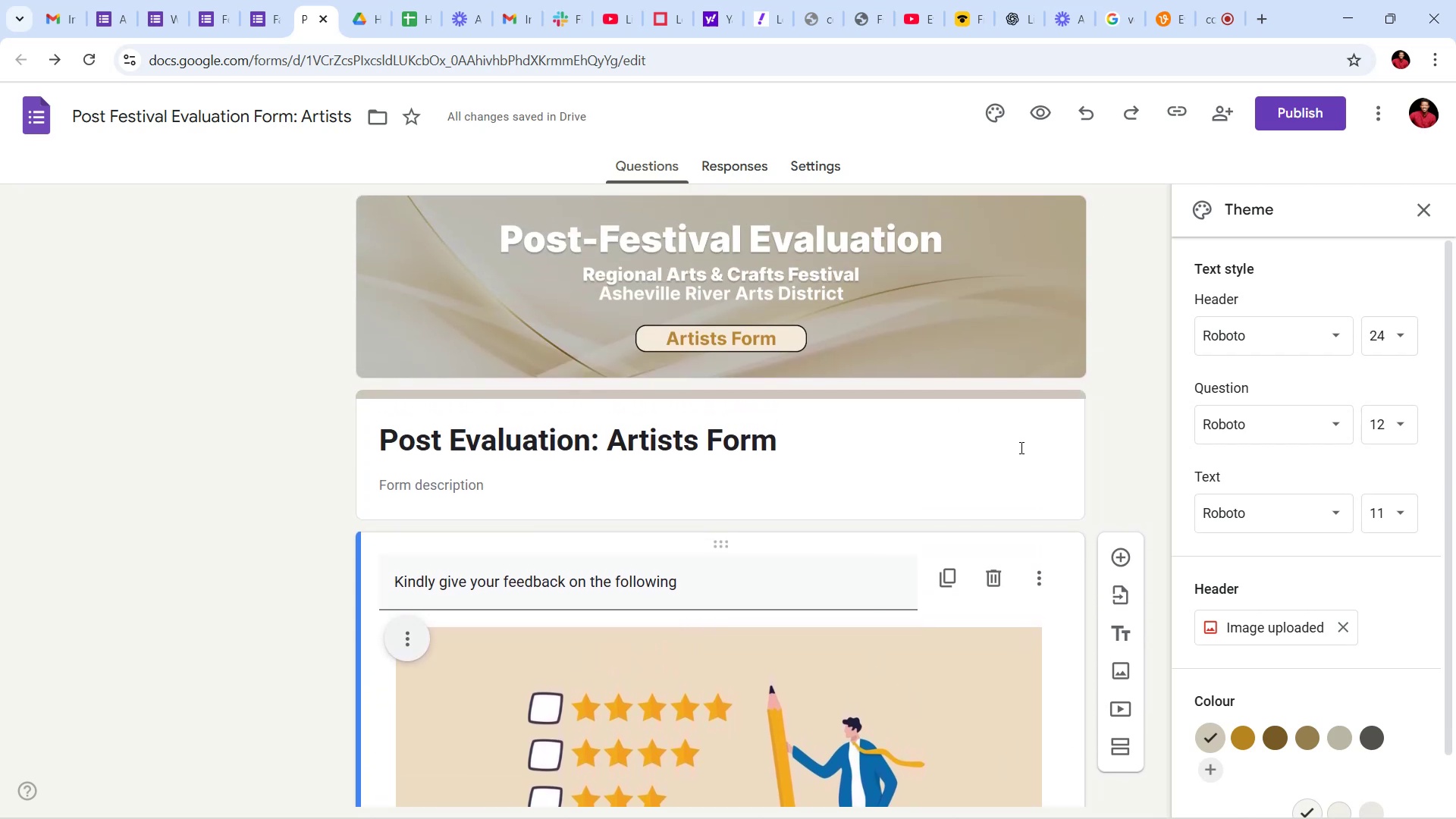 
scroll: coordinate [1093, 524], scroll_direction: down, amount: 14.0
 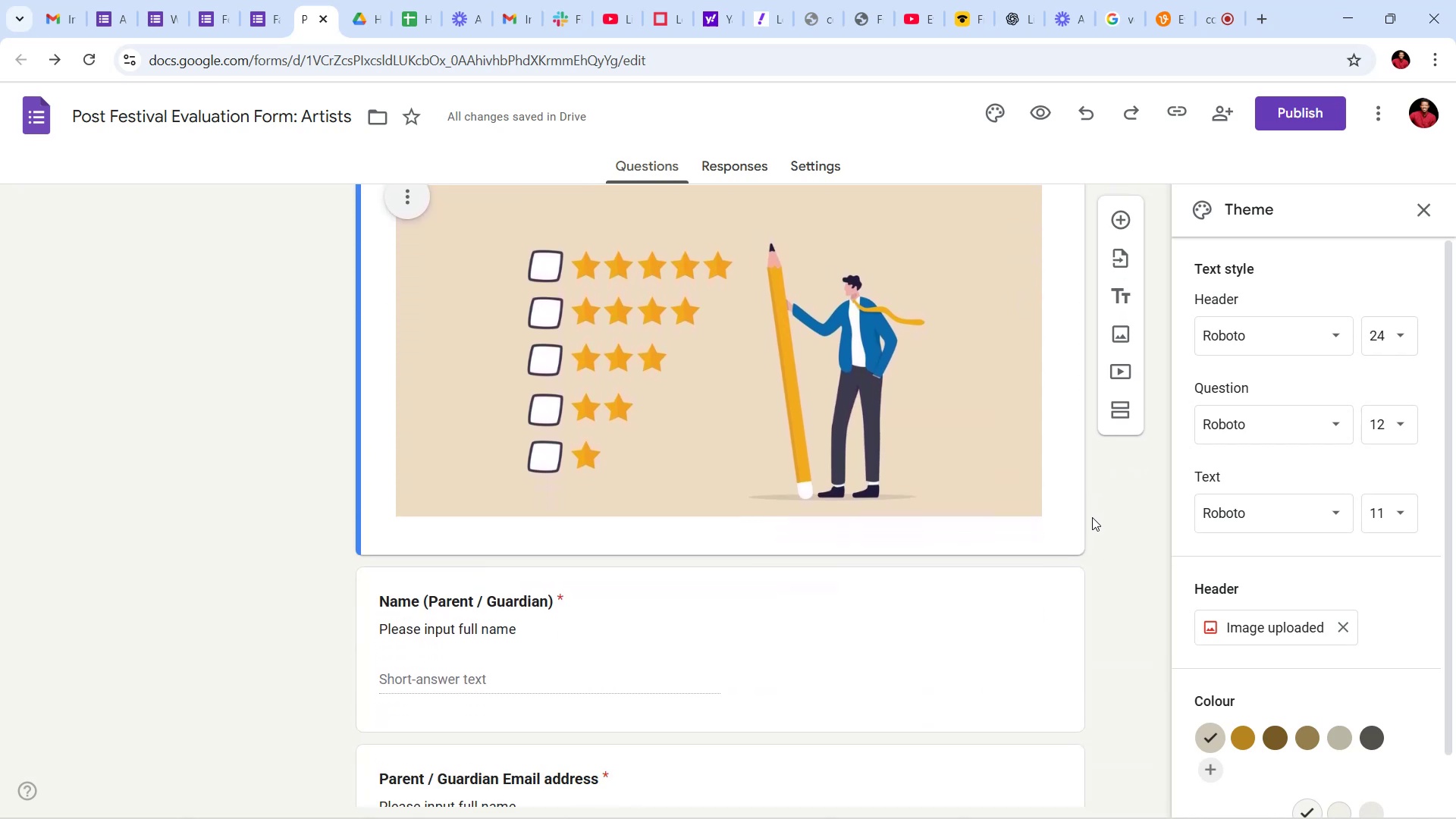 
scroll: coordinate [1092, 517], scroll_direction: up, amount: 6.0
 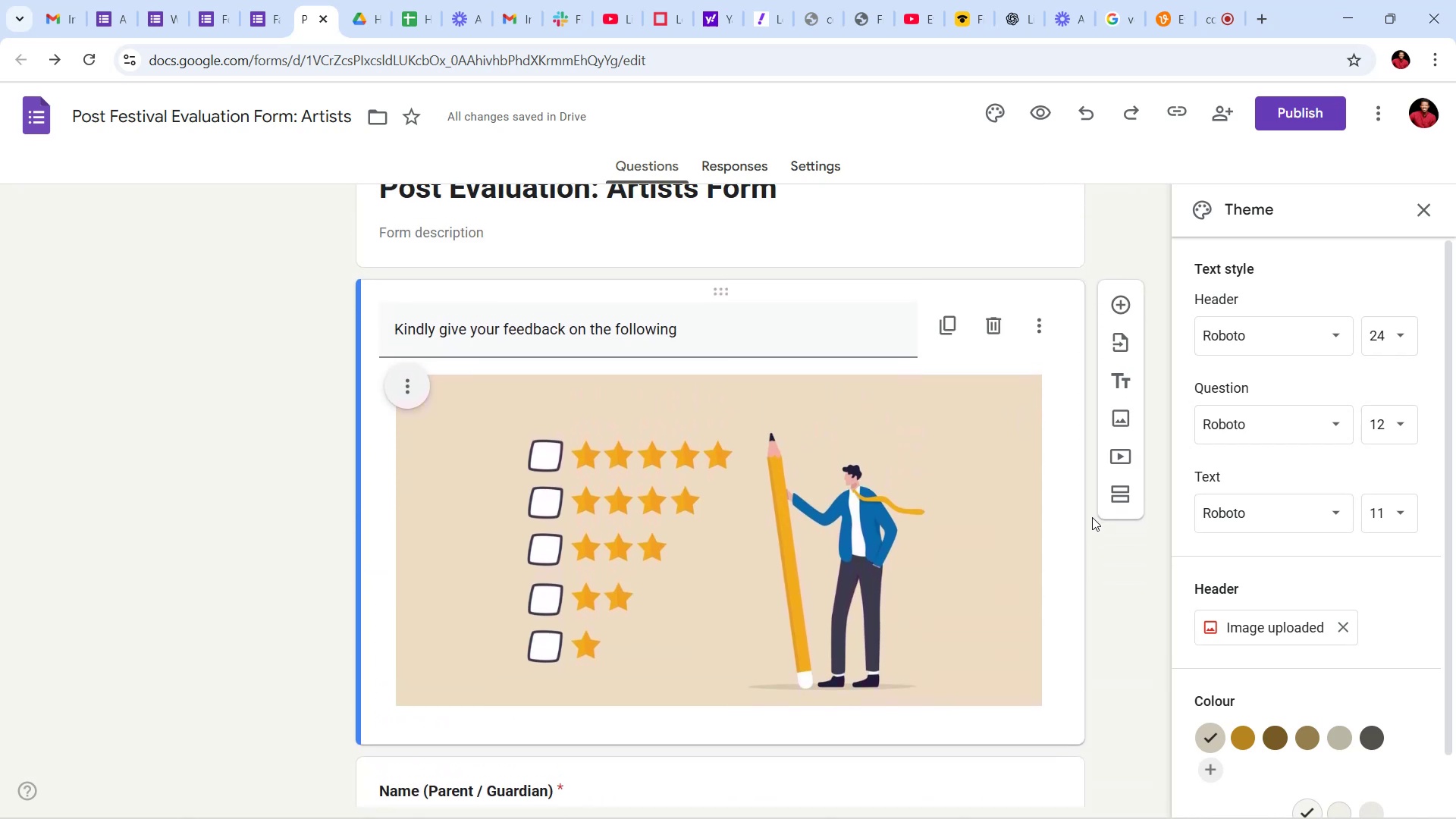 
scroll: coordinate [1128, 494], scroll_direction: down, amount: 16.0
 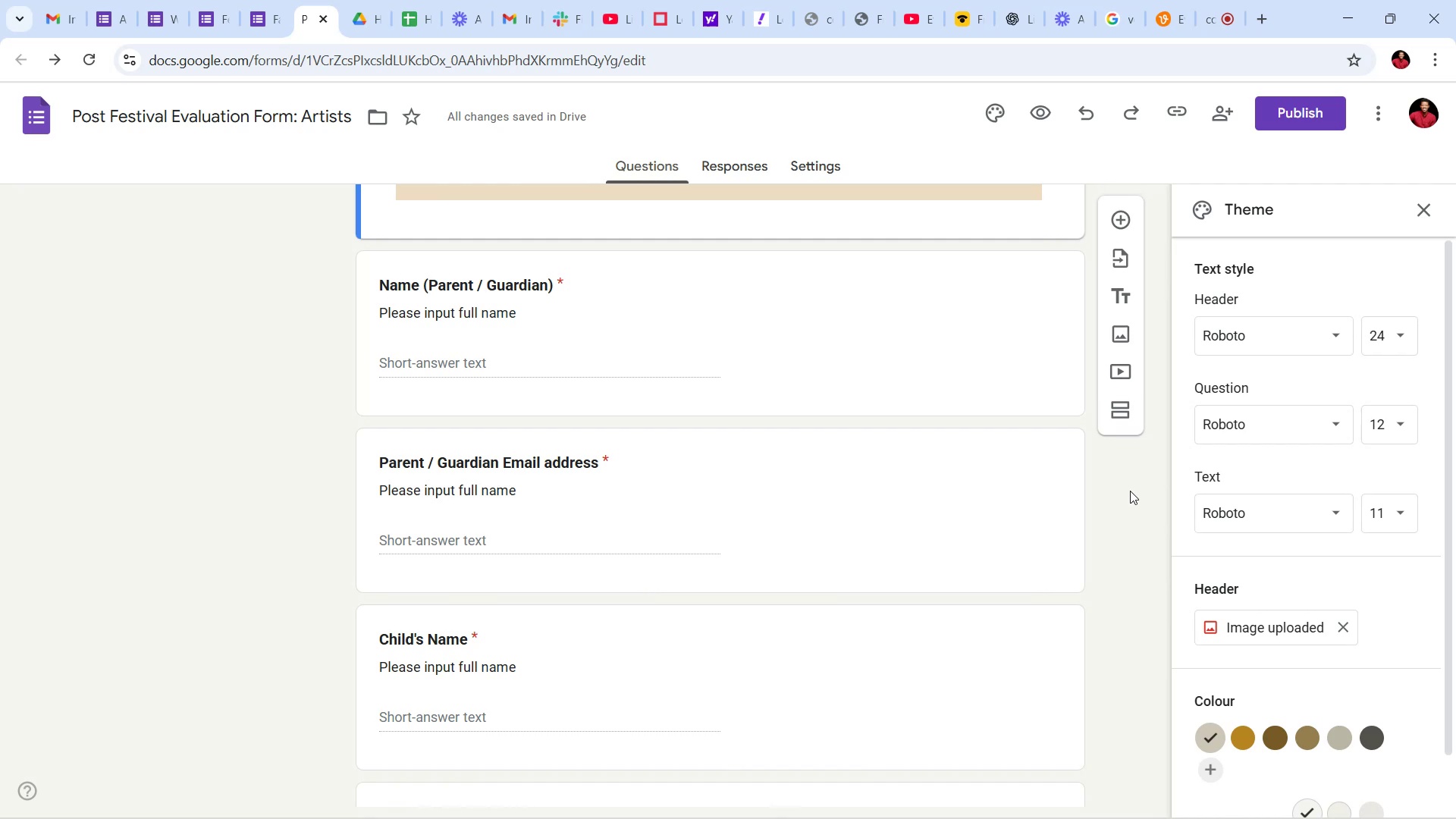 
scroll: coordinate [1131, 482], scroll_direction: up, amount: 2.0
 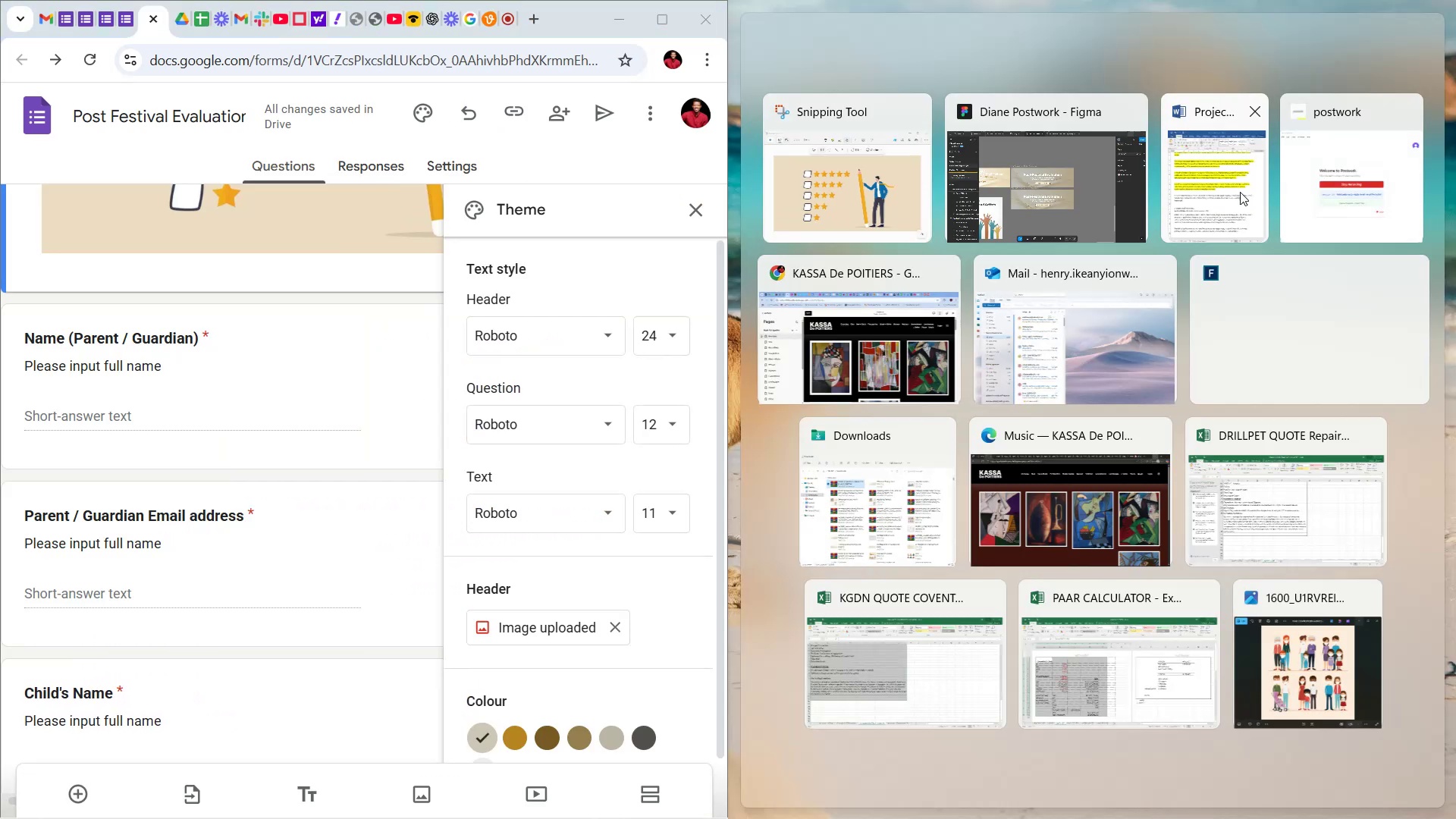 
wait(6.26)
 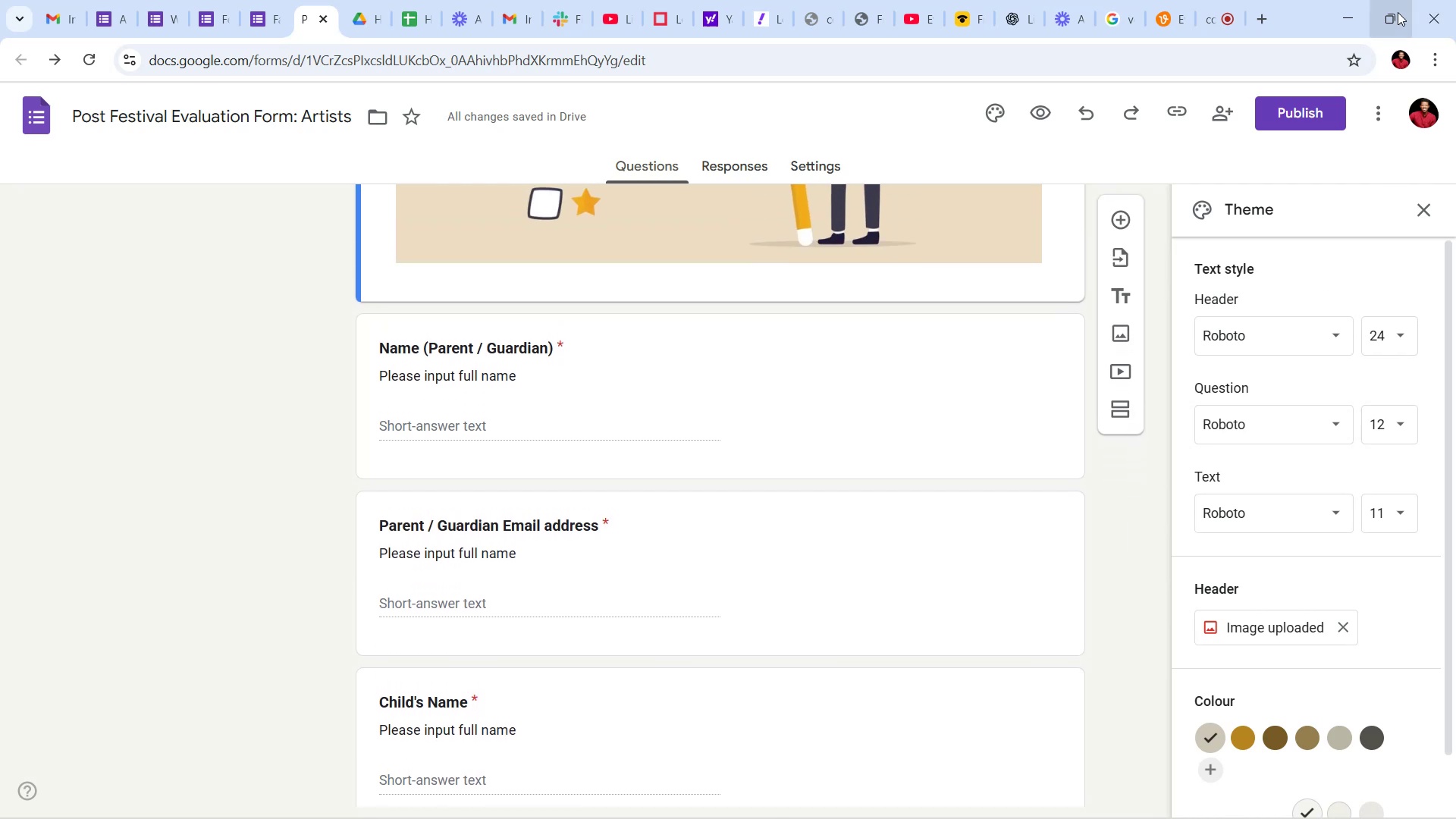 
left_click([1225, 202])
 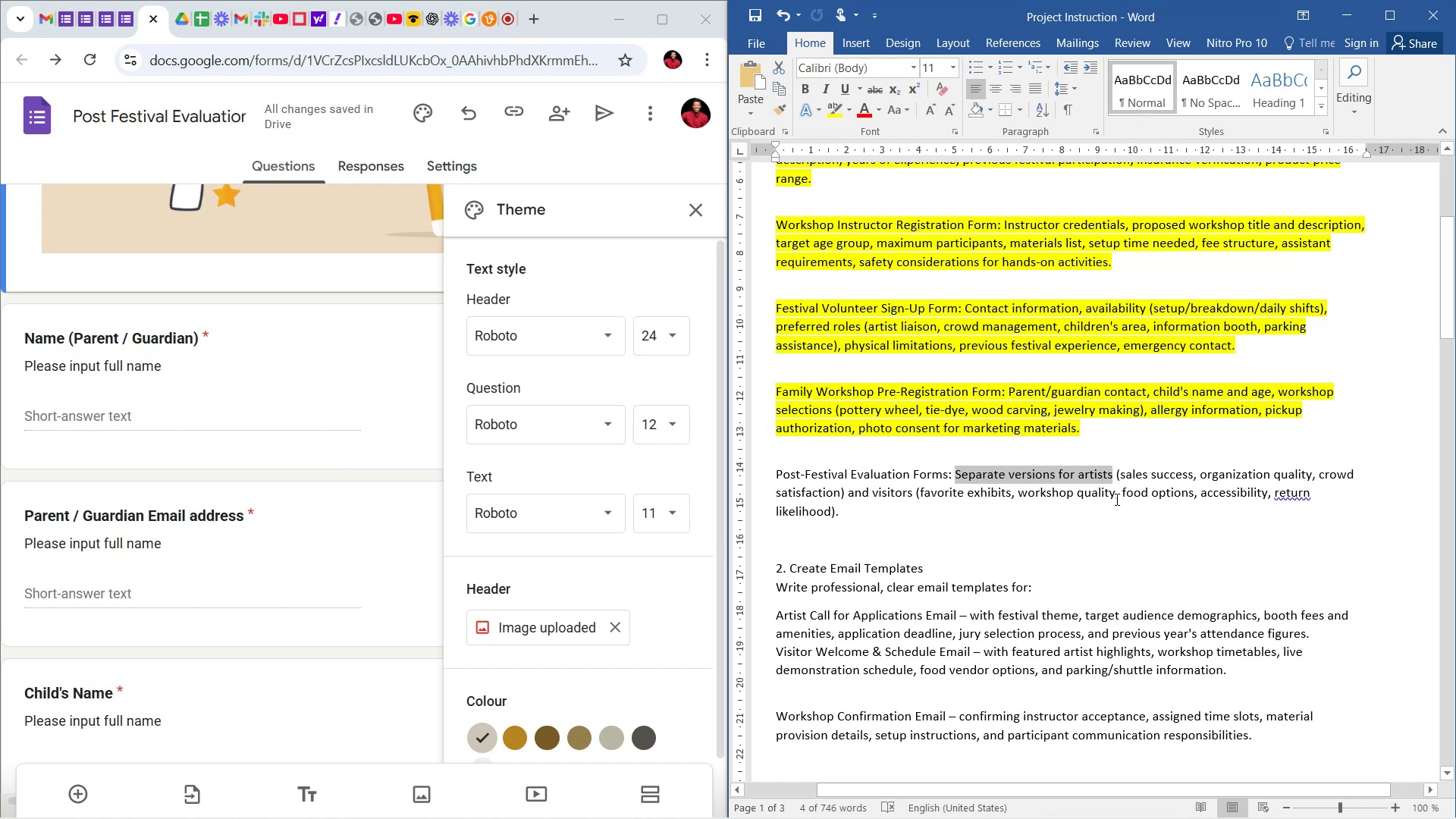 
left_click([1116, 499])
 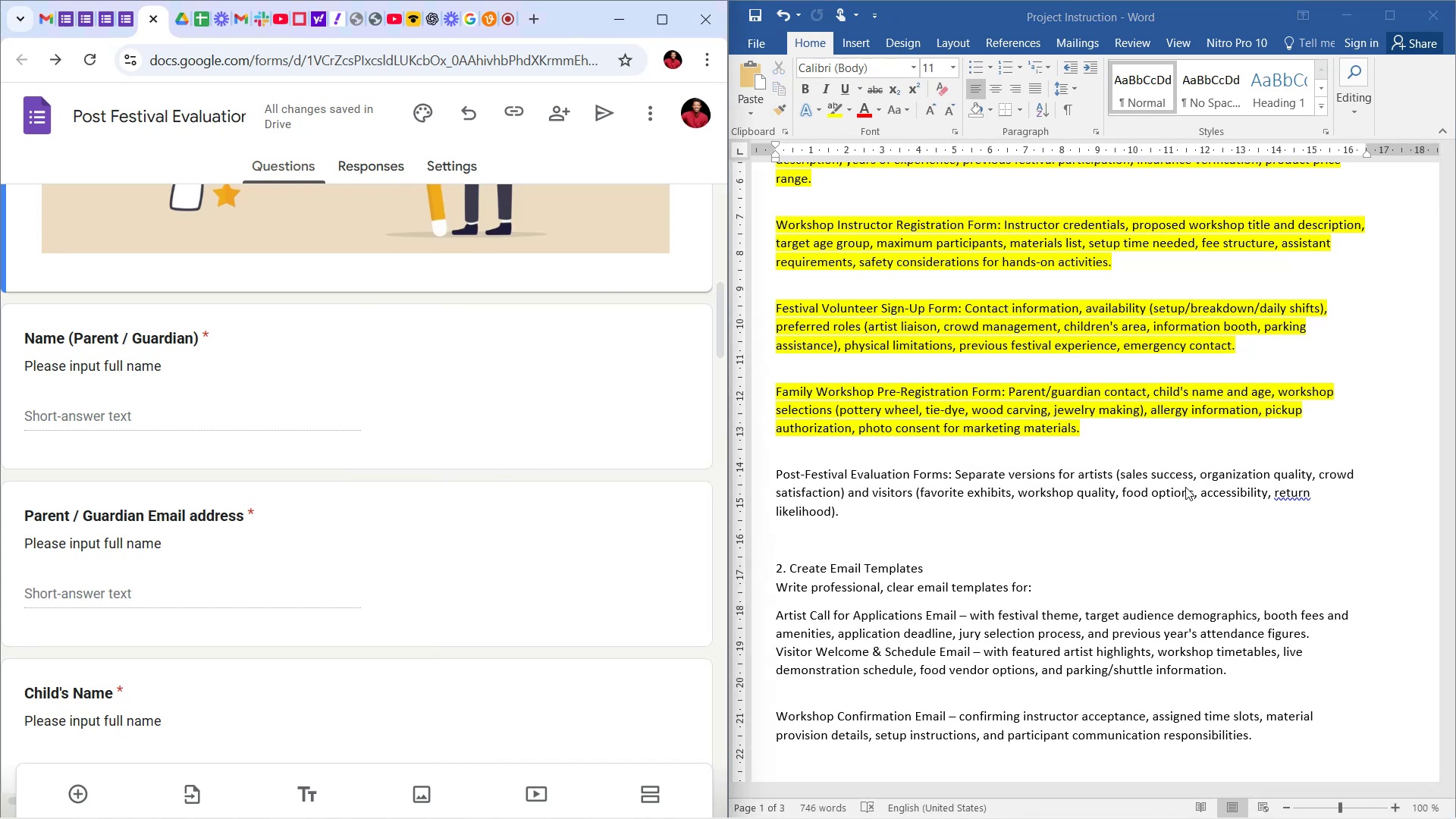 
scroll: coordinate [109, 417], scroll_direction: up, amount: 5.0
 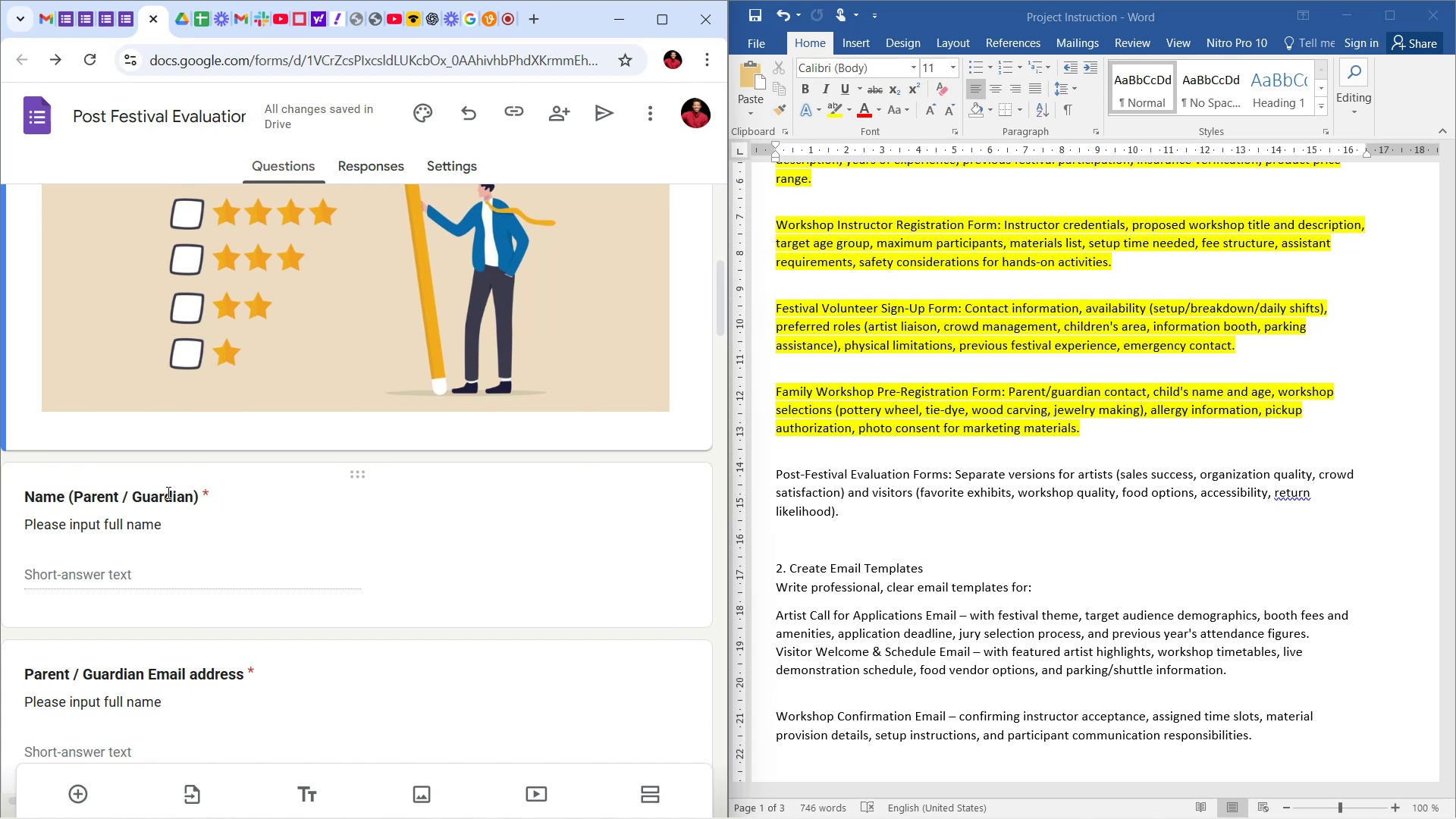 
wait(6.35)
 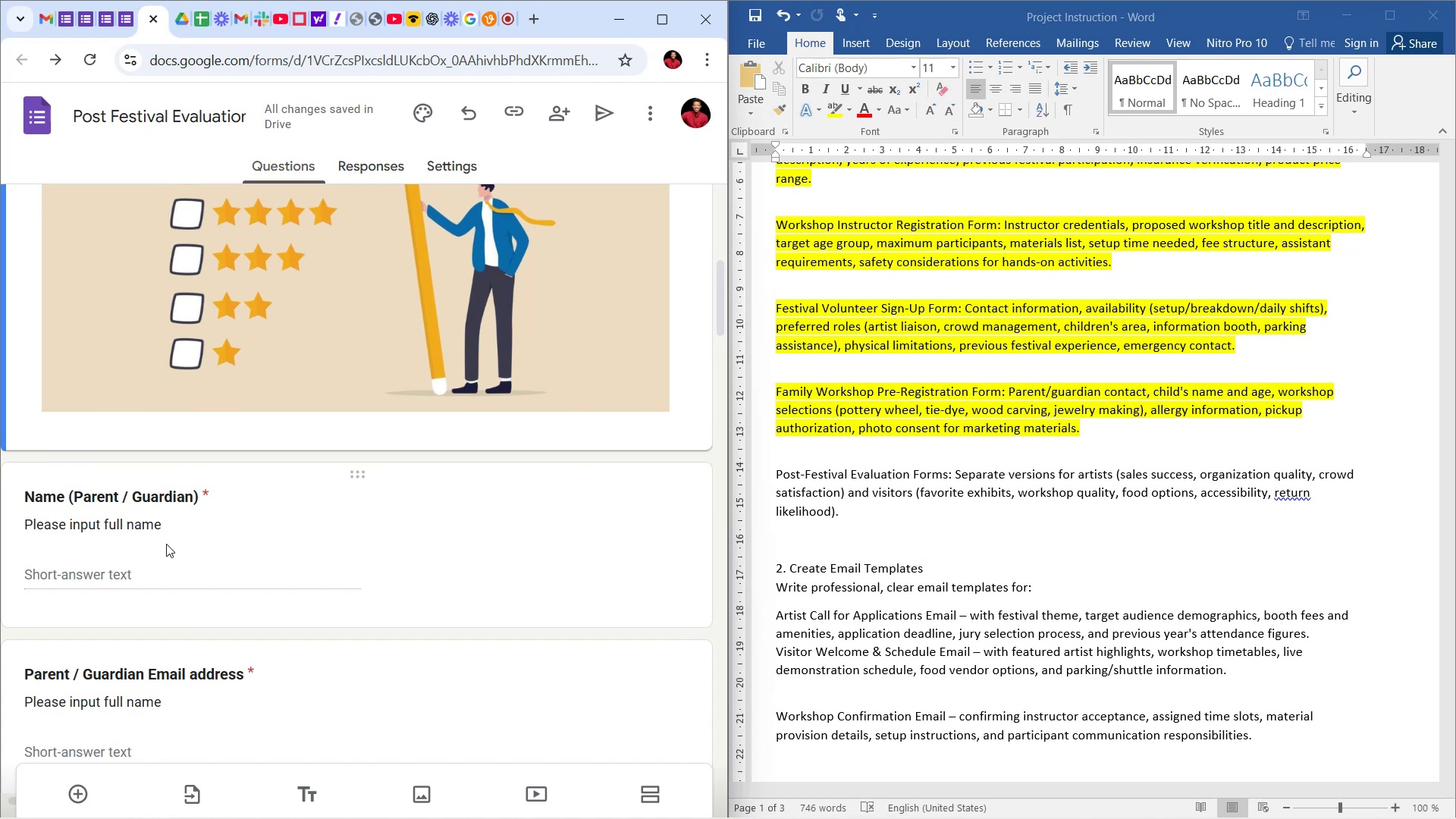 
left_click([168, 502])
 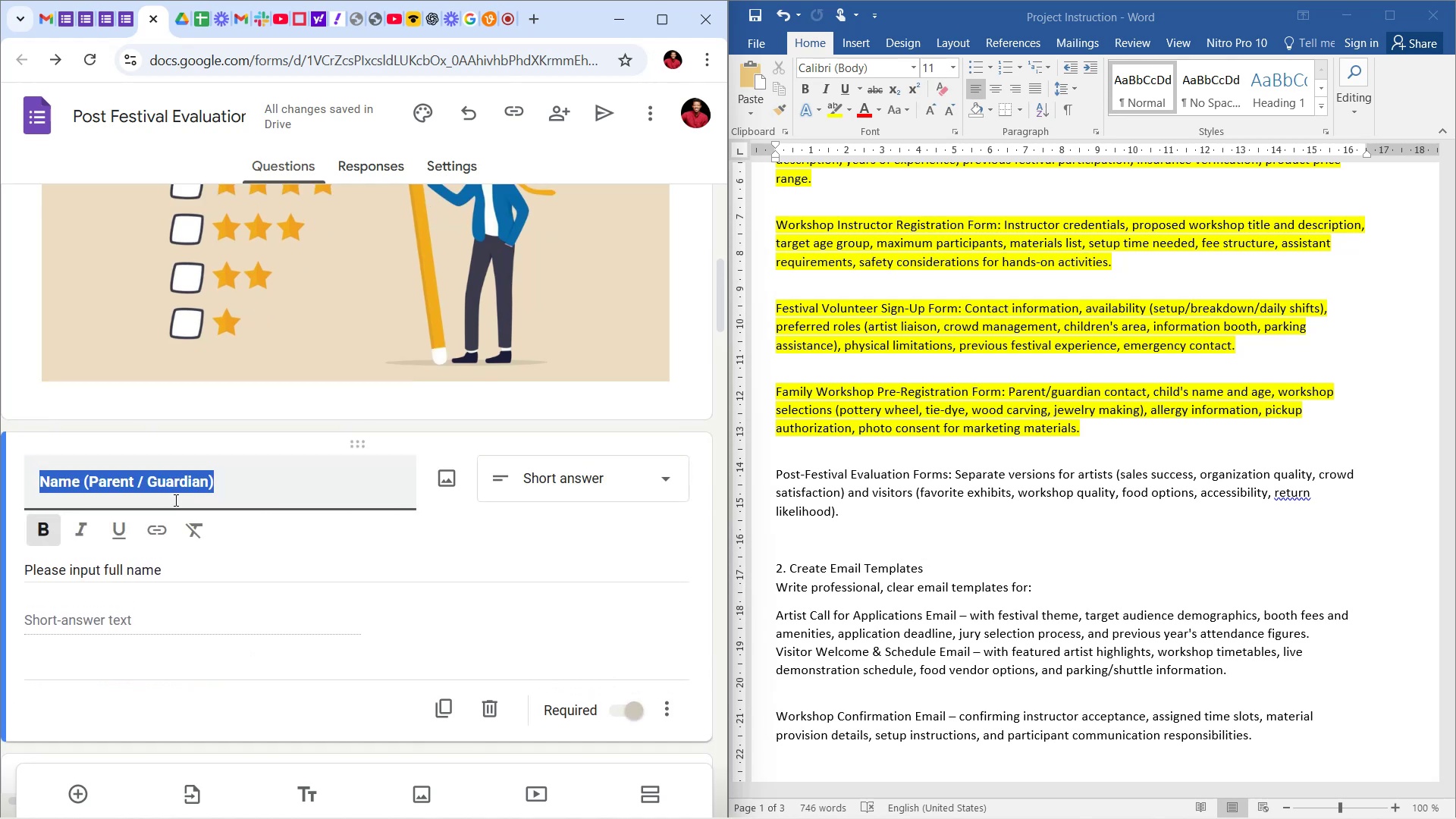 
type(Sales Success)
 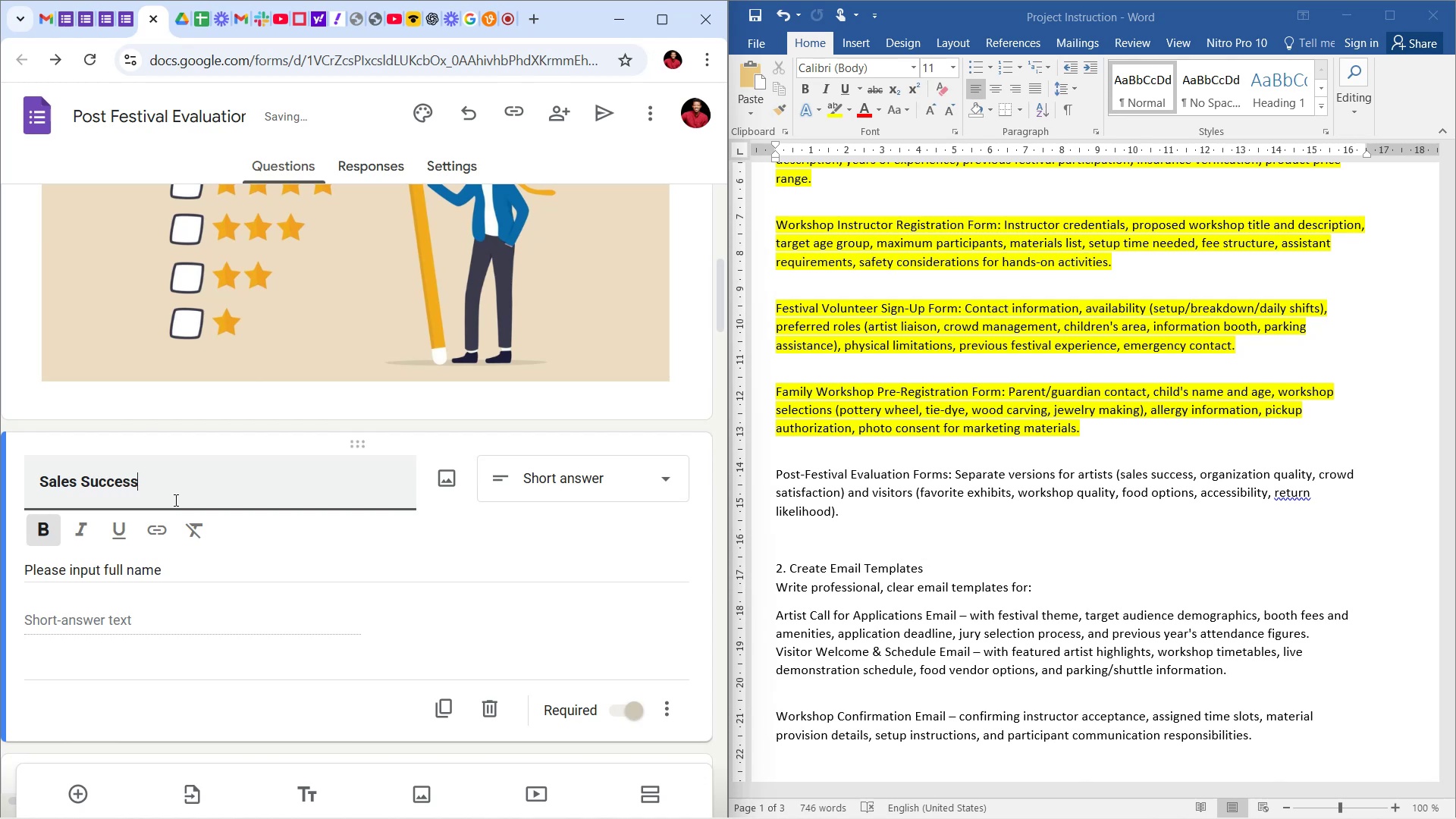 
left_click([629, 526])
 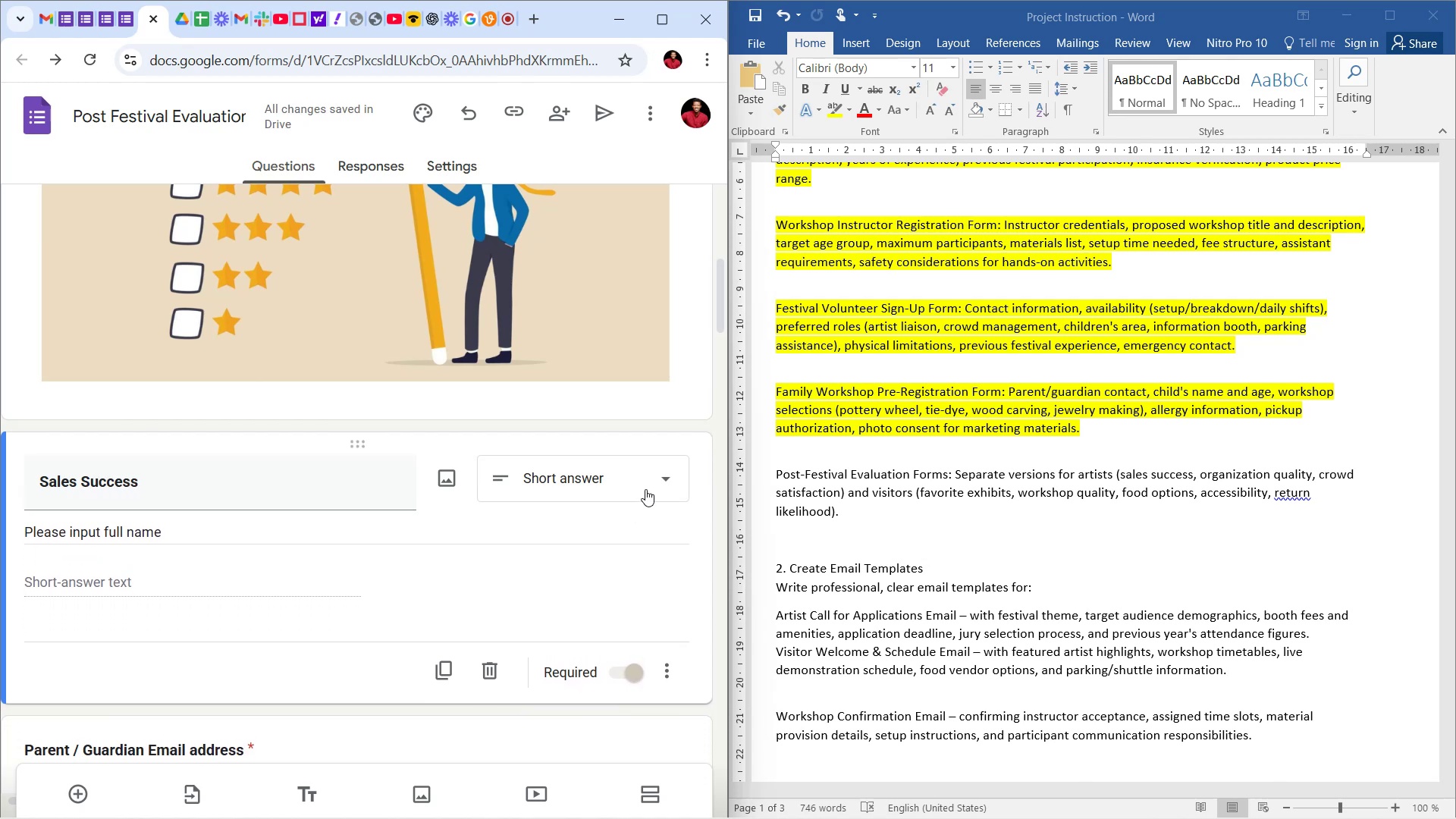 
left_click([646, 488])
 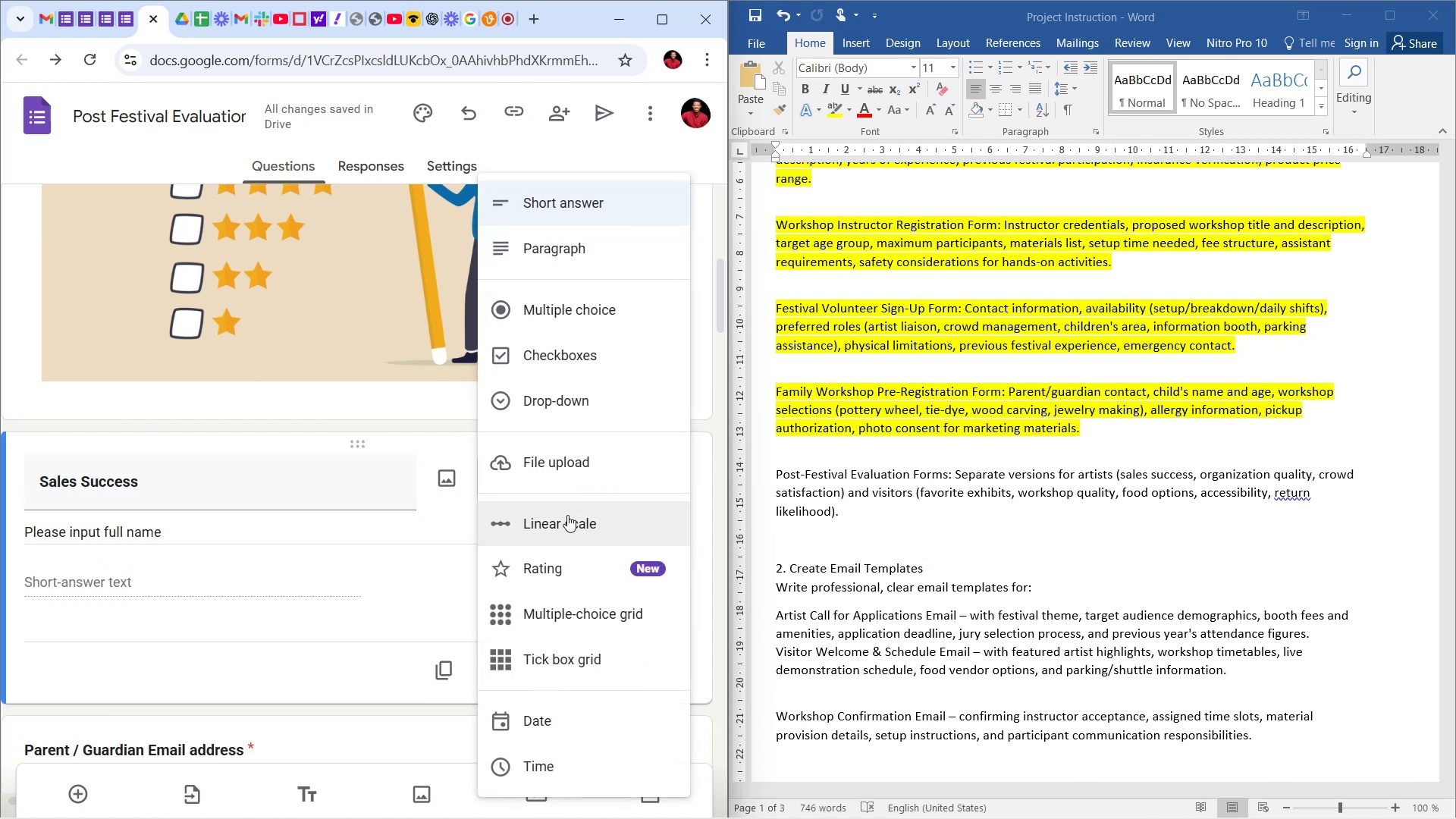 
wait(5.07)
 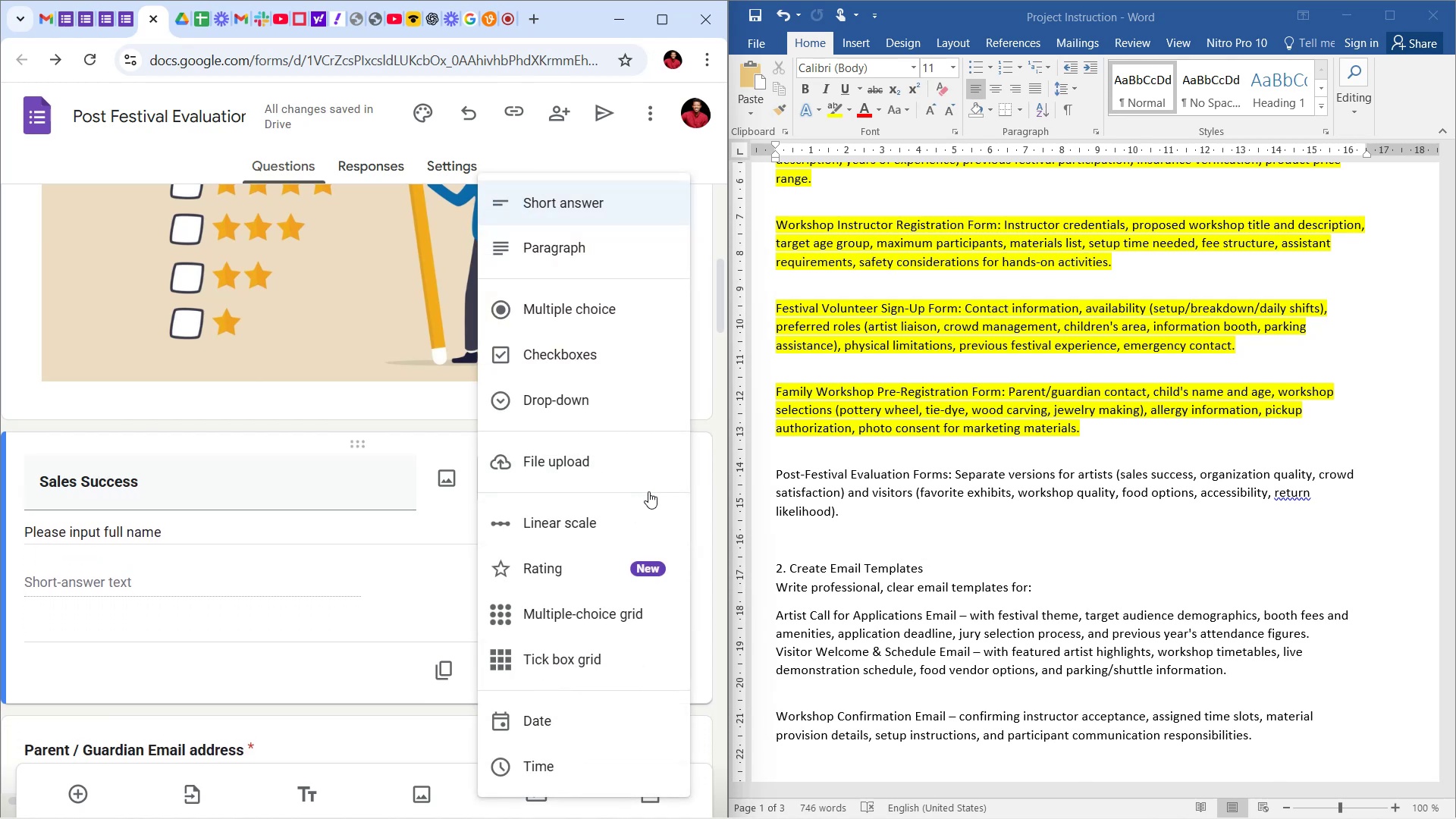 
left_click([576, 513])
 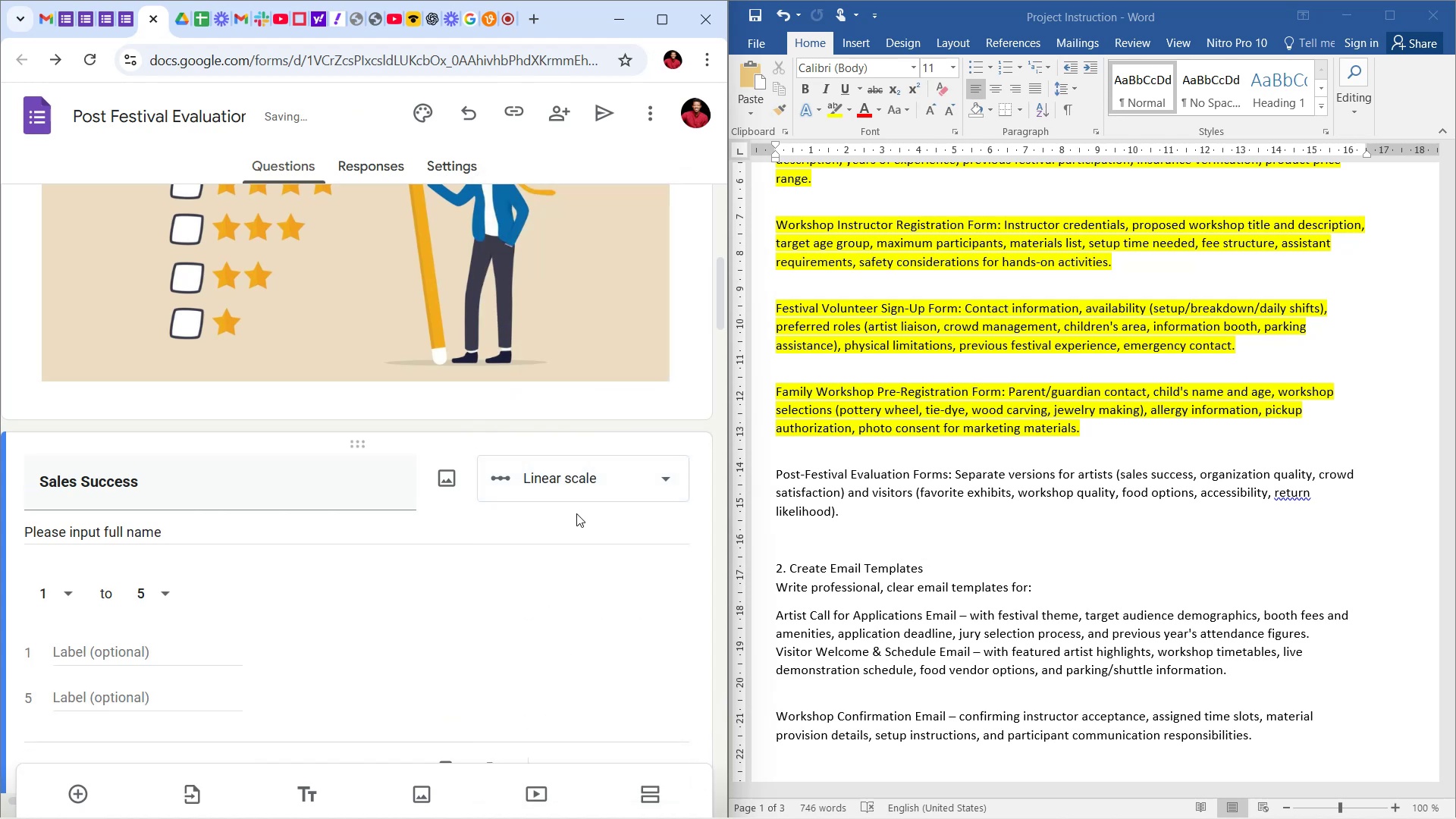 
left_click([593, 462])
 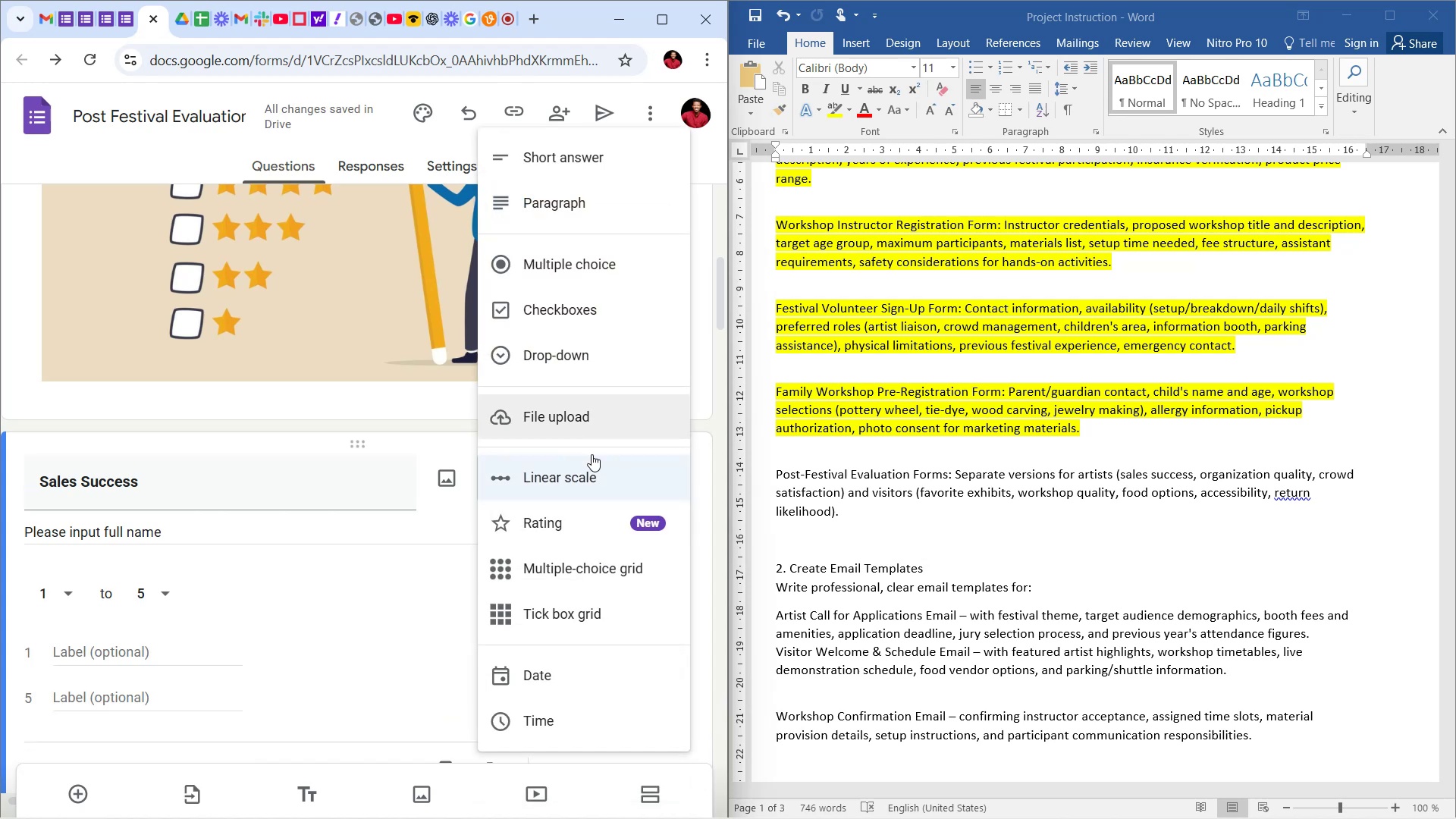 
left_click([570, 522])
 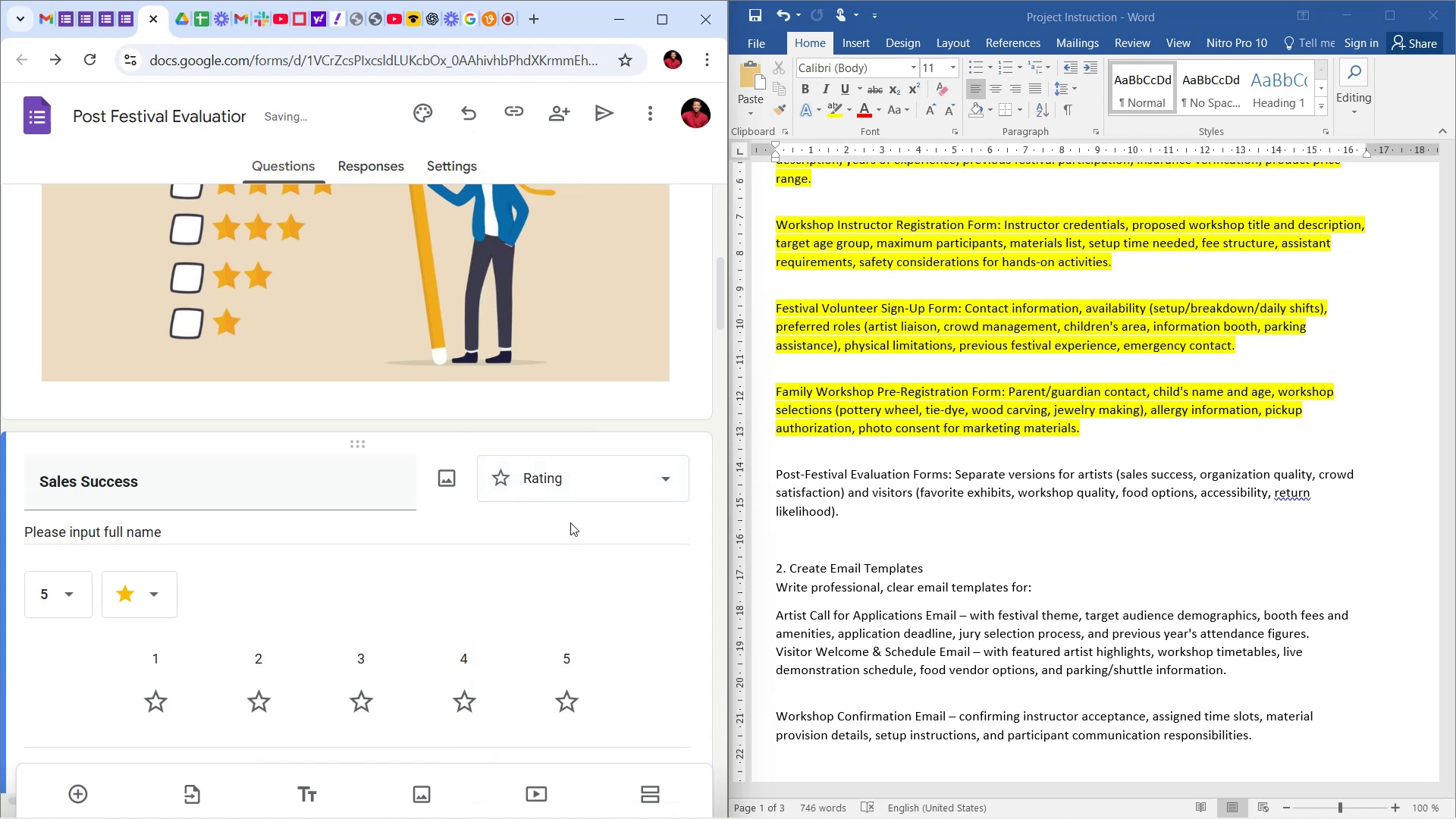 
scroll: coordinate [450, 582], scroll_direction: down, amount: 4.0
 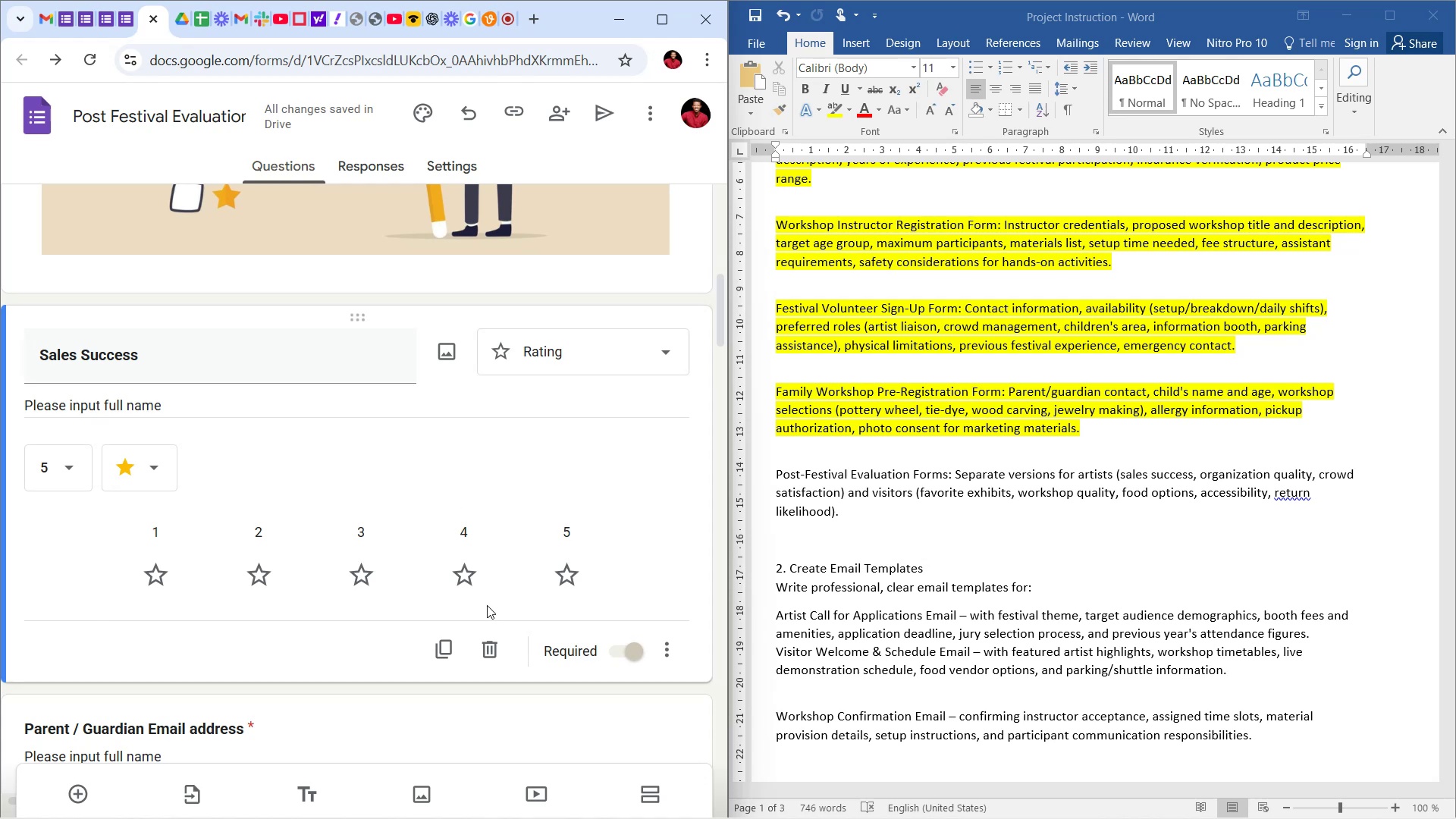 
wait(8.48)
 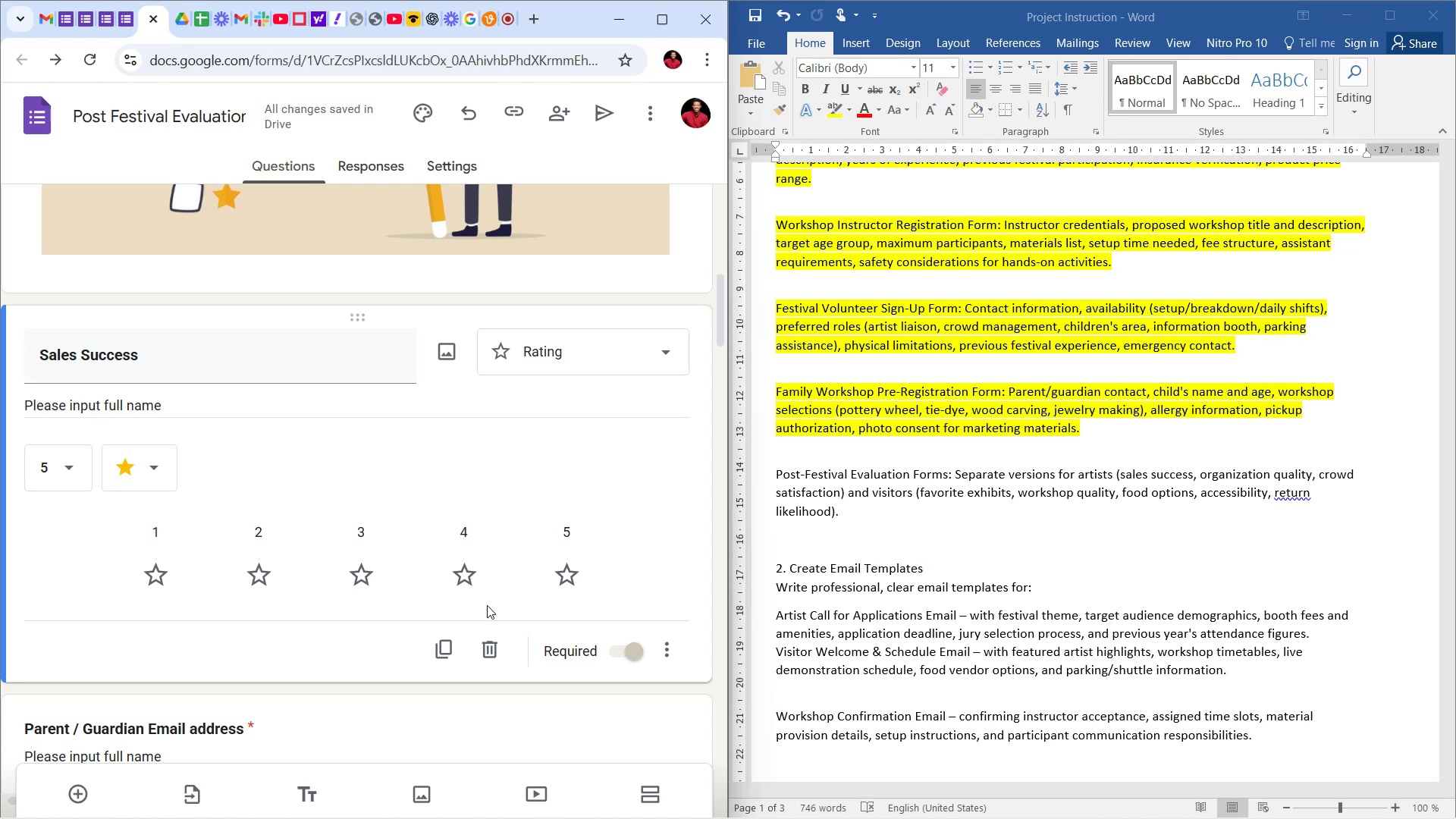 
left_click_drag(start_coordinate=[175, 400], to_coordinate=[66, 407])
 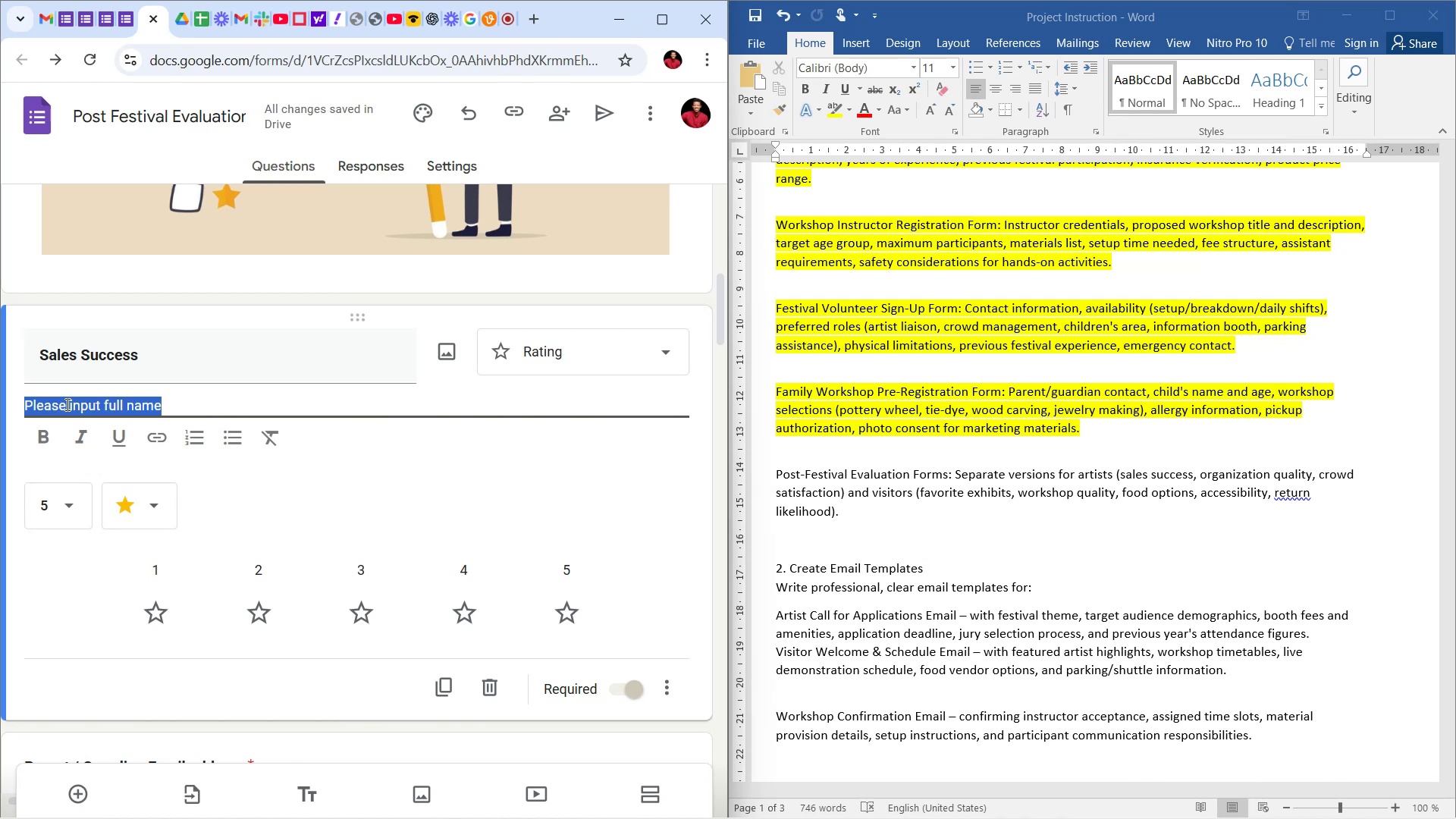 
wait(11.96)
 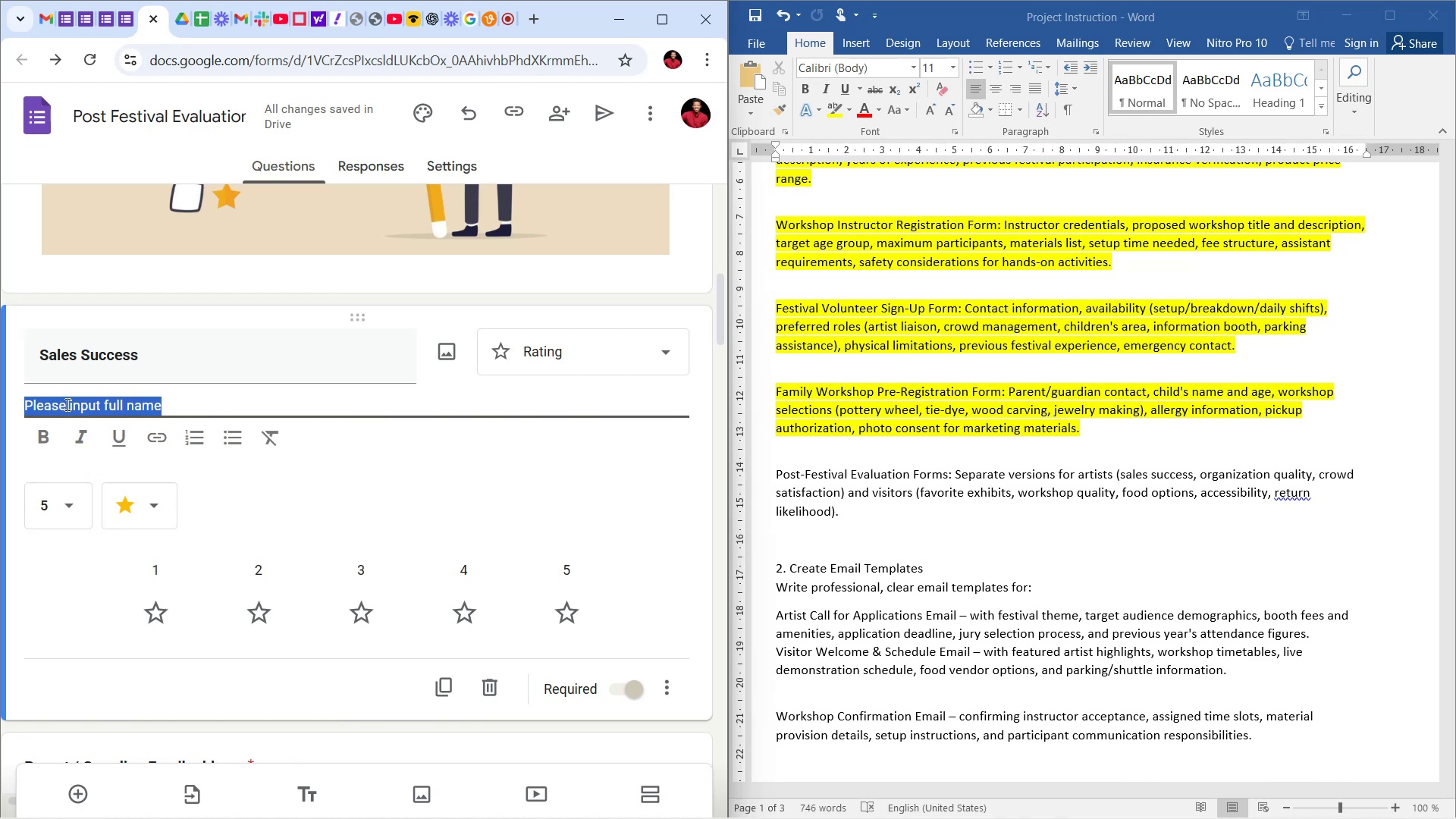 
type(On)
key(Backspace)
key(Backspace)
type(1 neign the )
key(Backspace)
key(Backspace)
type(being the loswest )
key(Backspace)
key(Backspace)
type(west and 5)
 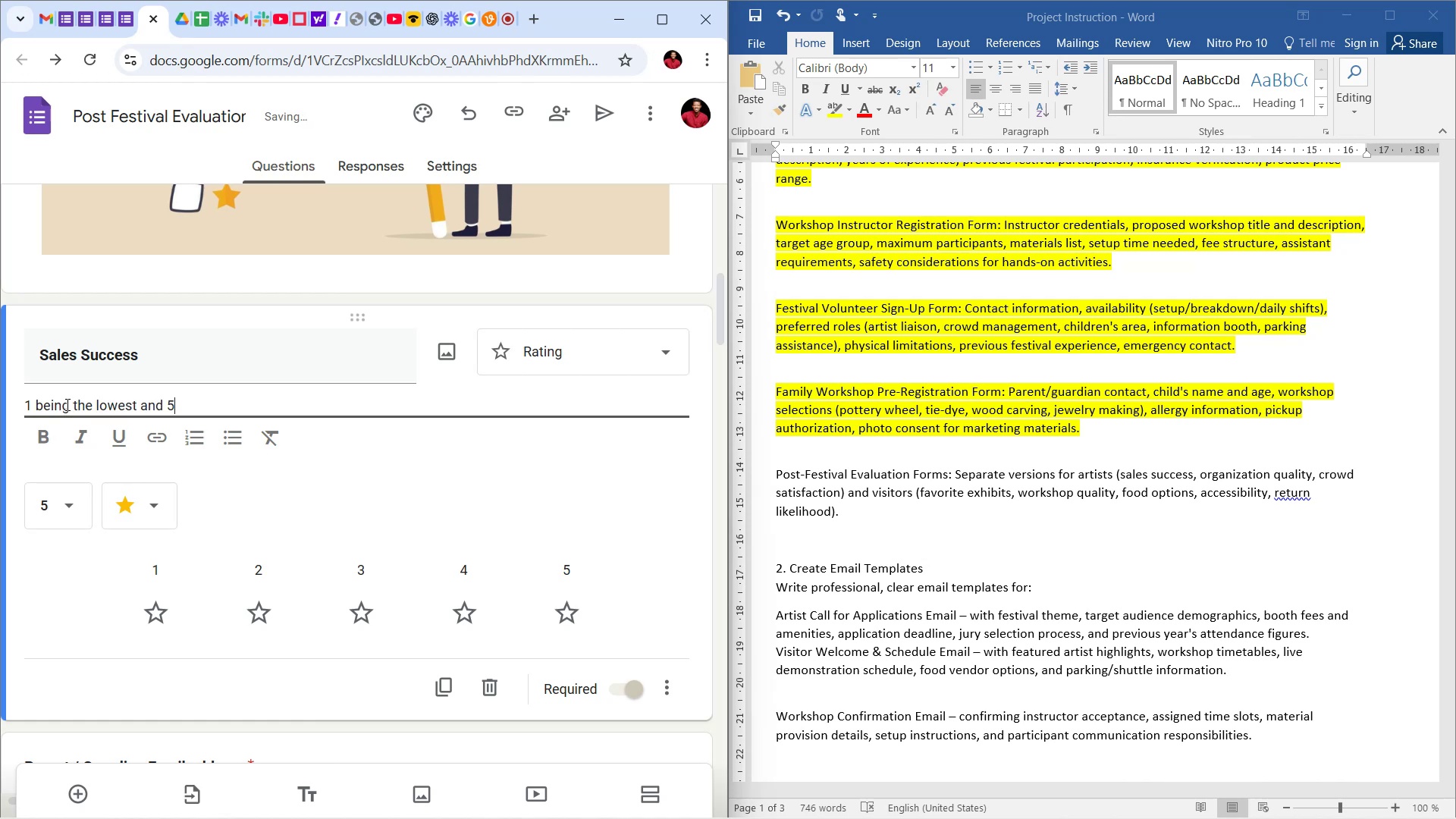 
type( the highest)
 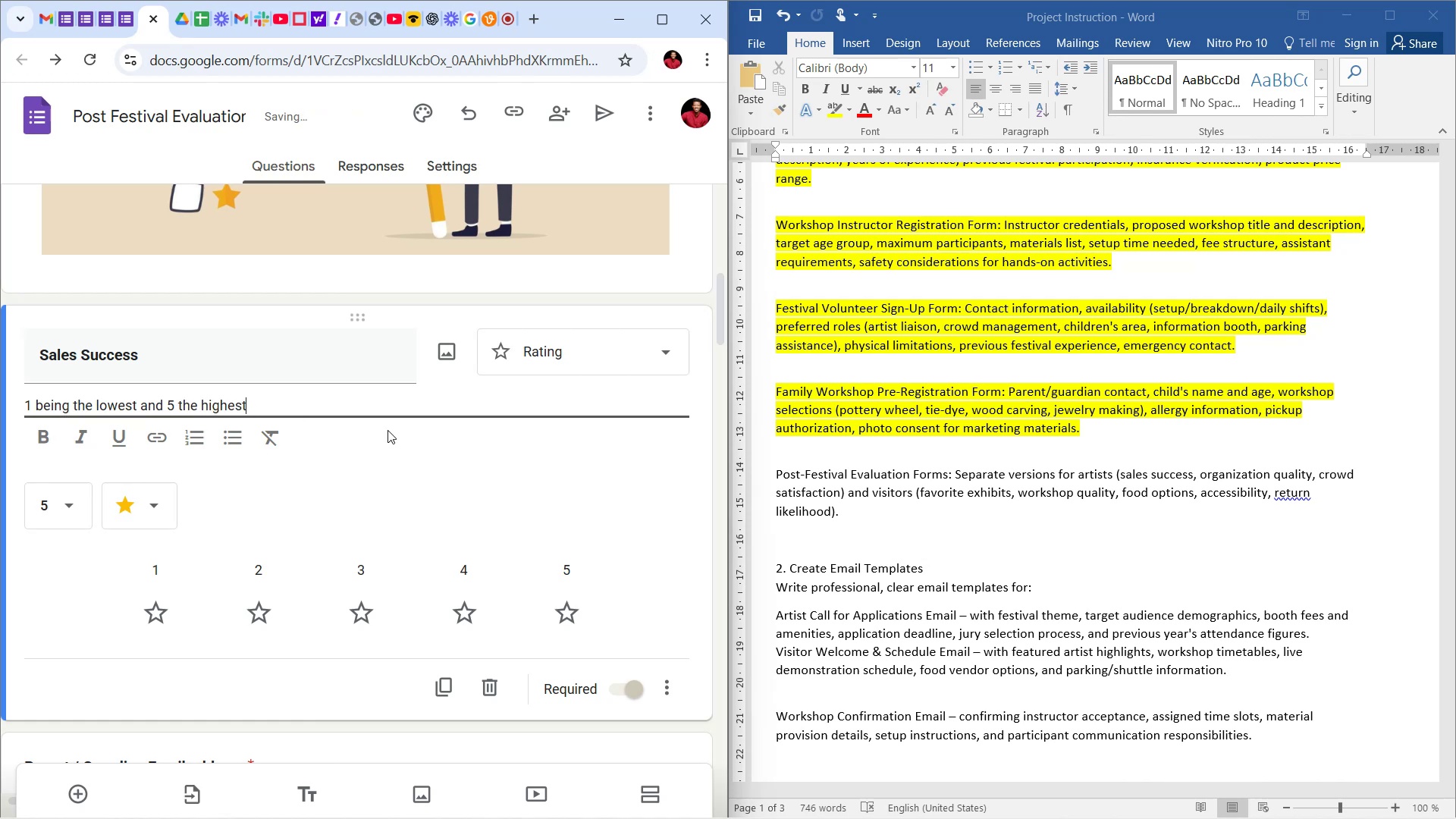 
left_click([486, 453])
 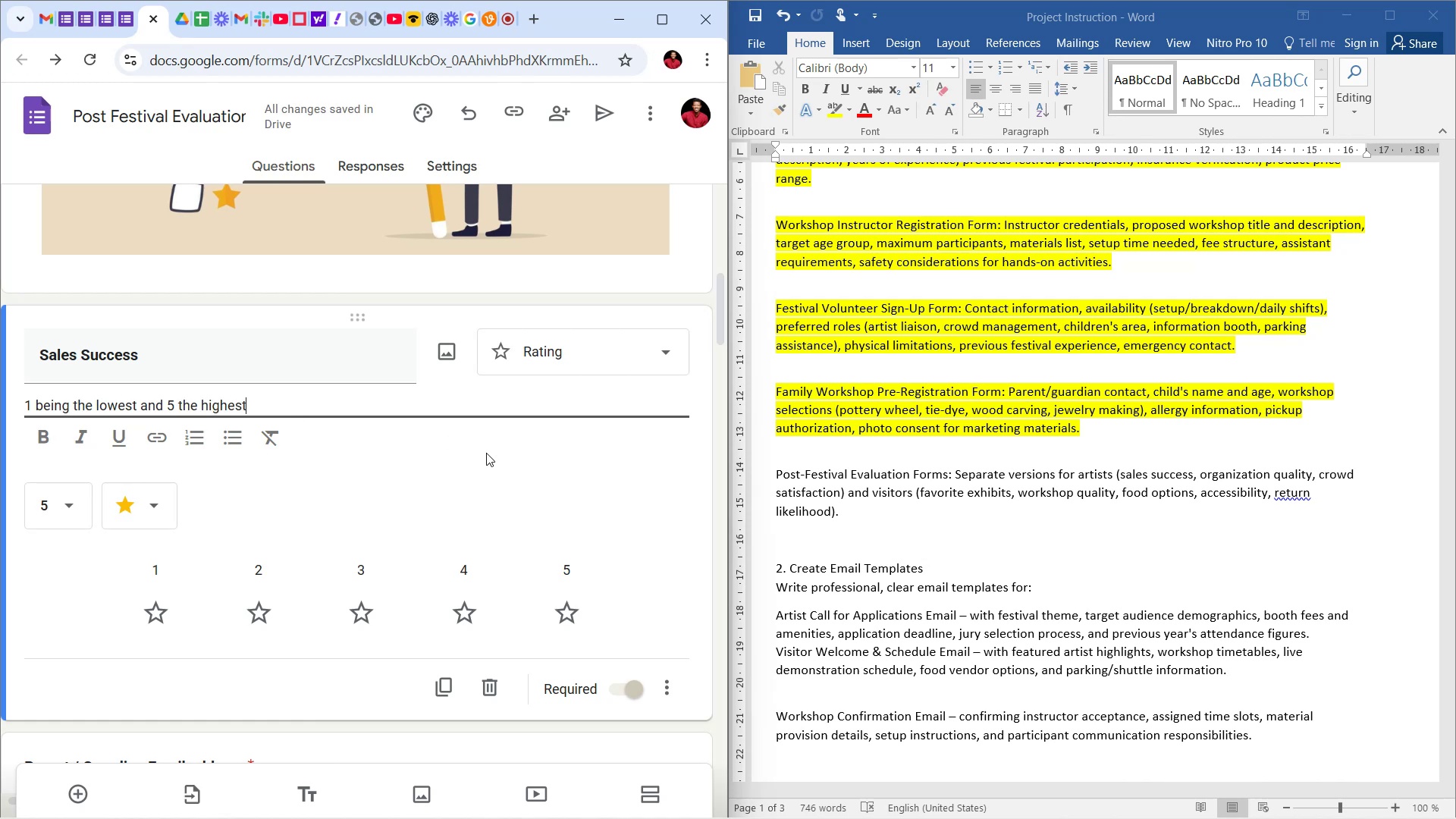 
scroll: coordinate [497, 425], scroll_direction: down, amount: 3.0
 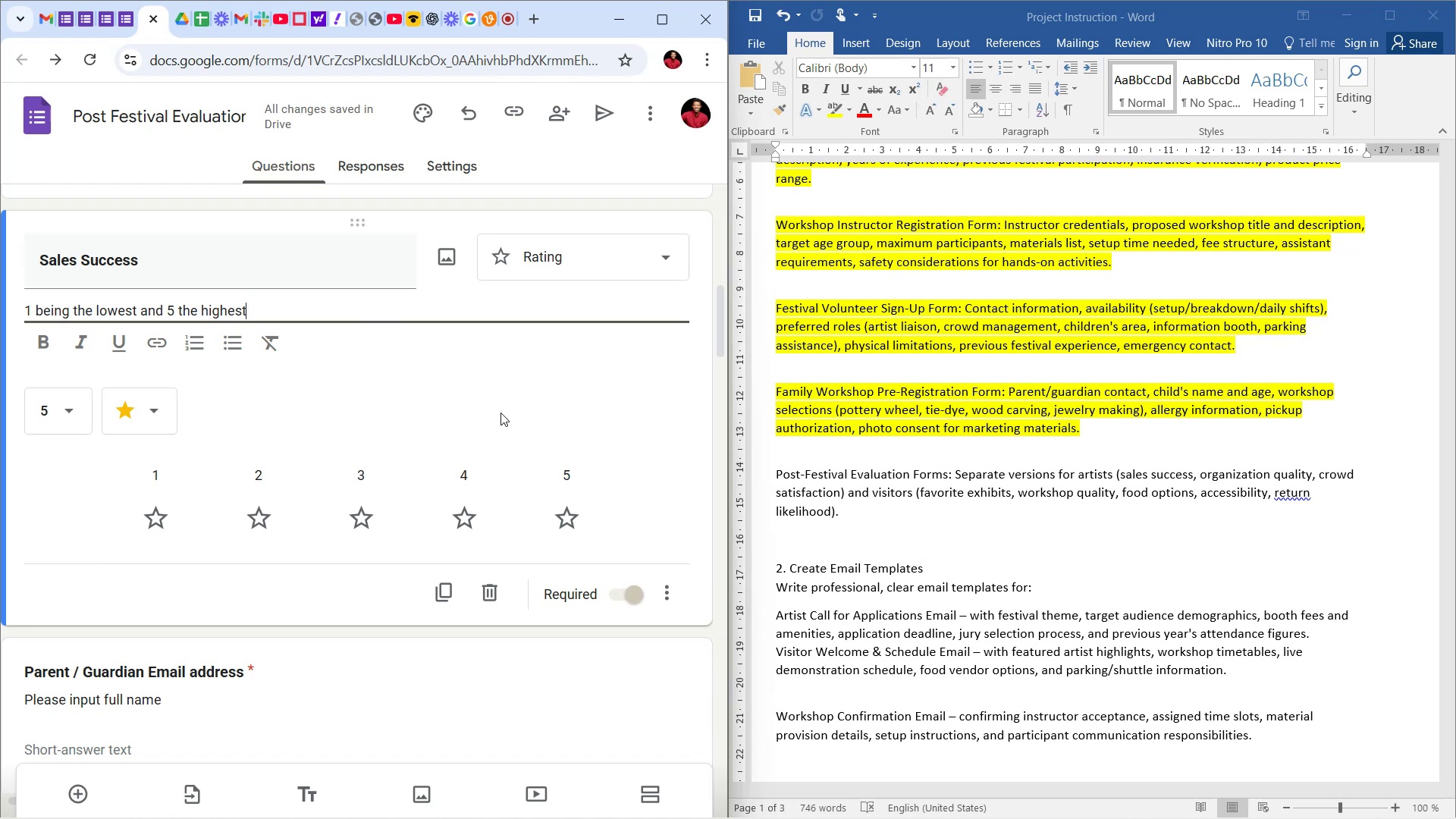 
wait(7.48)
 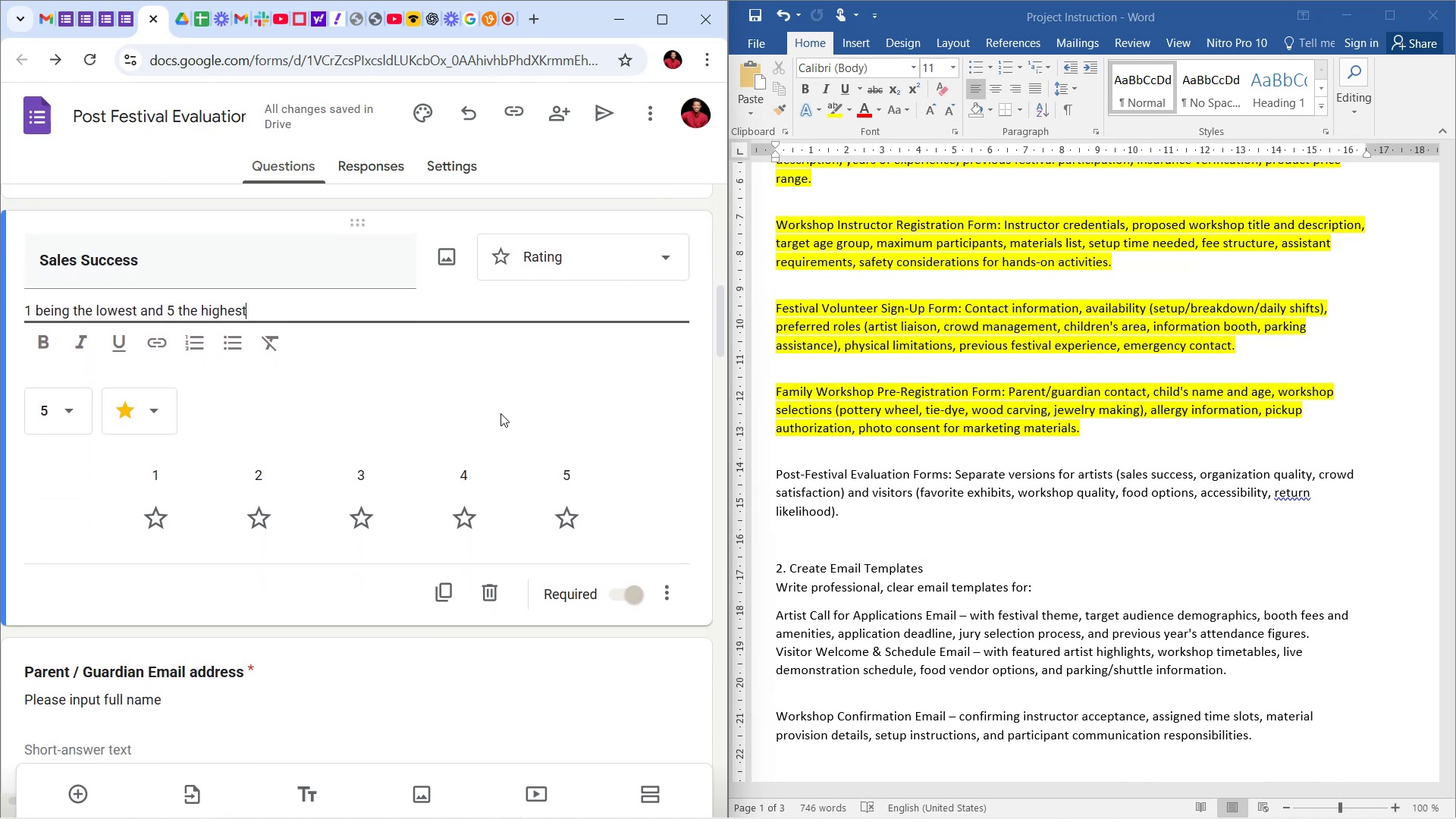 
scroll: coordinate [490, 416], scroll_direction: down, amount: 3.0
 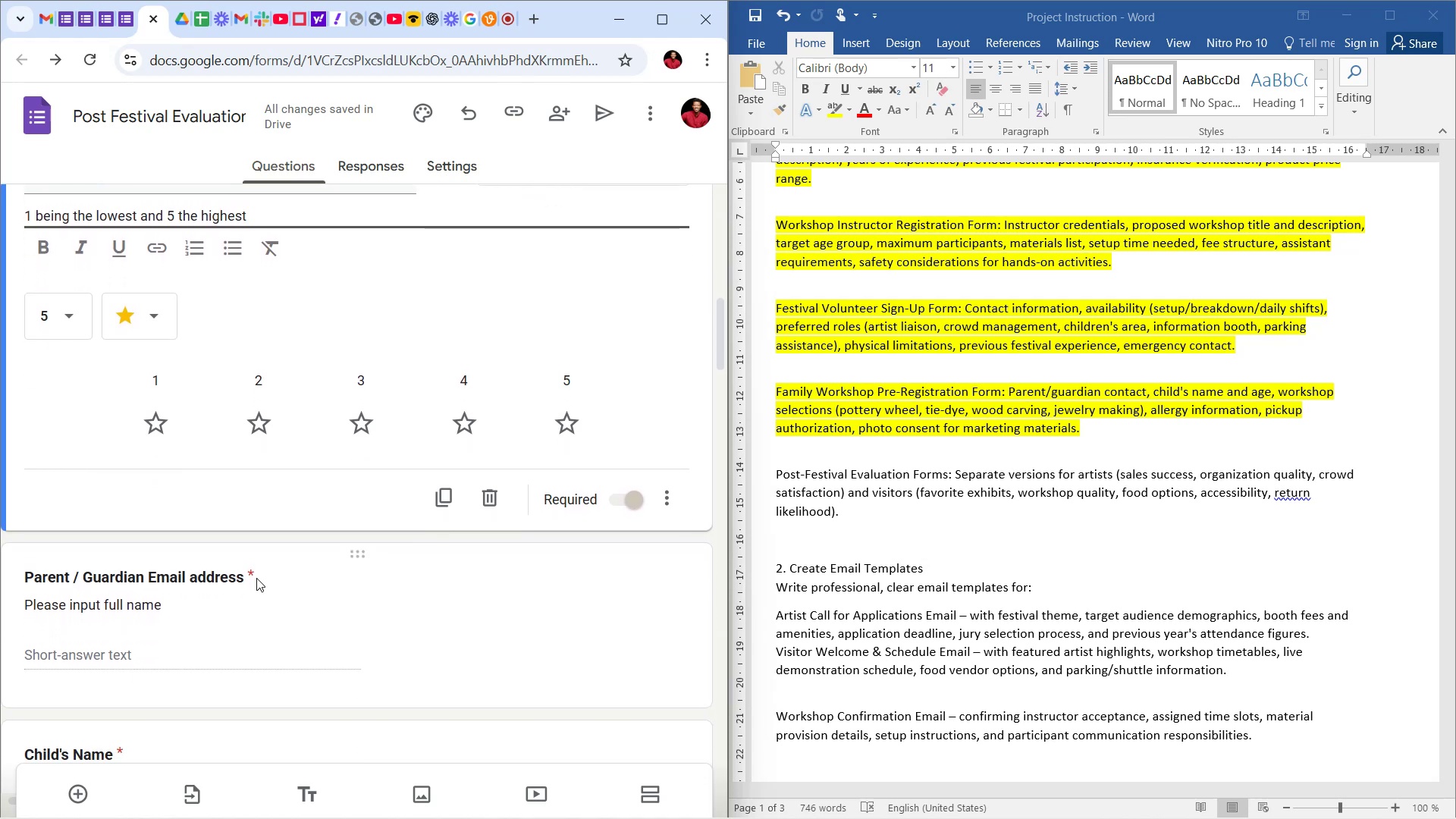 
left_click([226, 571])
 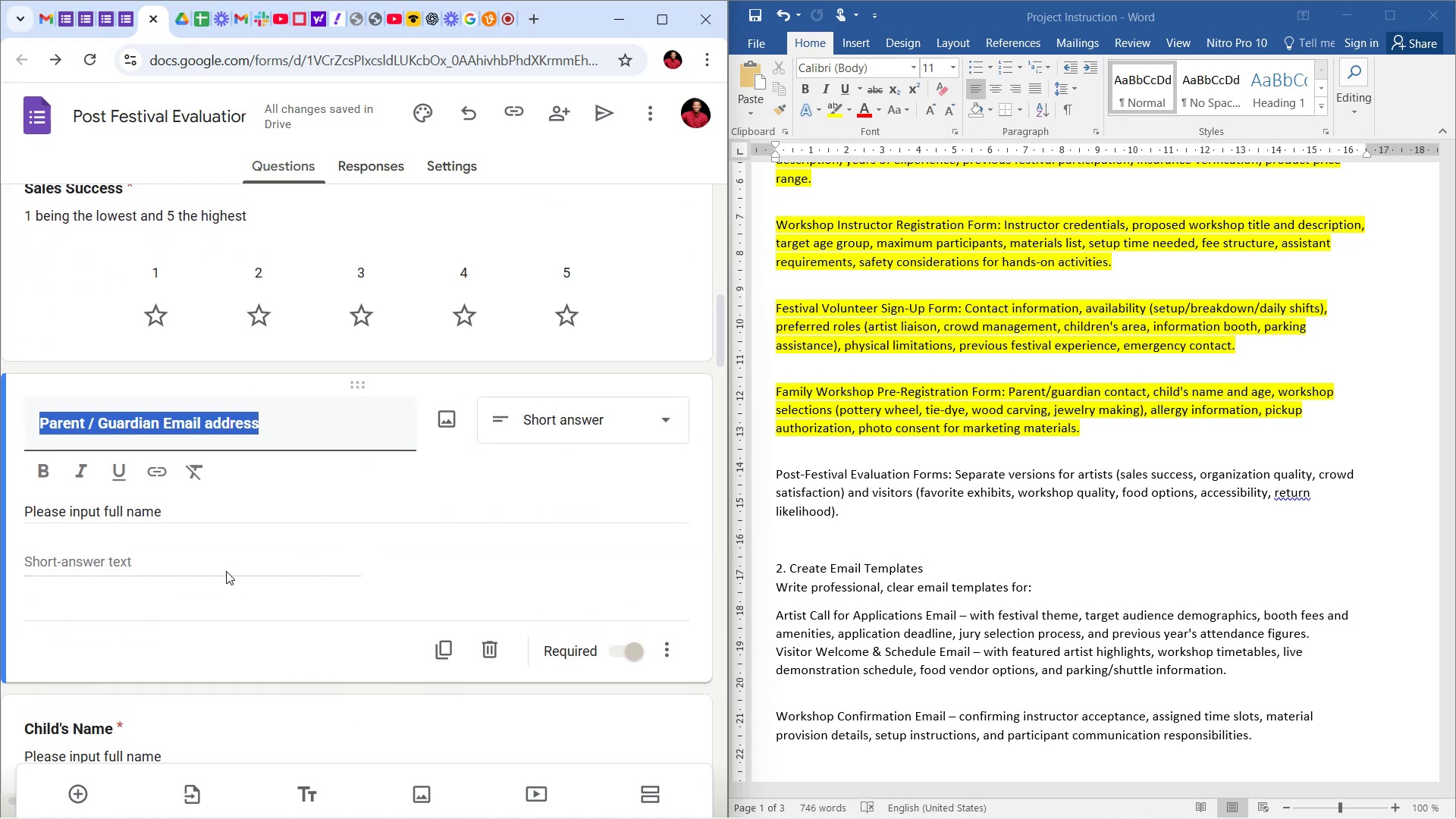 
type(OrganizationnQ)
key(Backspace)
key(Backspace)
type( Quality)
 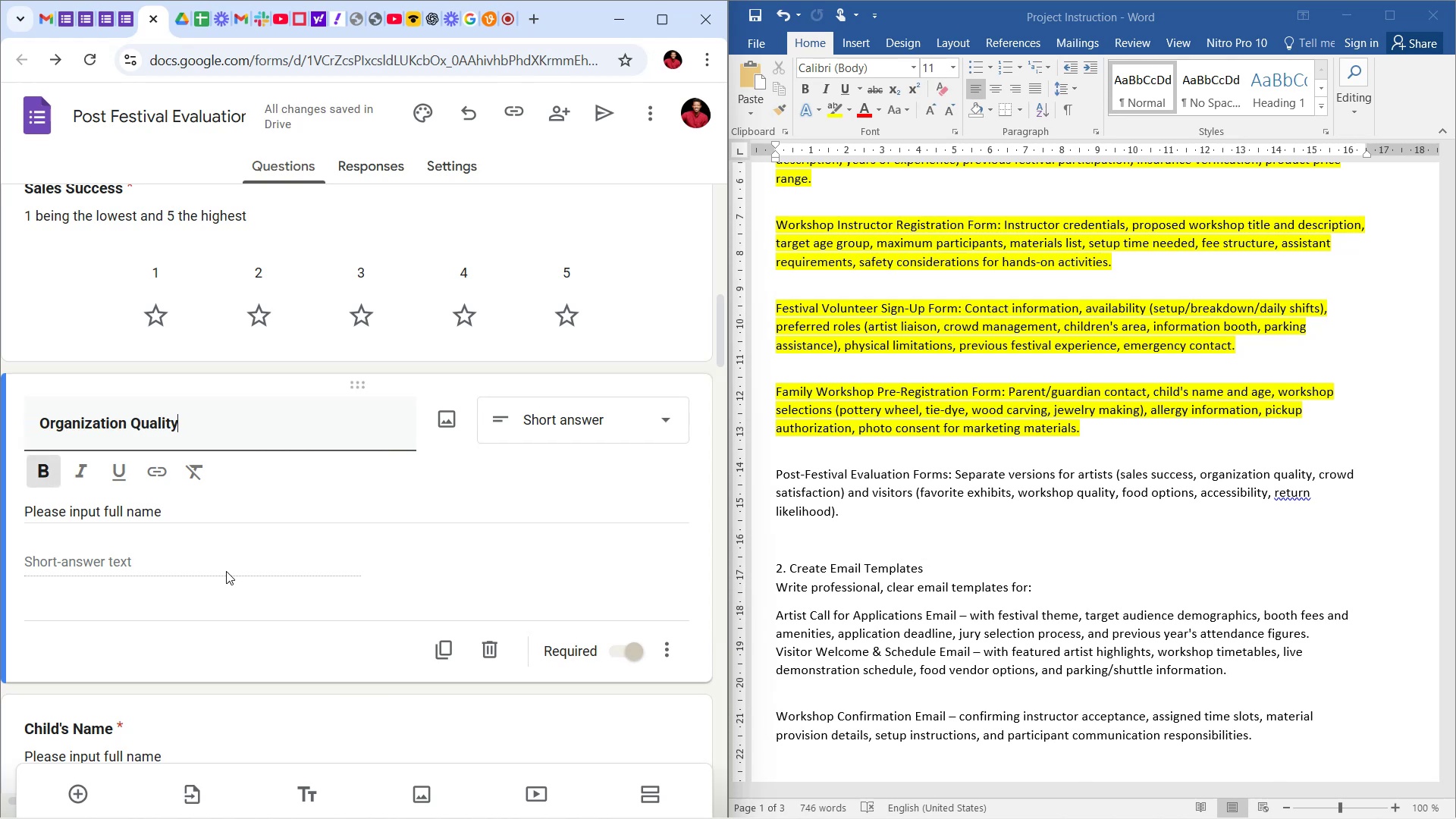 
wait(5.91)
 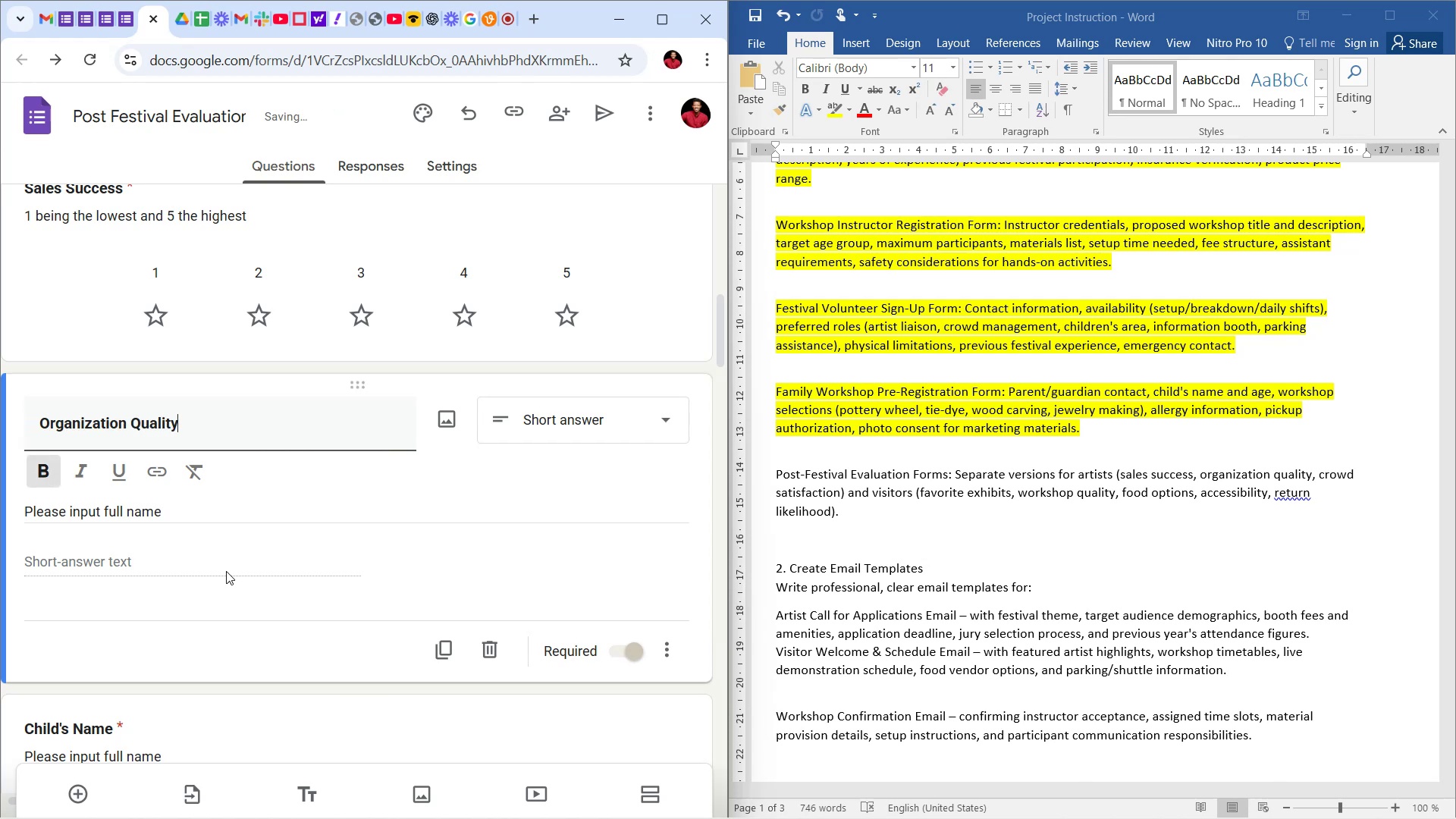 
left_click([570, 421])
 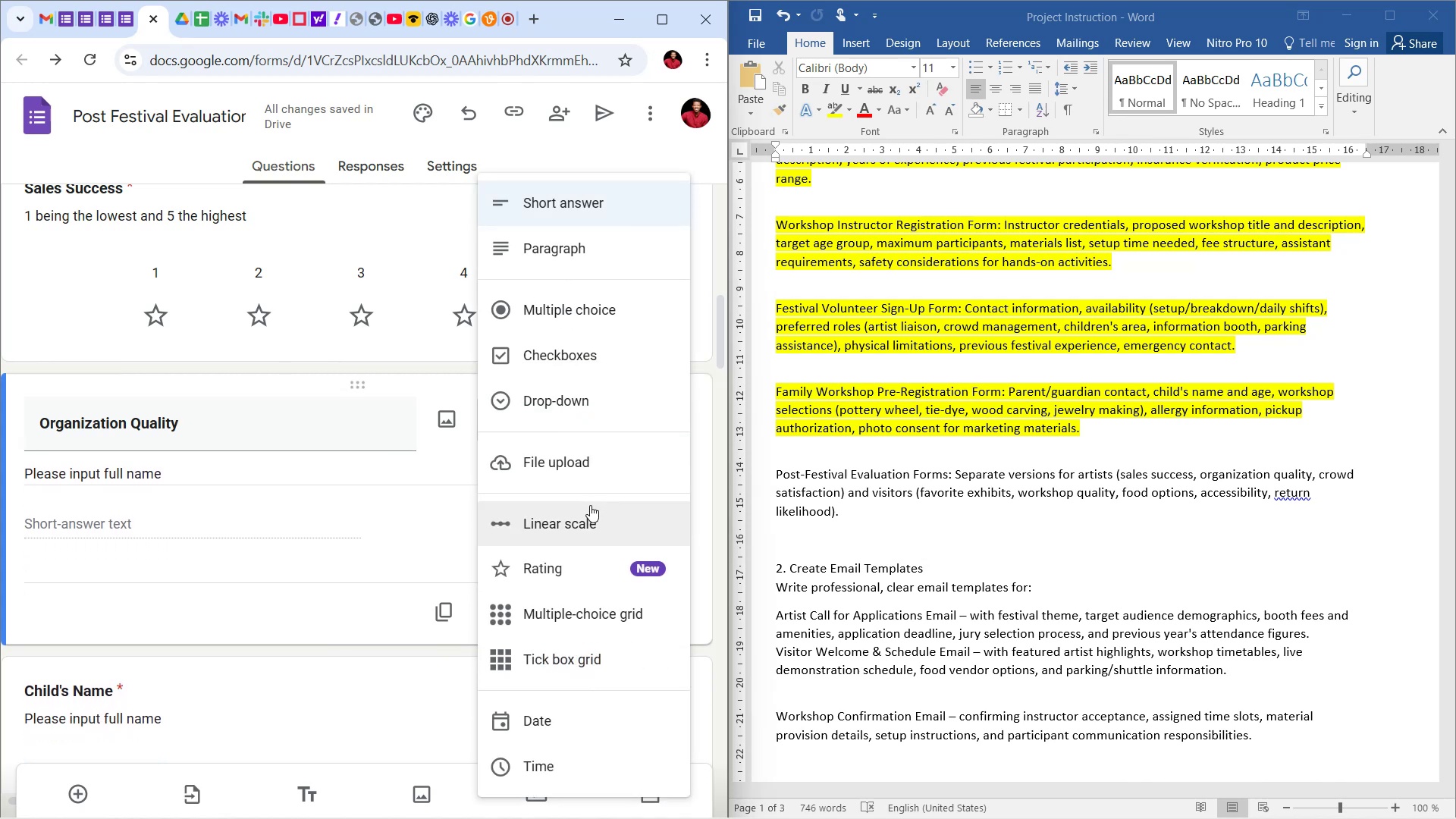 
left_click([588, 509])
 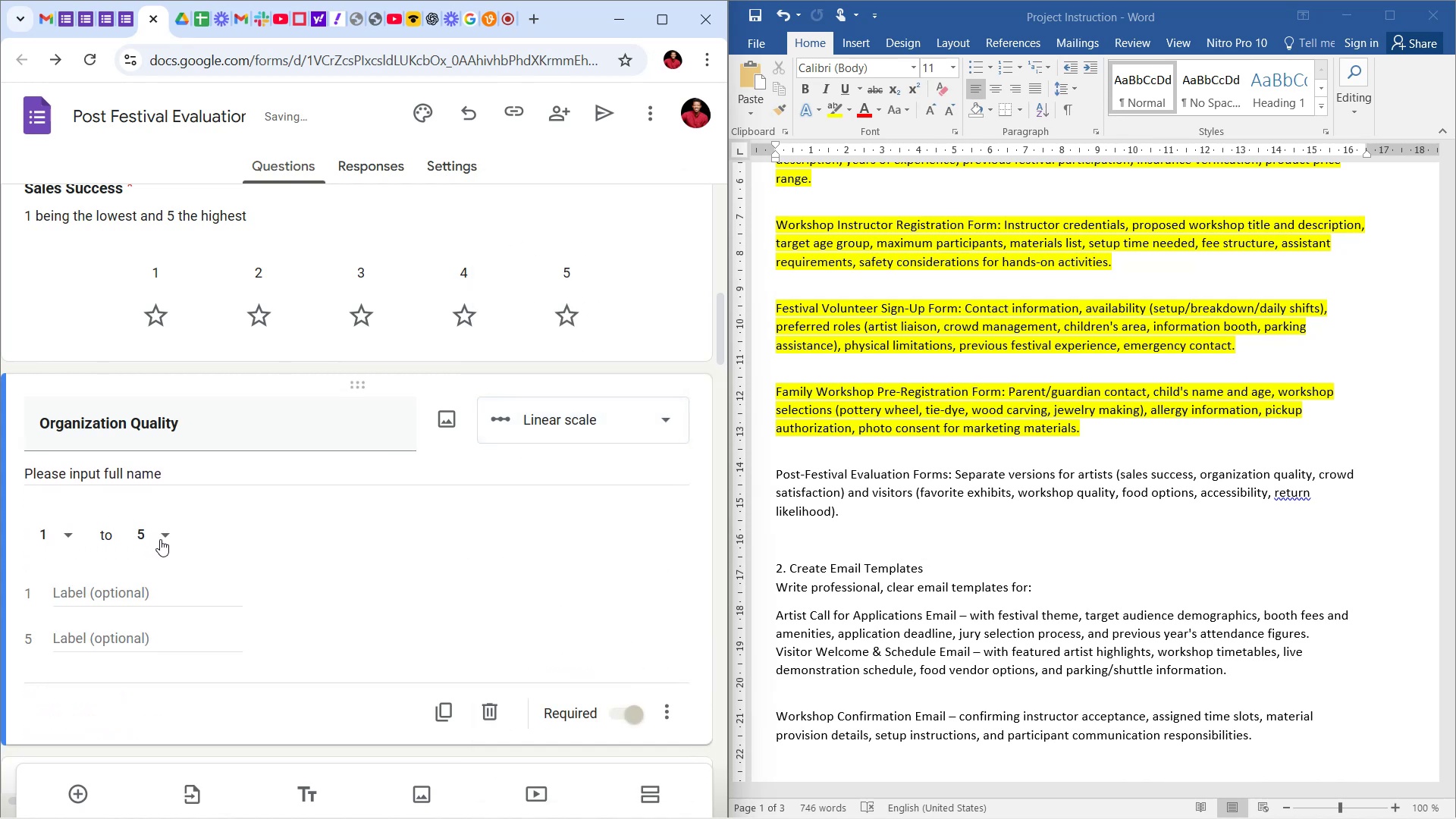 
left_click([167, 533])
 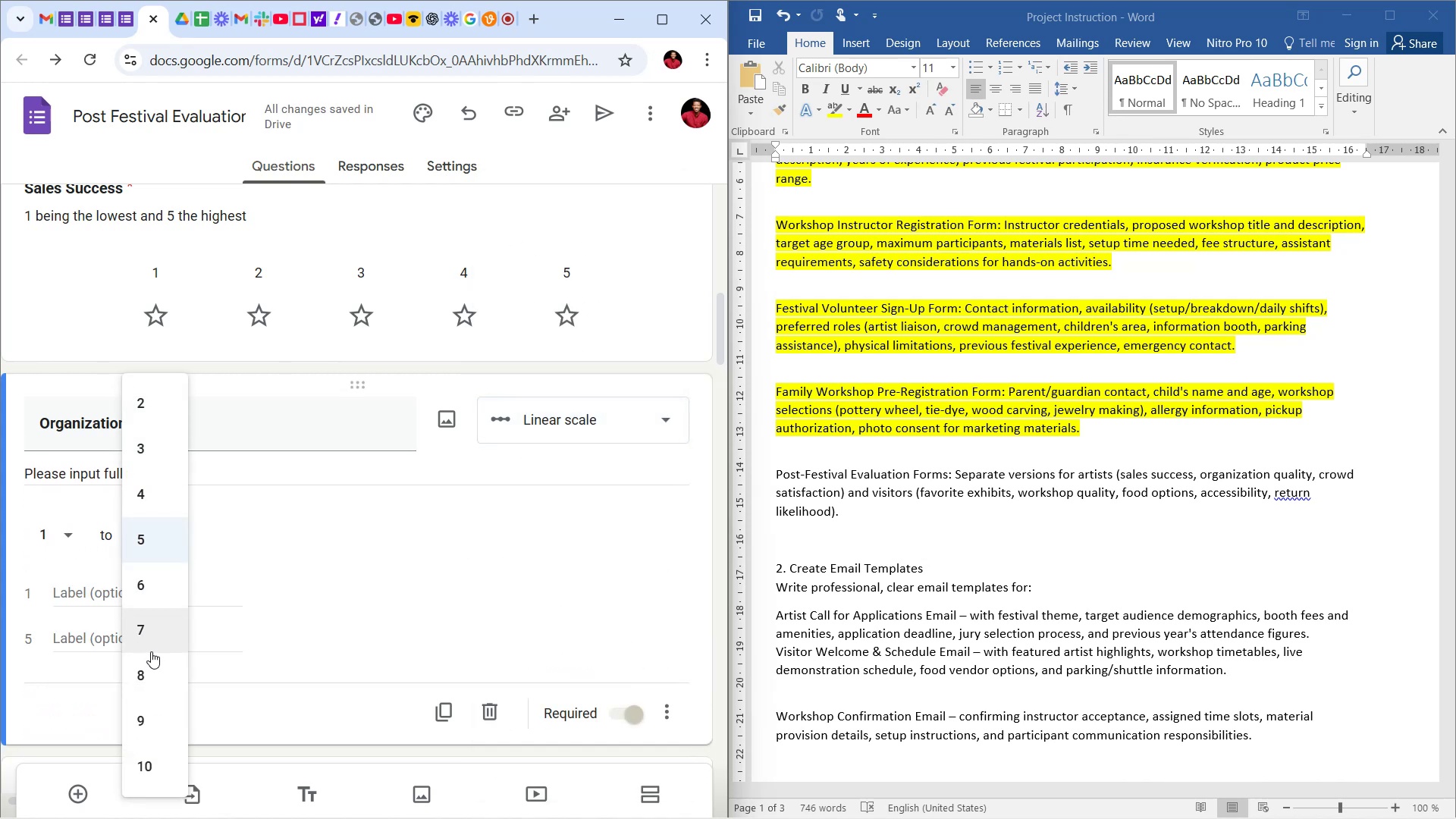 
left_click([155, 767])
 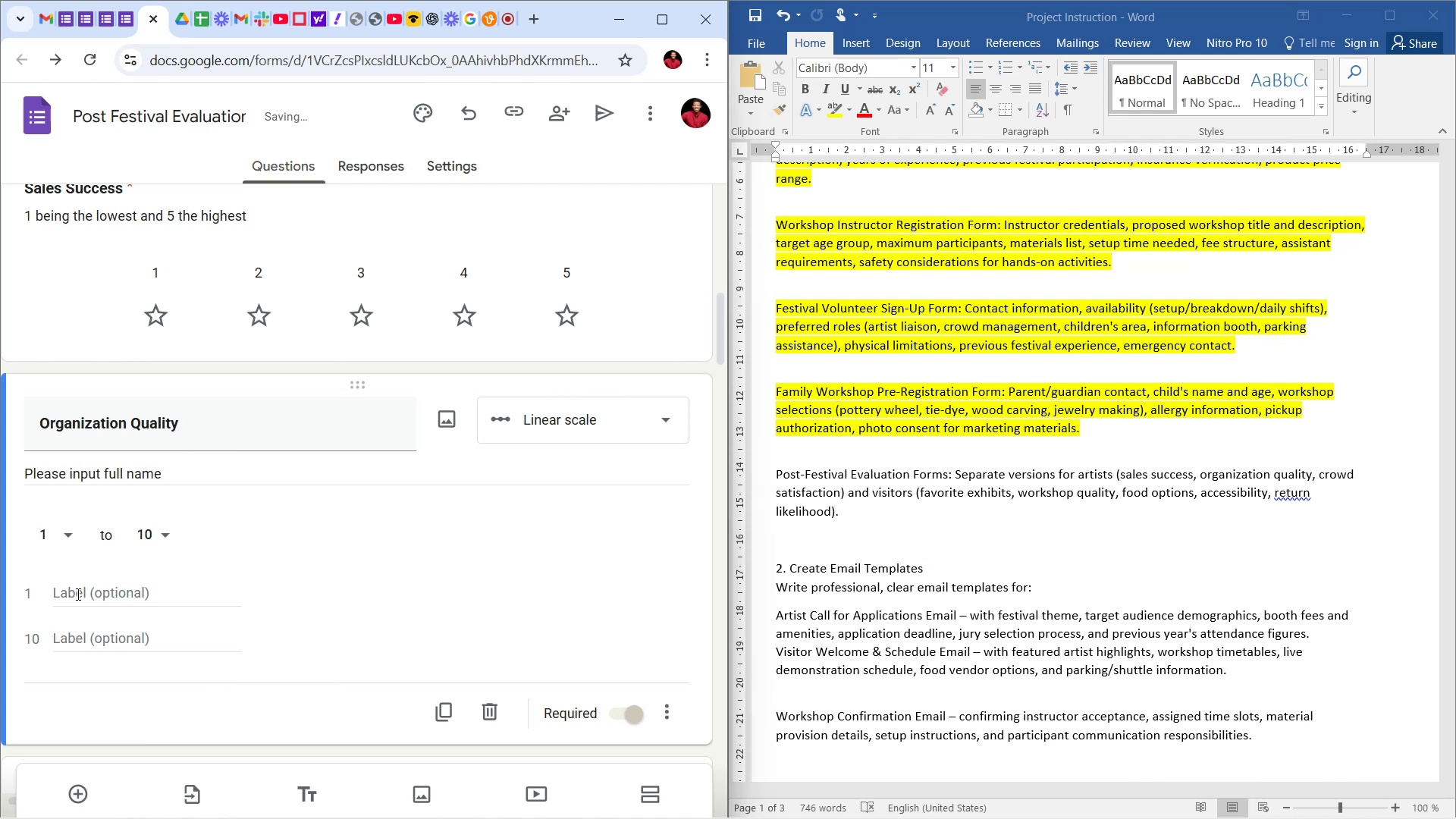 
left_click([77, 594])
 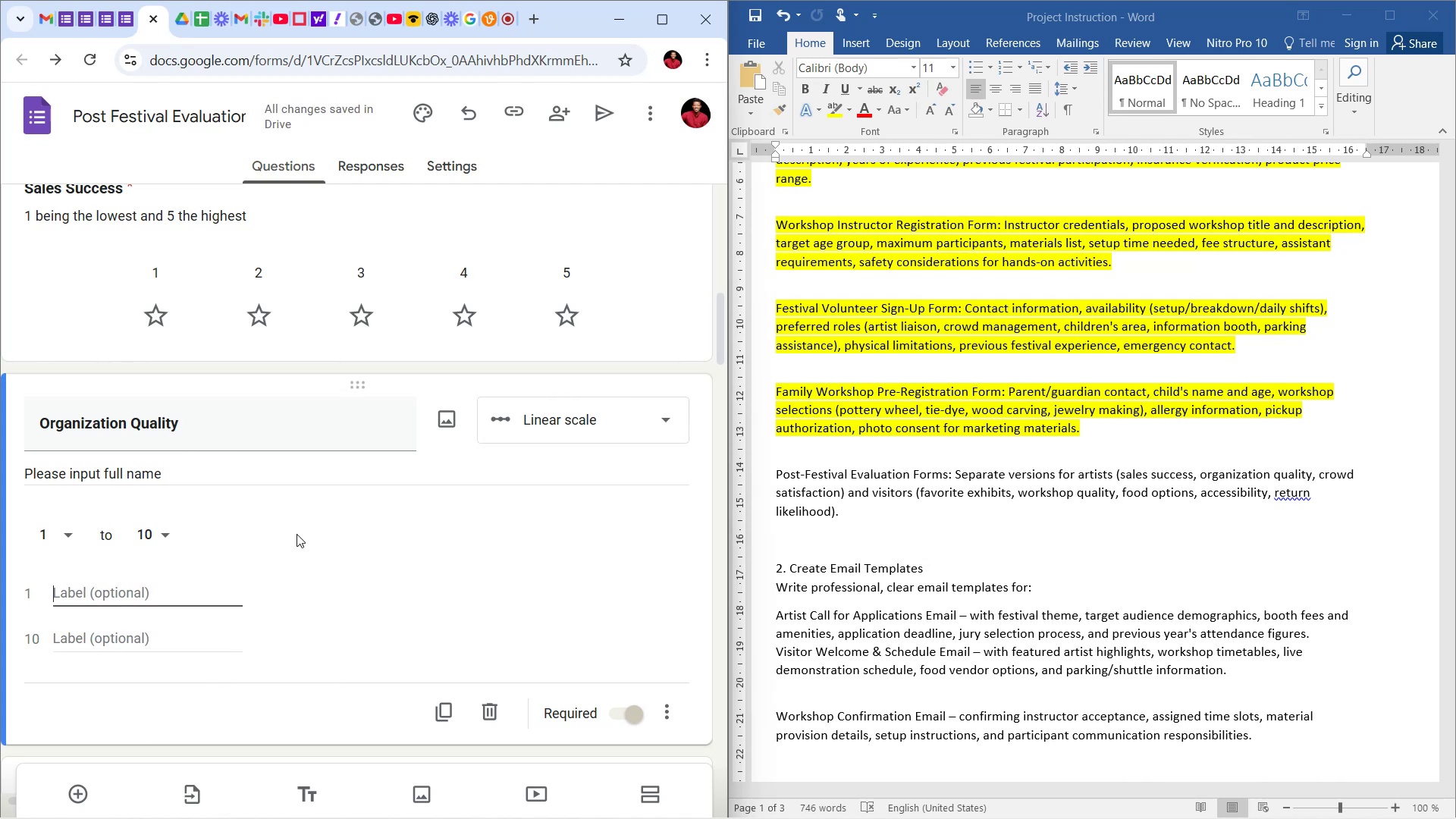 
wait(8.2)
 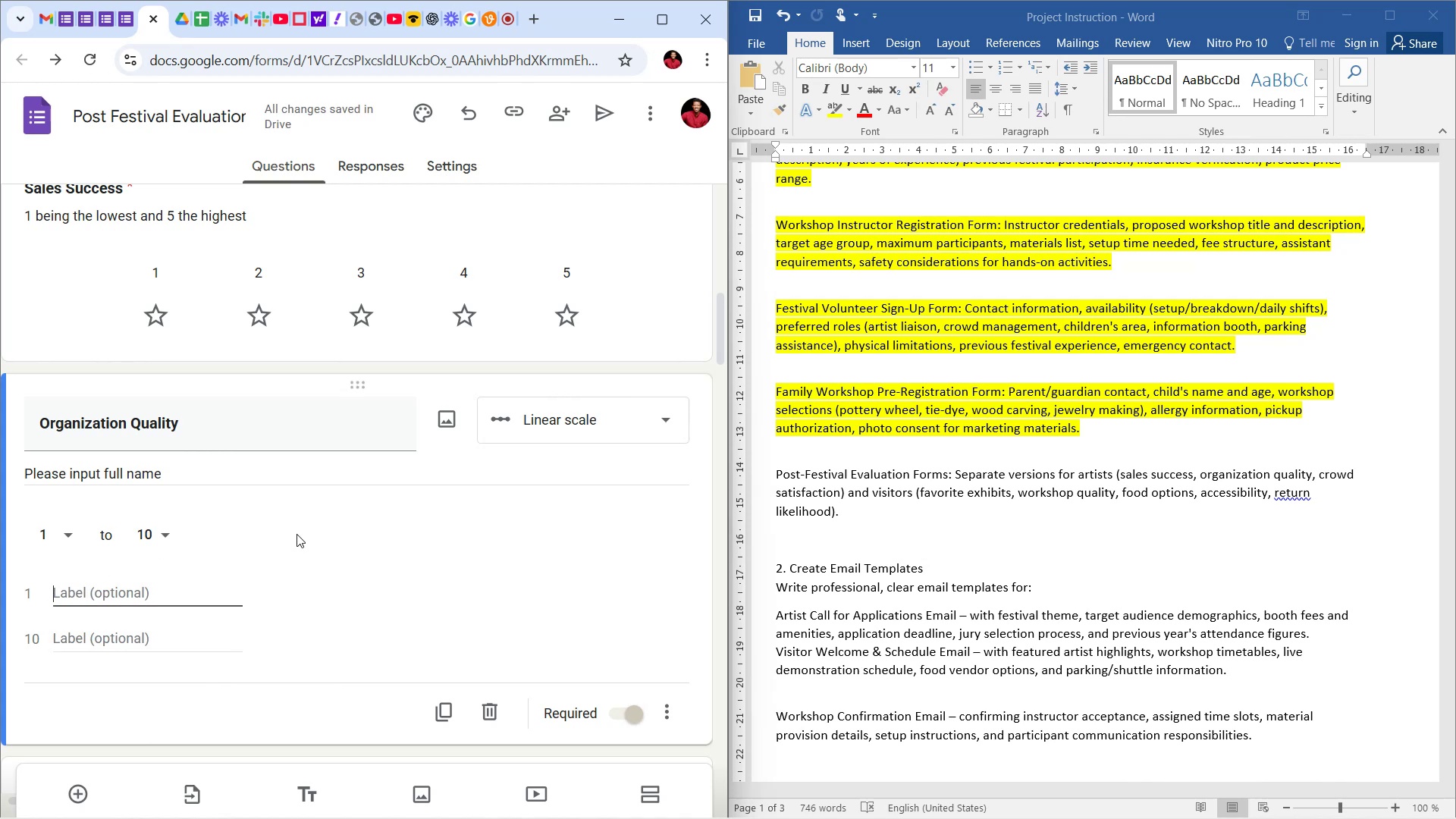 
scroll: coordinate [388, 562], scroll_direction: down, amount: 5.0
 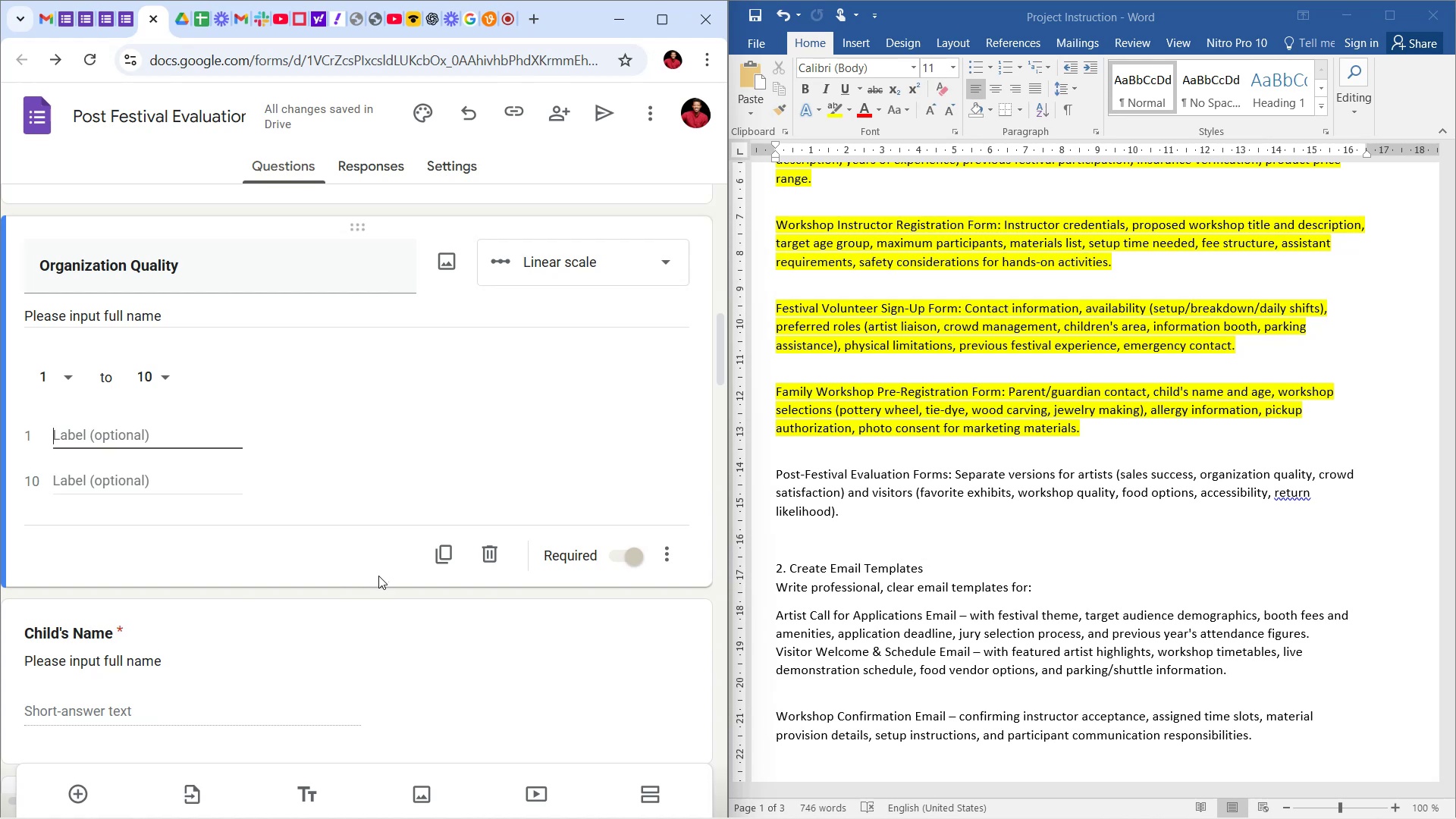 
wait(6.35)
 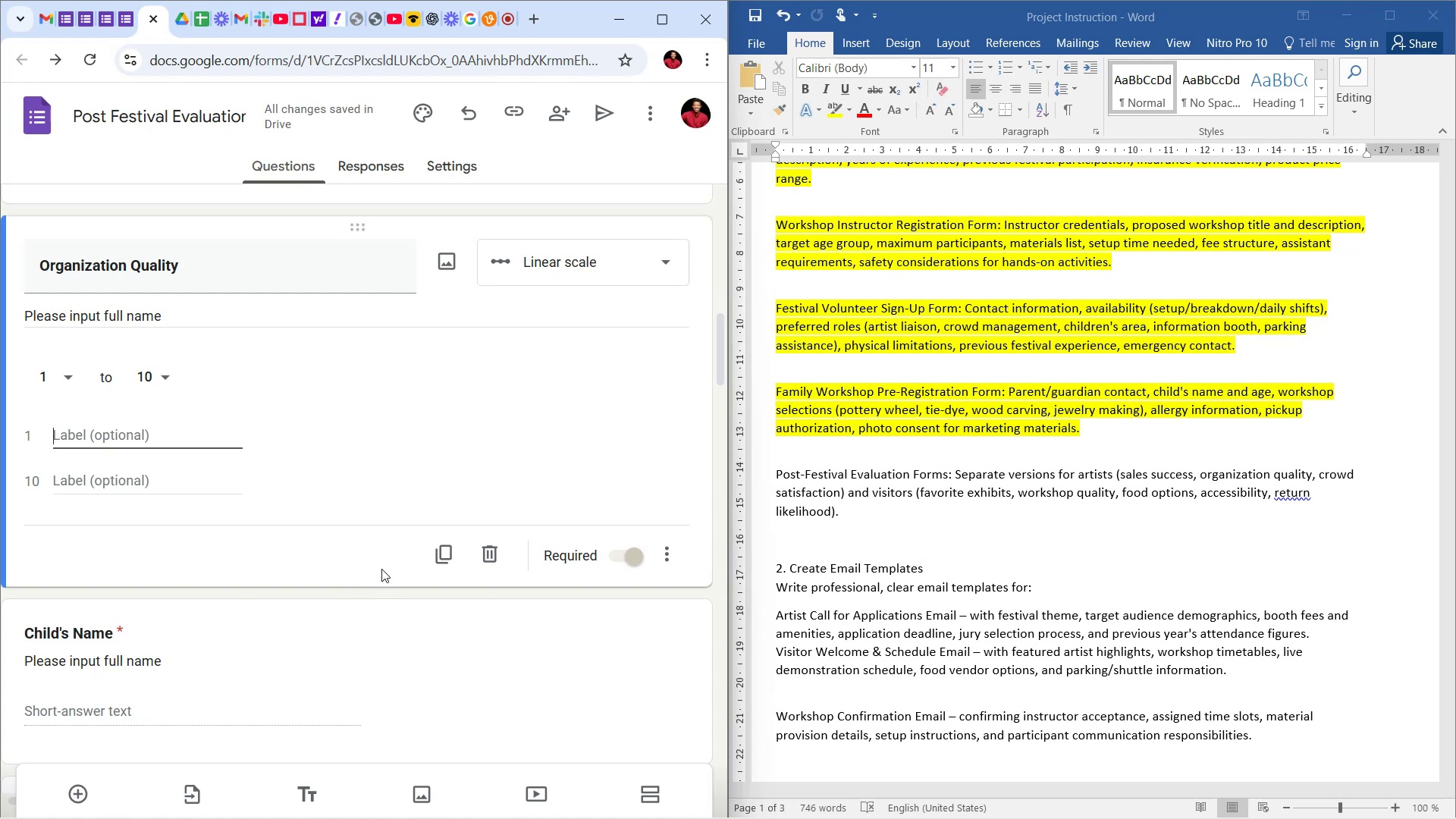 
type(lowest)
 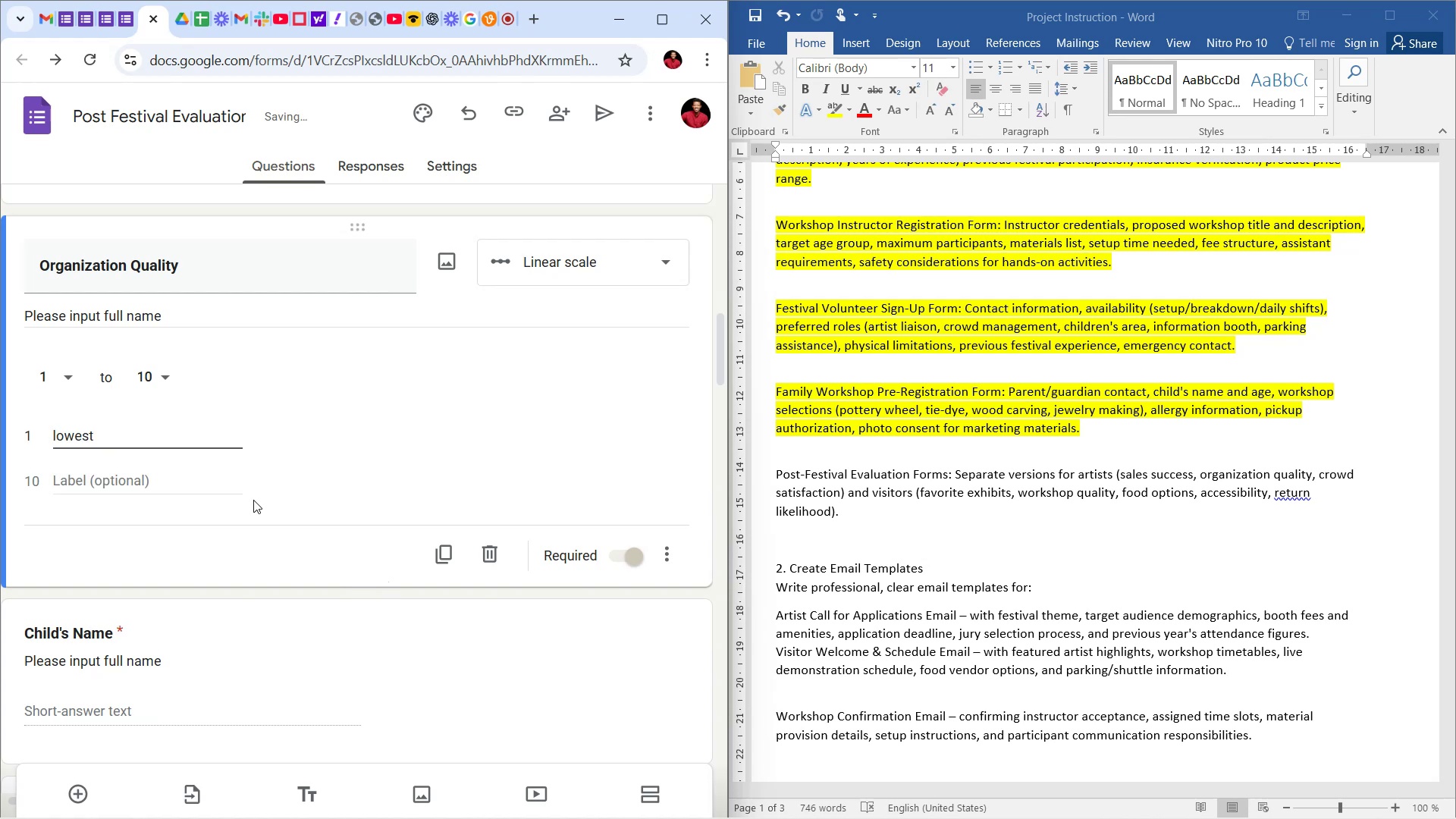 
left_click([103, 482])
 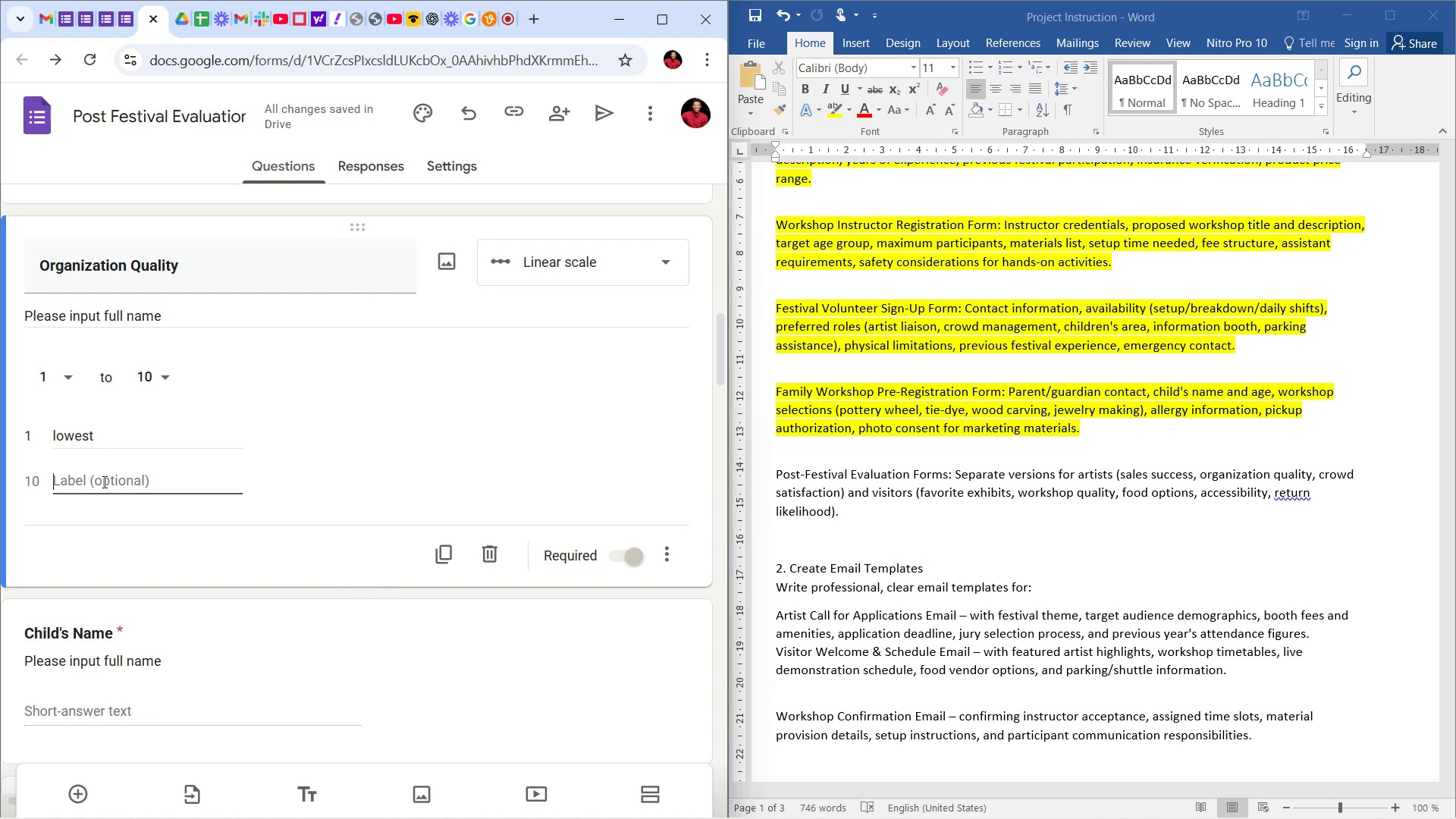 
type(Highest)
 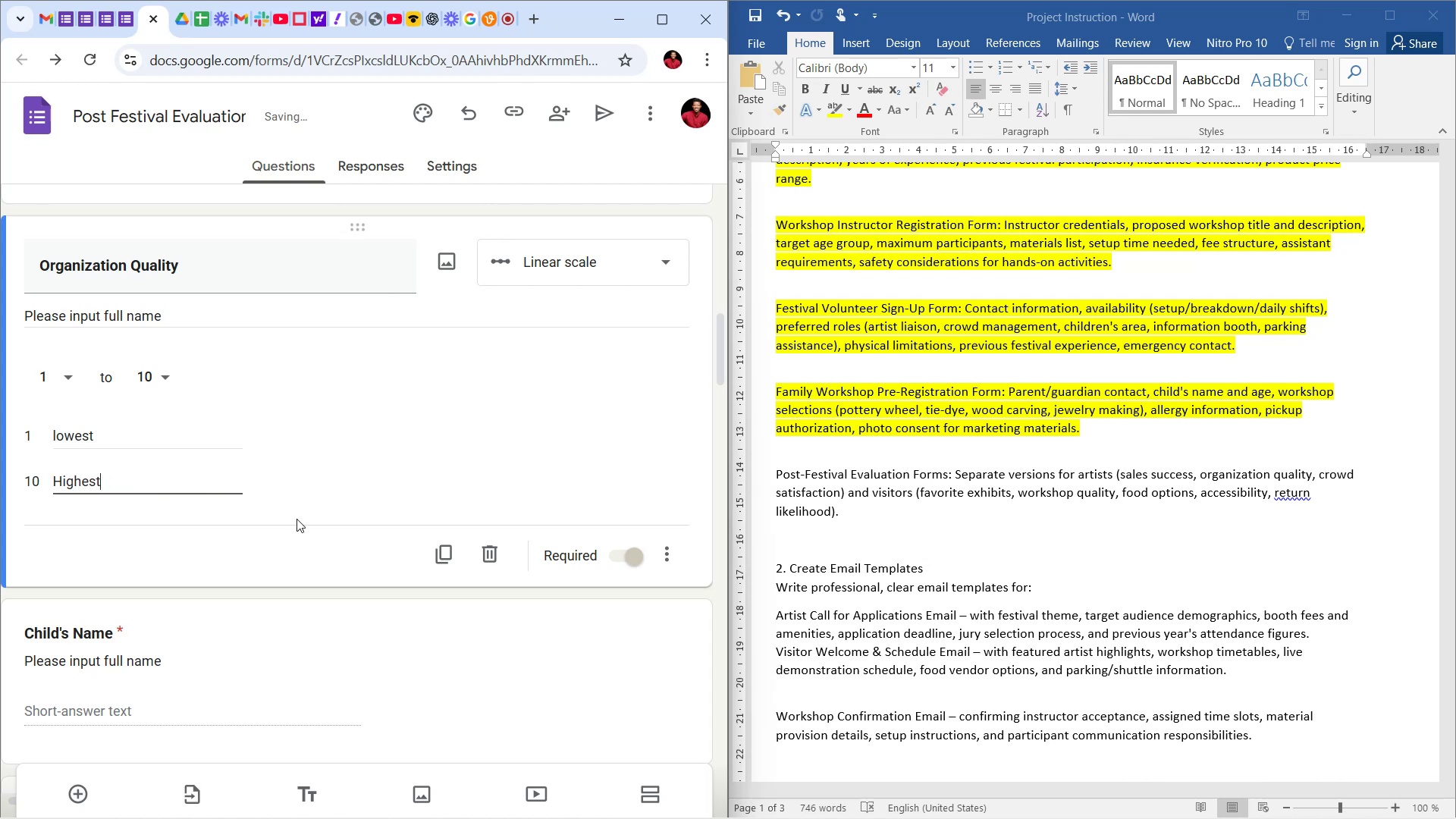 
left_click([355, 503])
 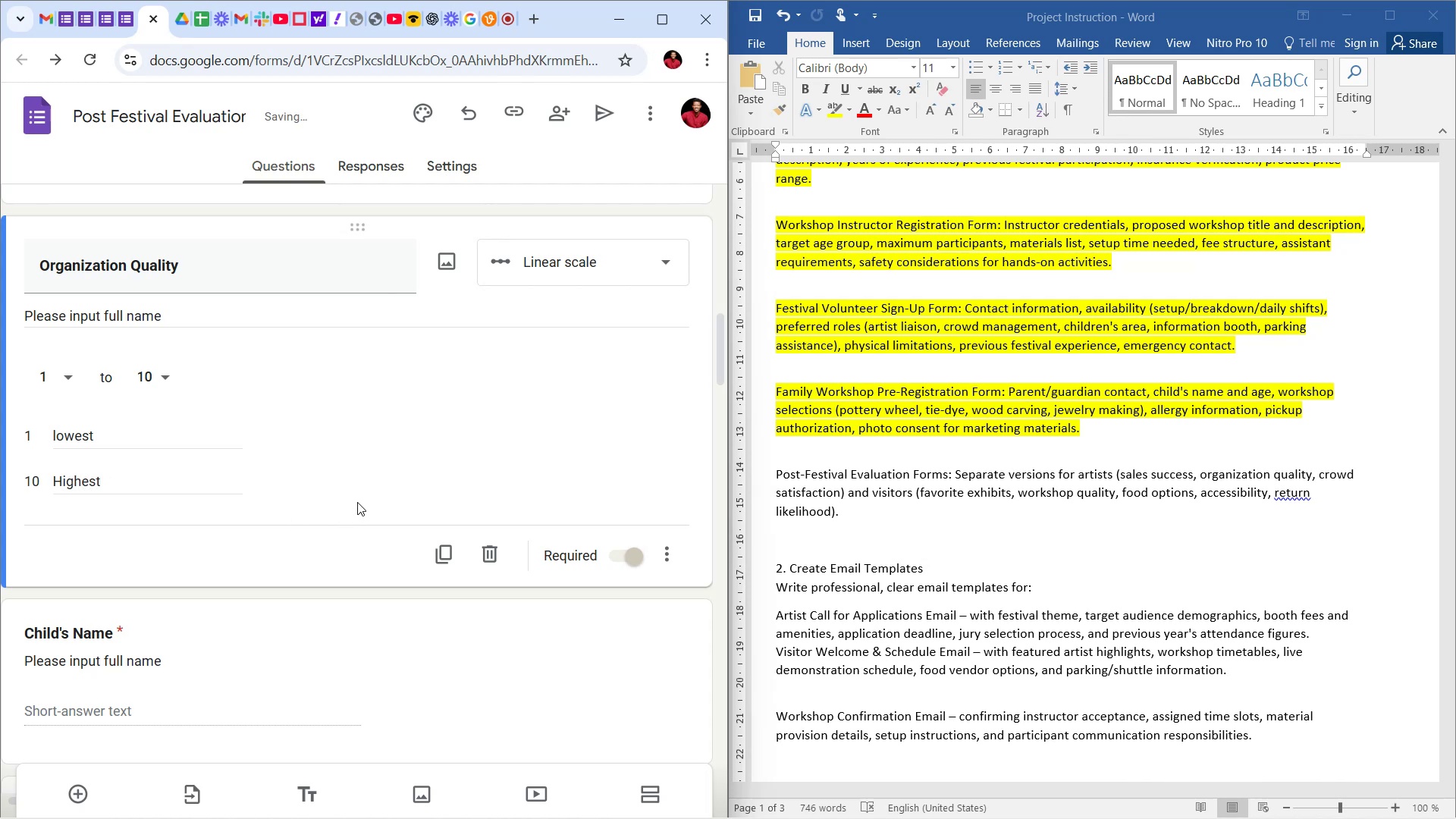 
scroll: coordinate [360, 495], scroll_direction: up, amount: 6.0
 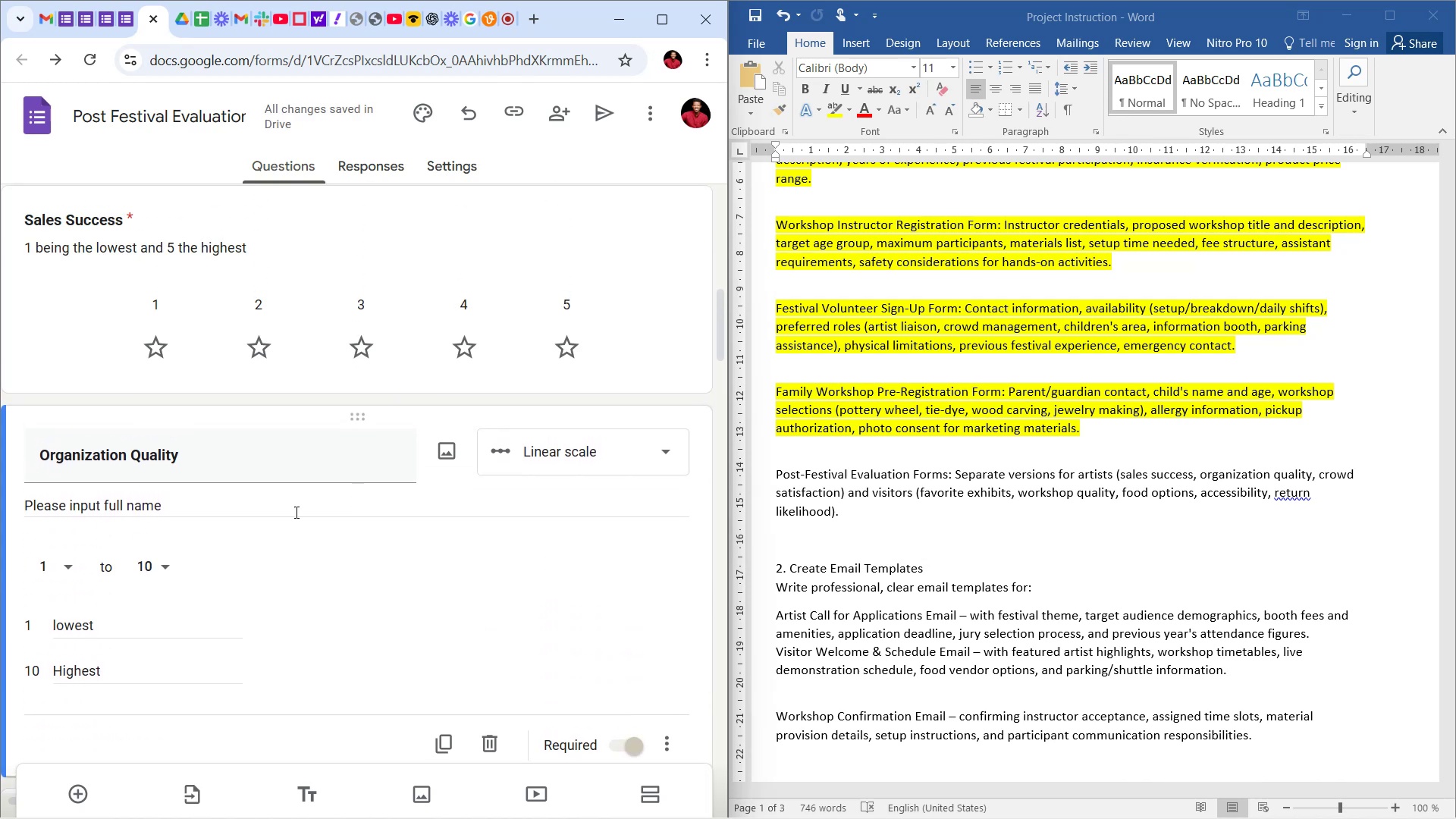 
left_click([193, 502])
 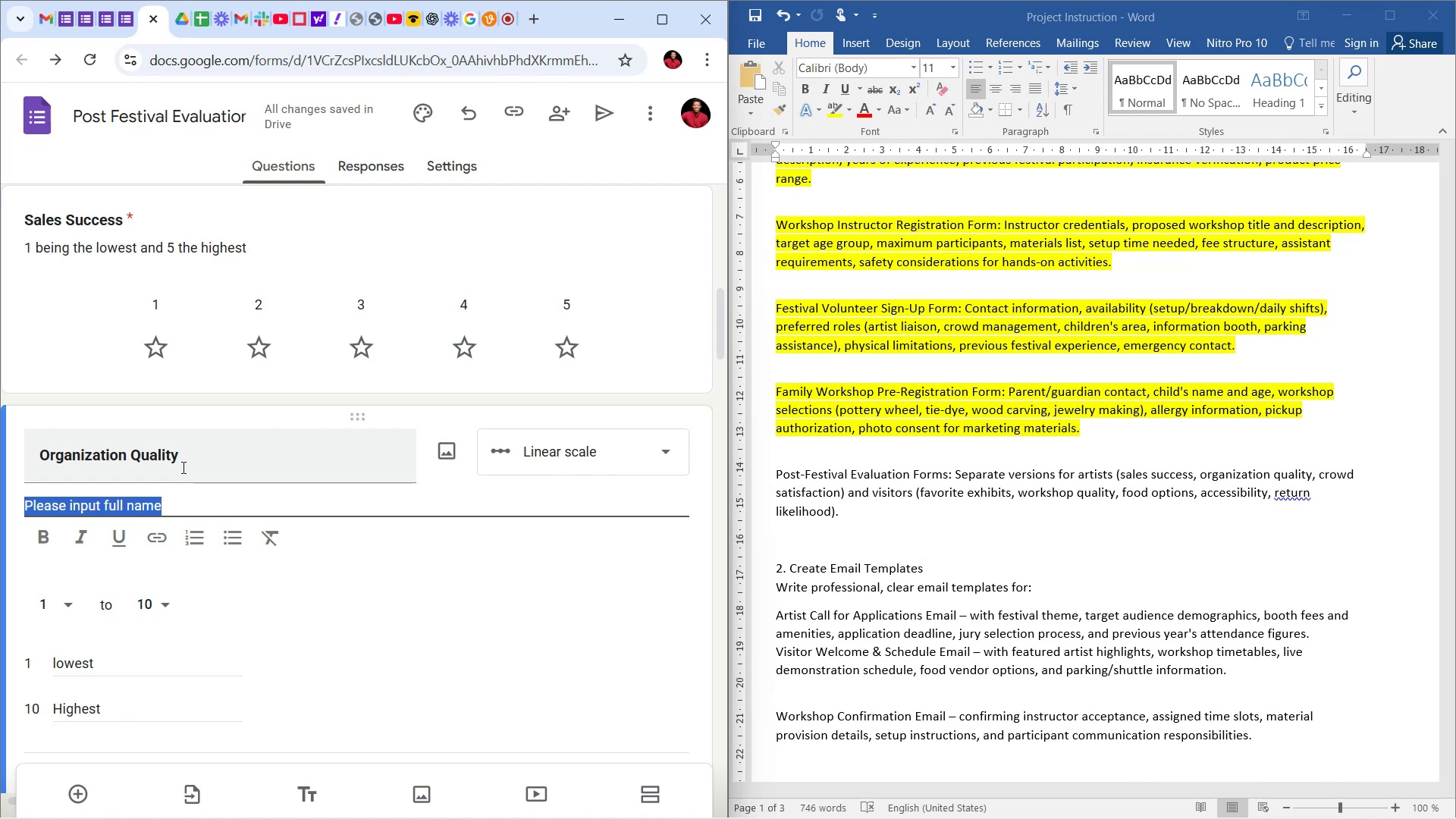 
wait(5.43)
 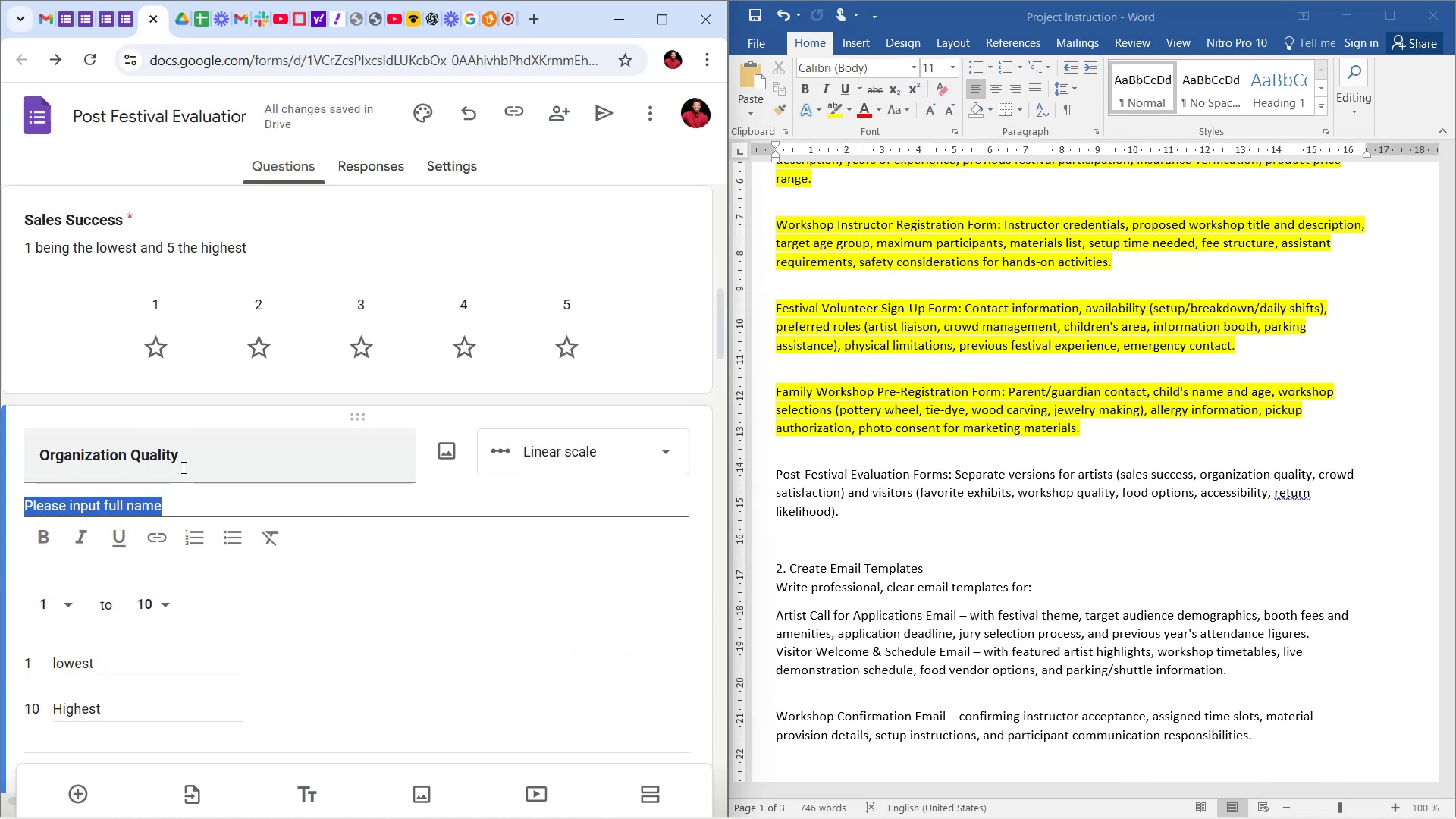 
type(Rate)
 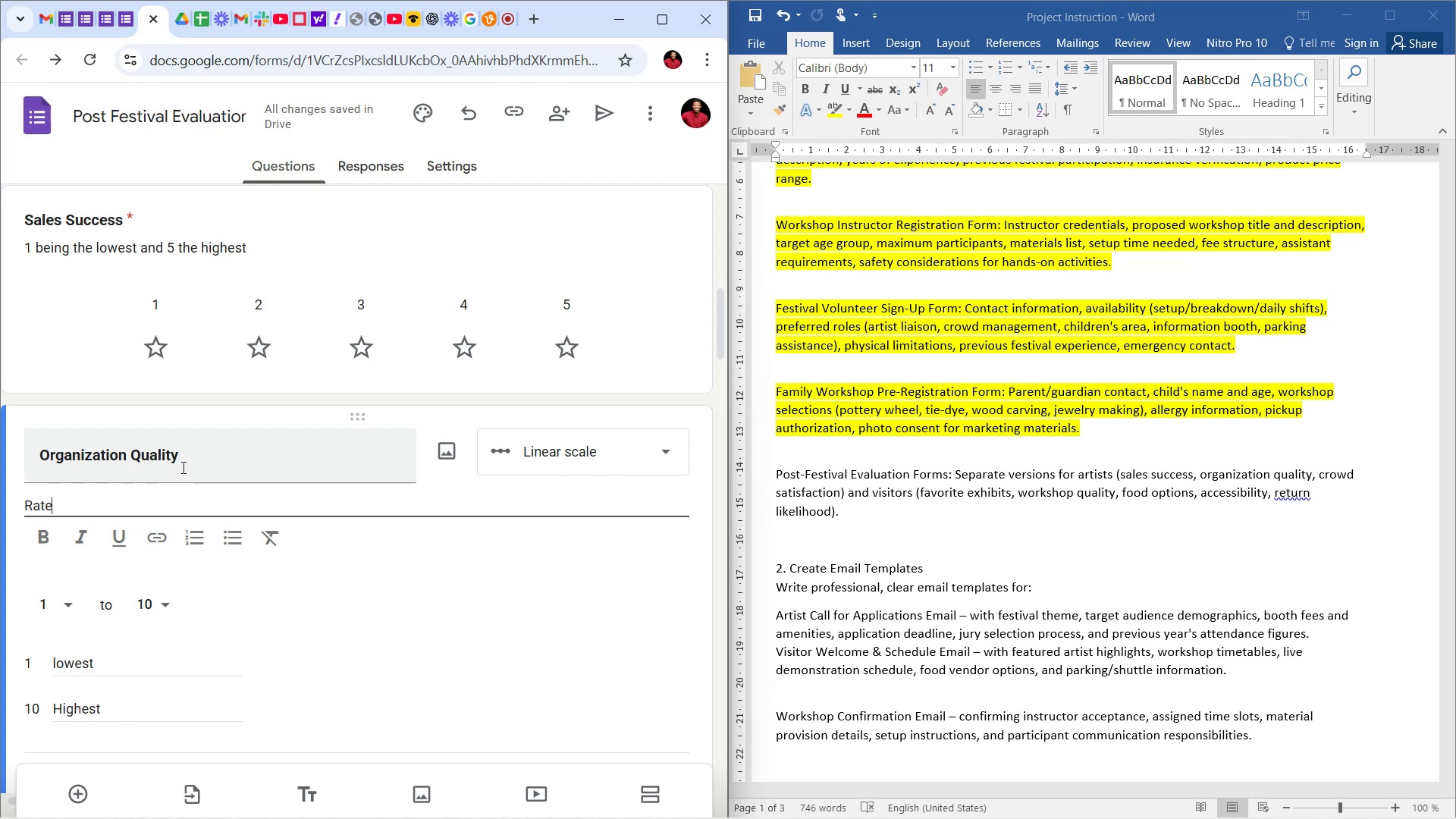 
hold_key(key=Backspace, duration=0.63)
 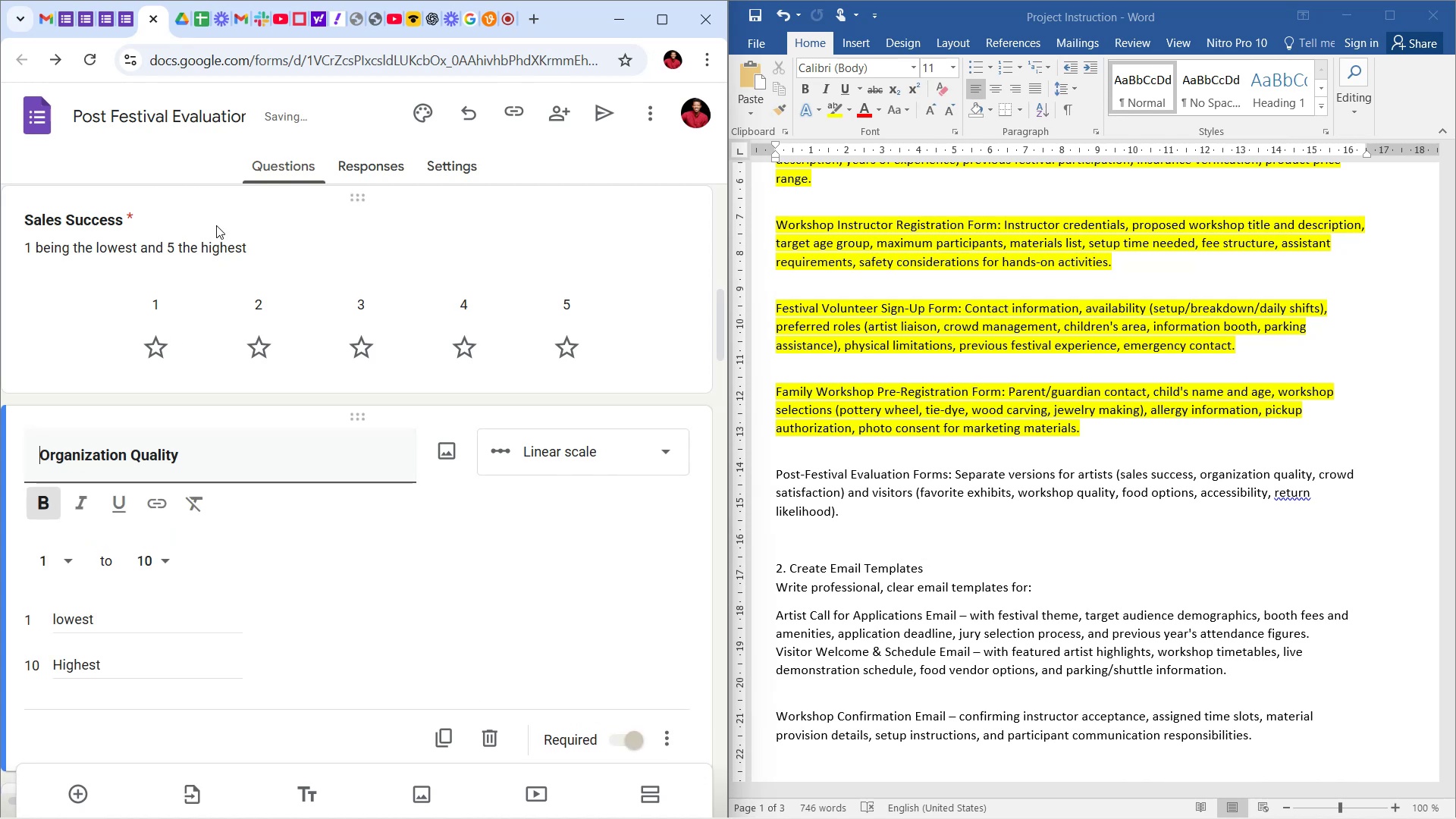 
left_click_drag(start_coordinate=[252, 247], to_coordinate=[70, 280])
 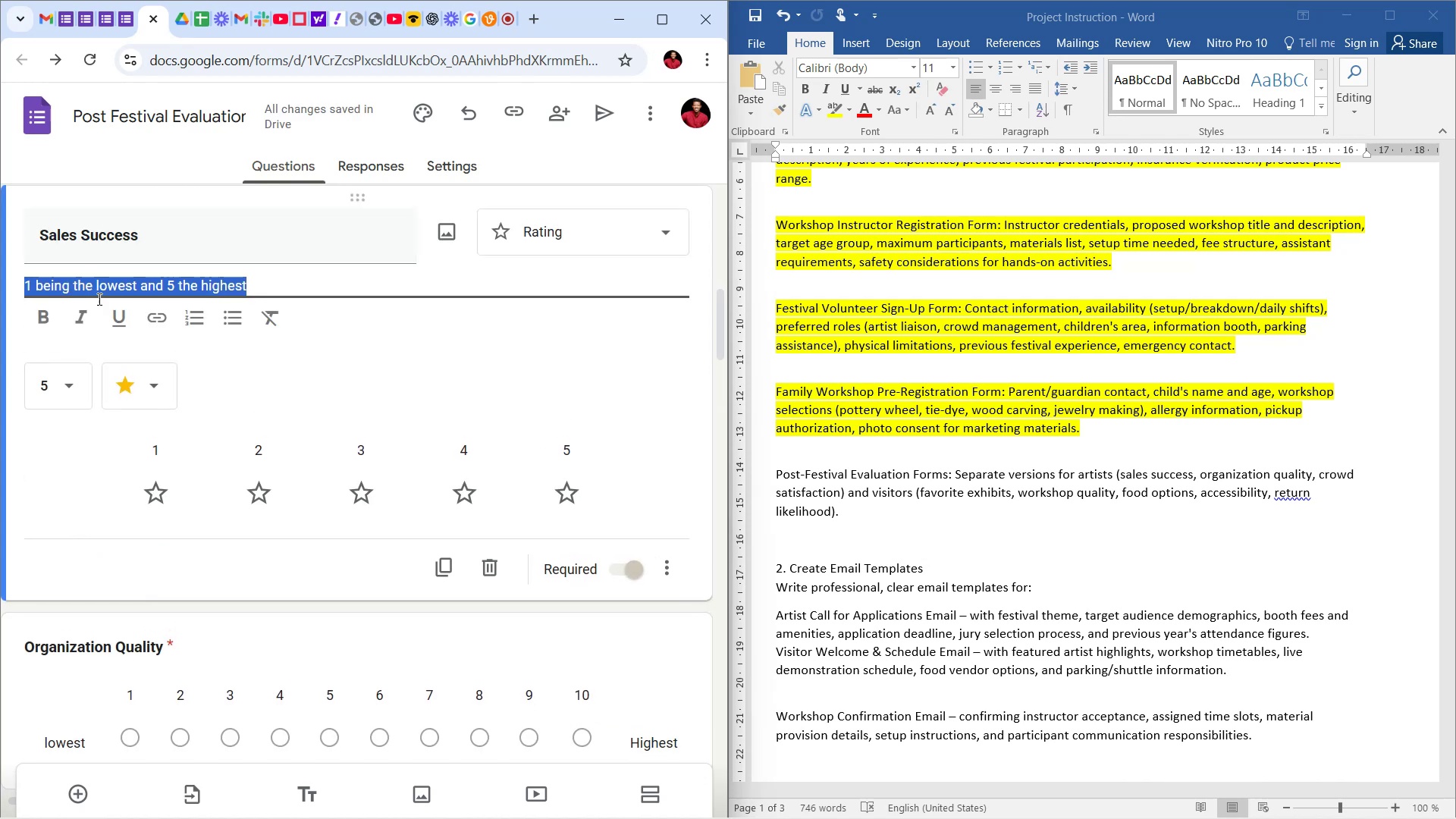 
key(Control+C)
 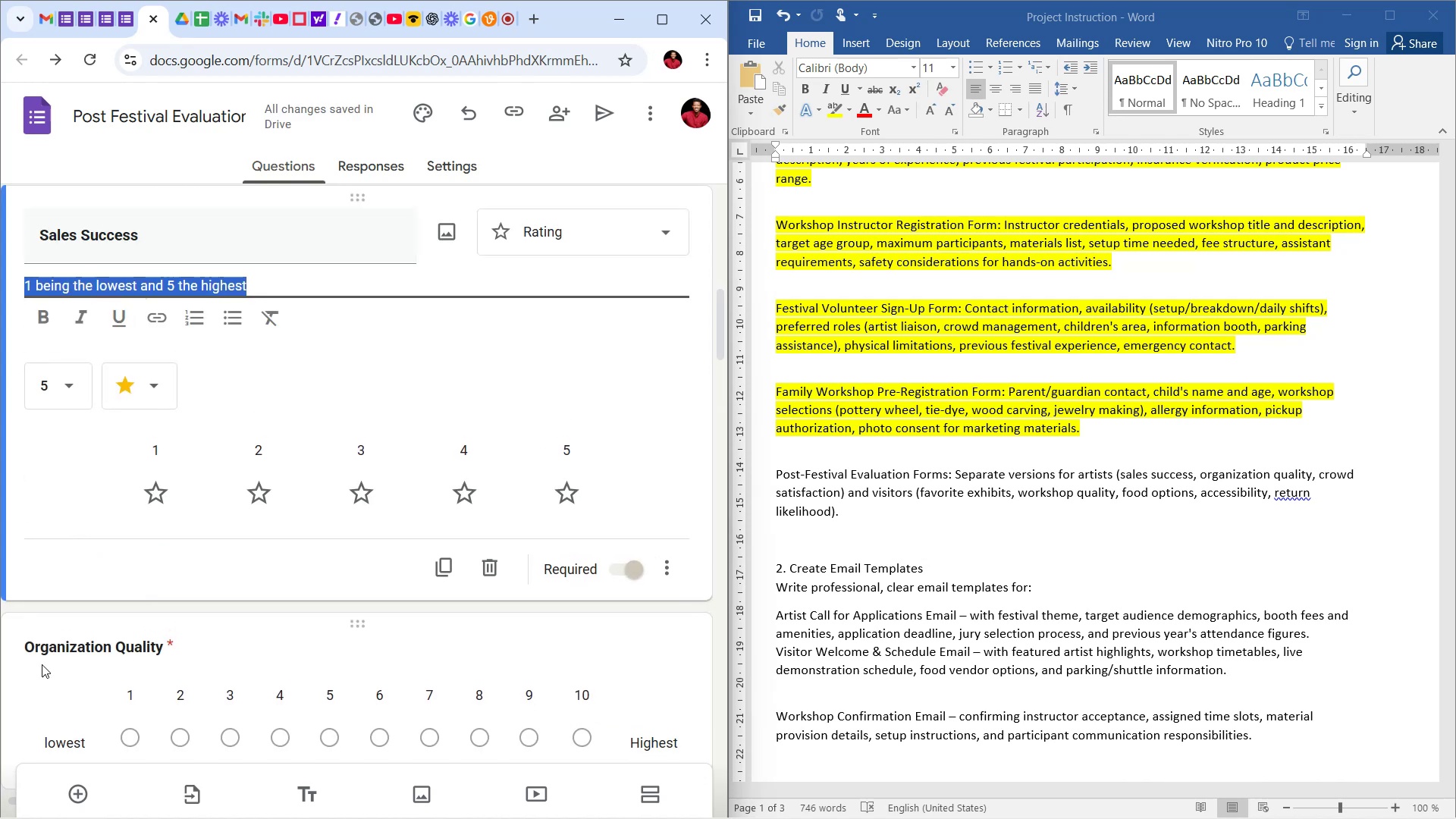 
scroll: coordinate [229, 634], scroll_direction: down, amount: 4.0
 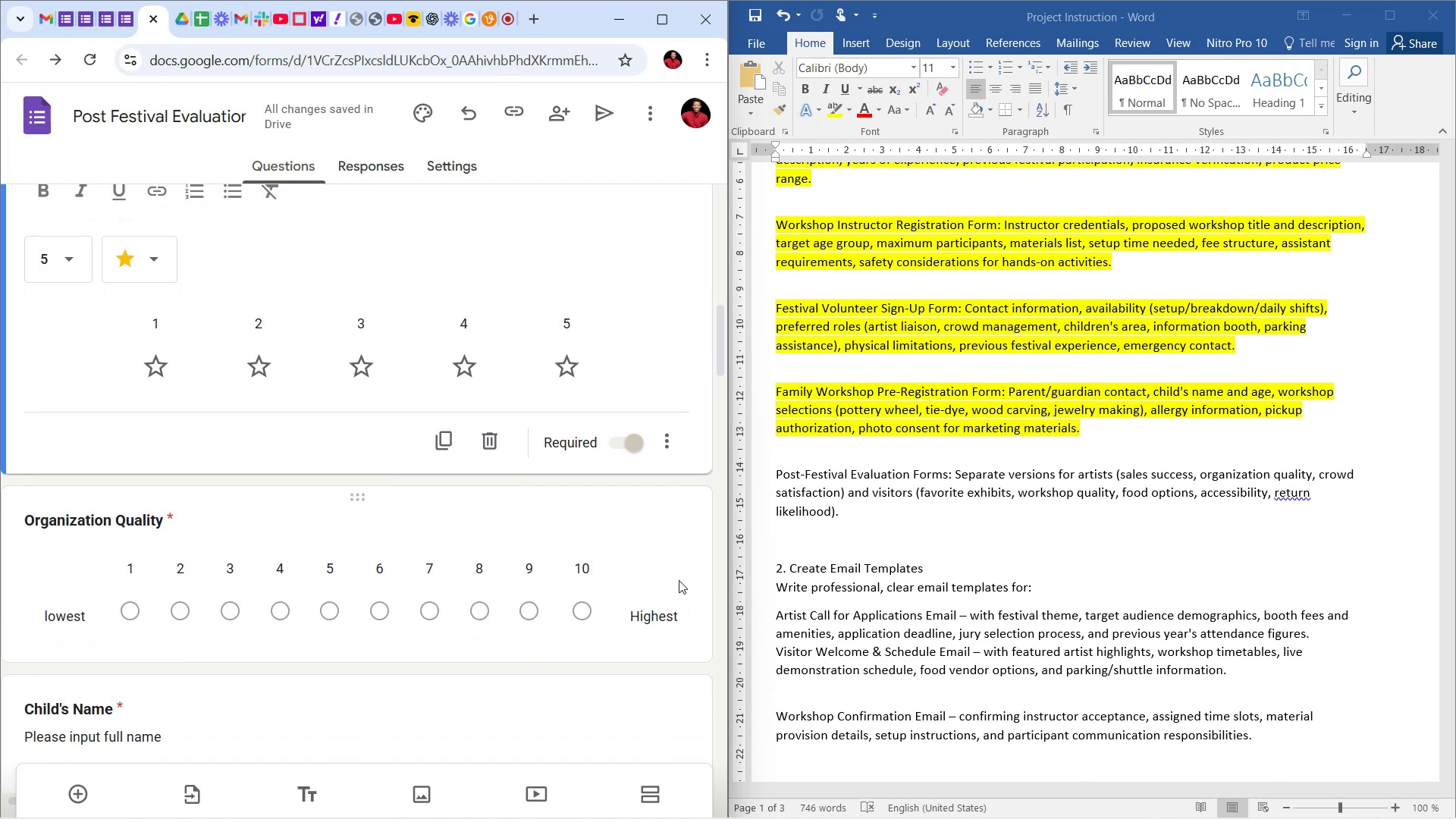 
left_click([662, 526])
 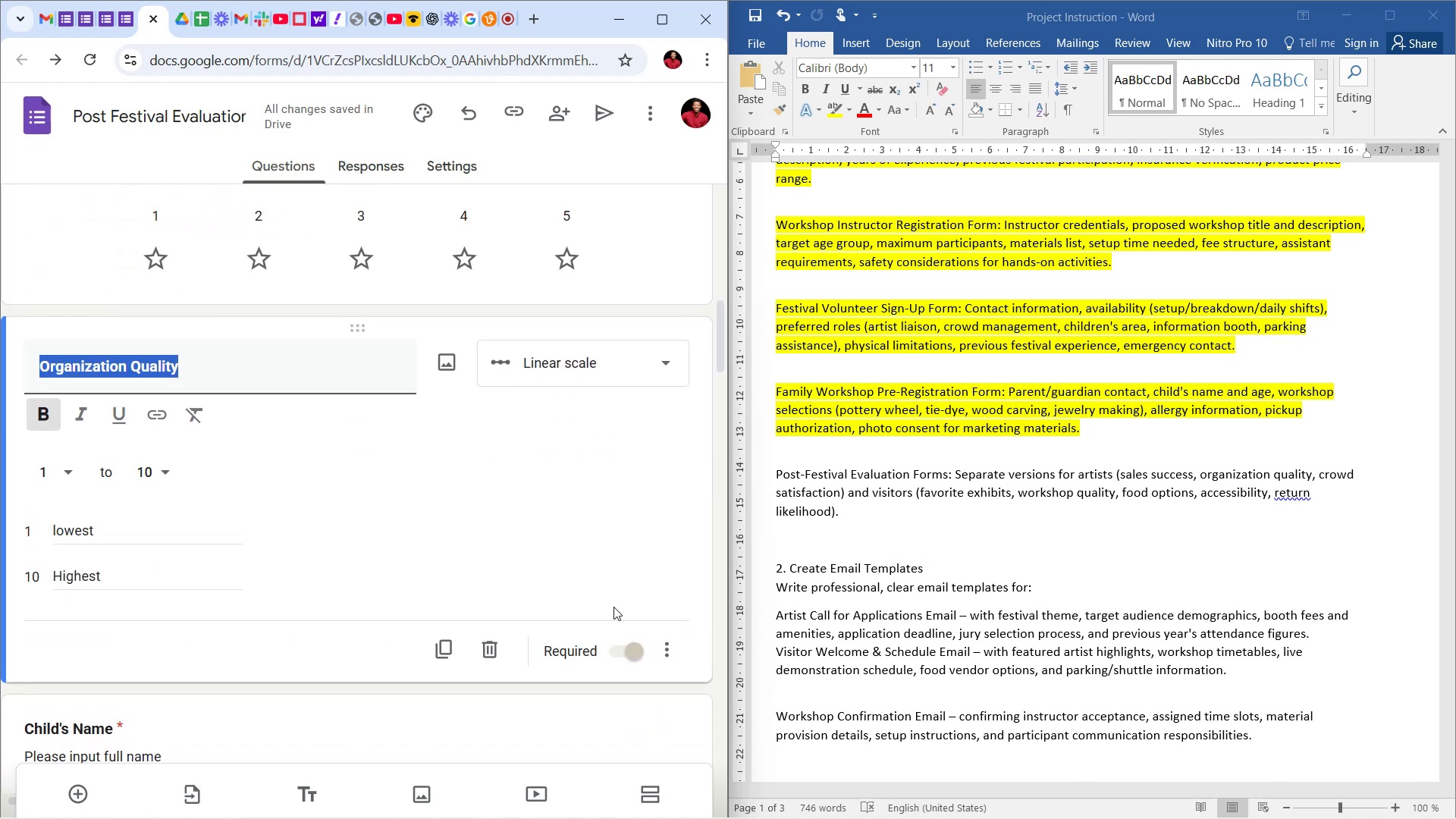 
left_click([674, 657])
 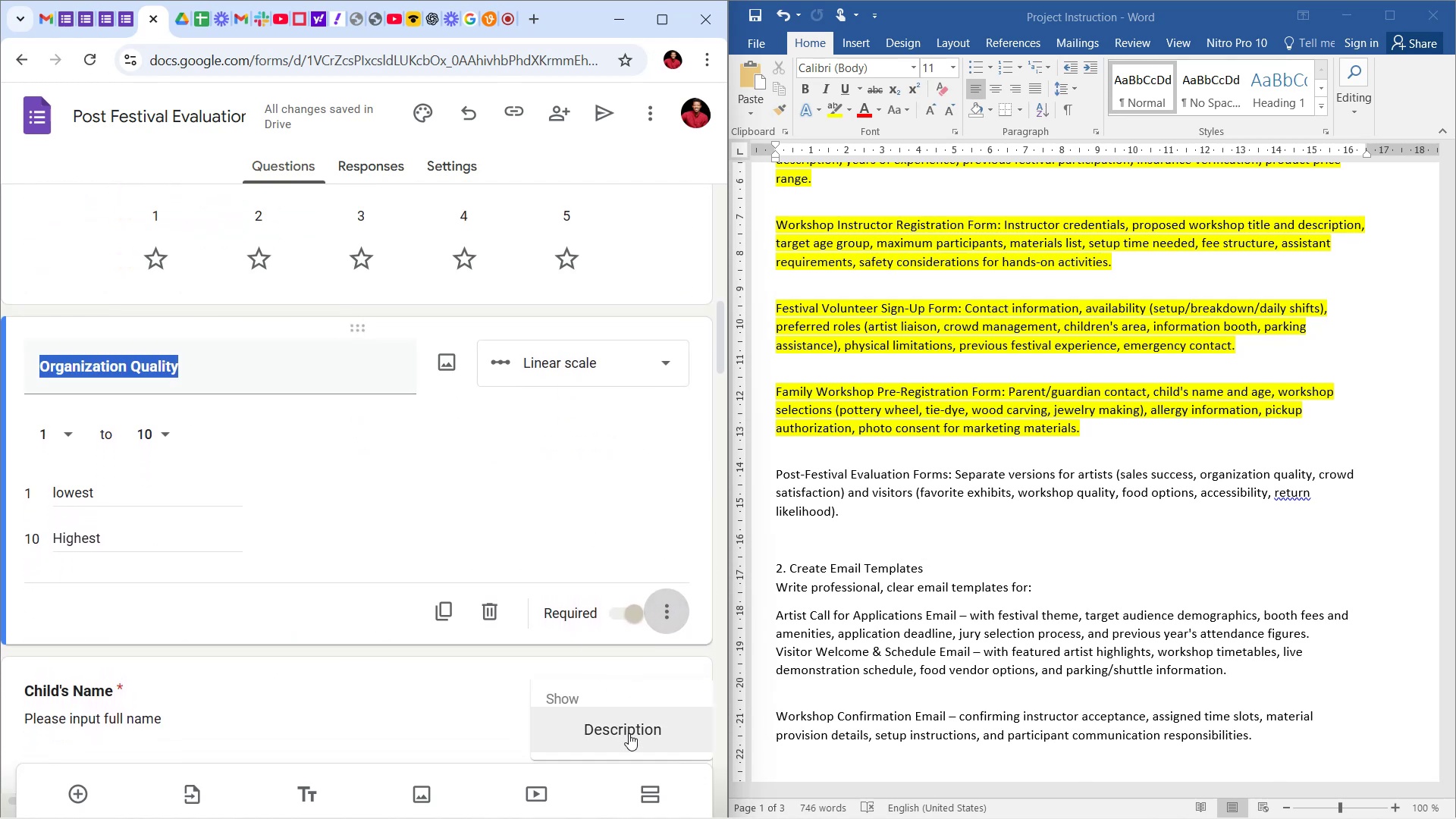 
left_click([631, 727])
 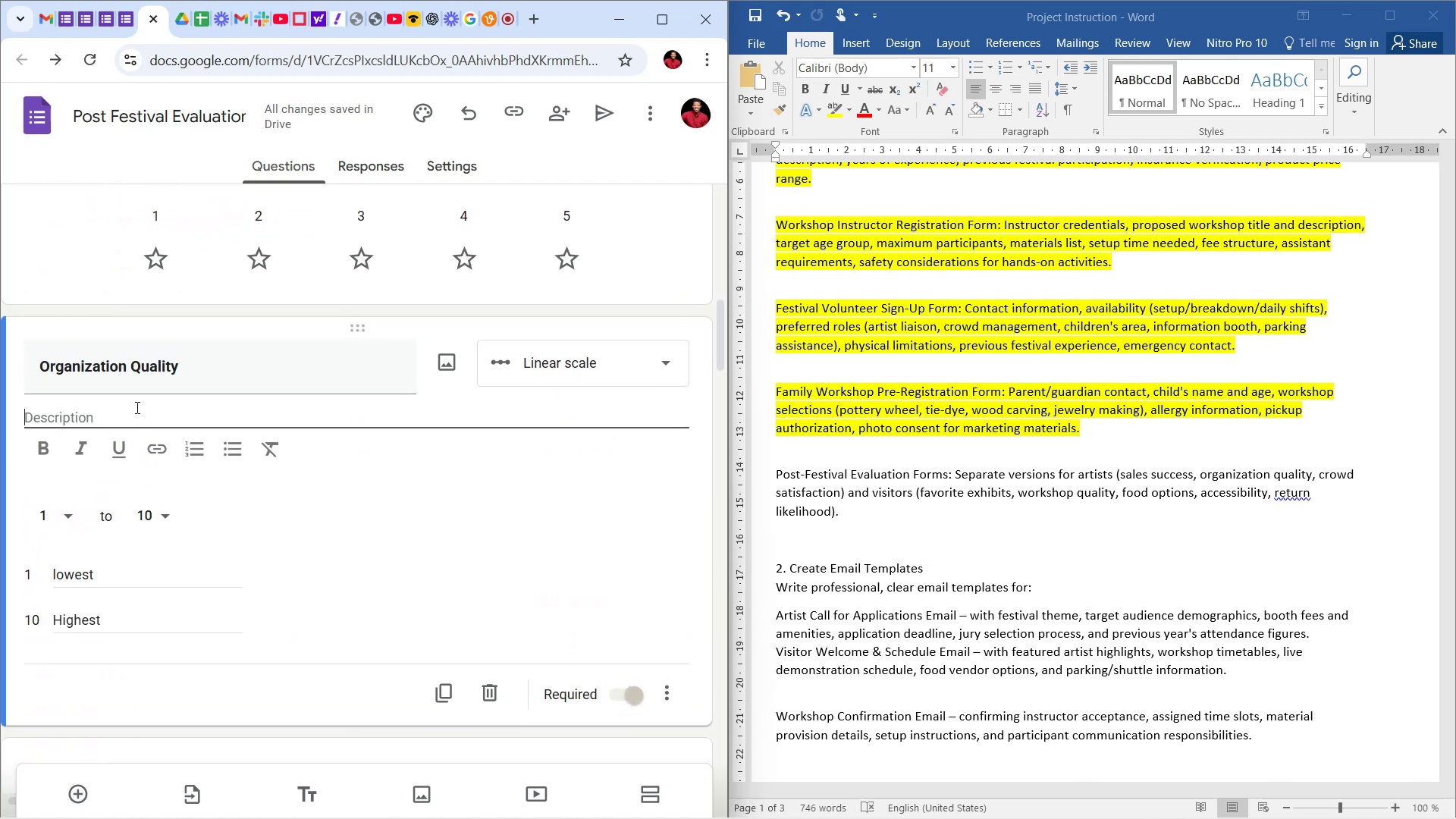 
left_click([136, 408])
 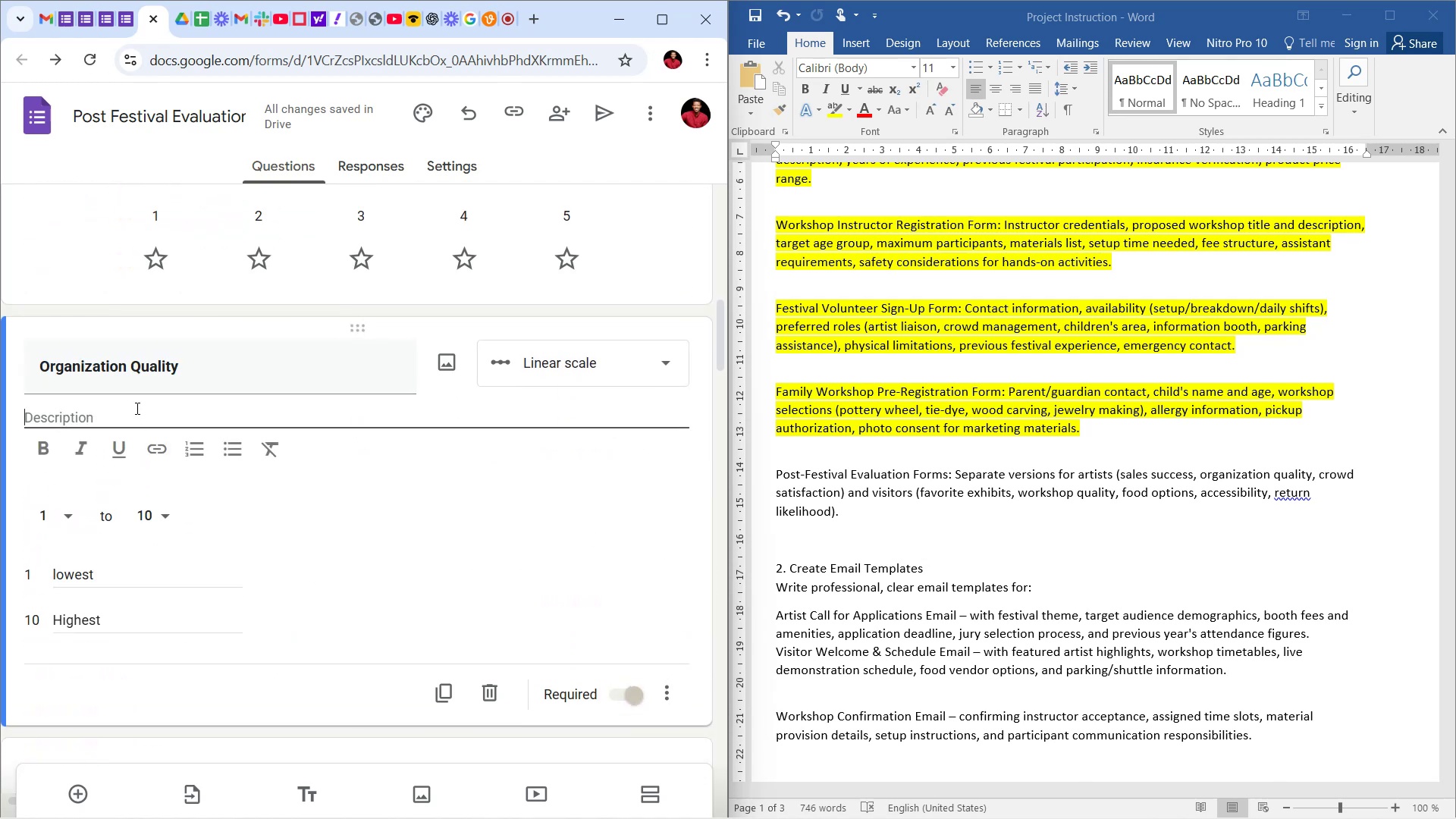 
key(Control+V)
 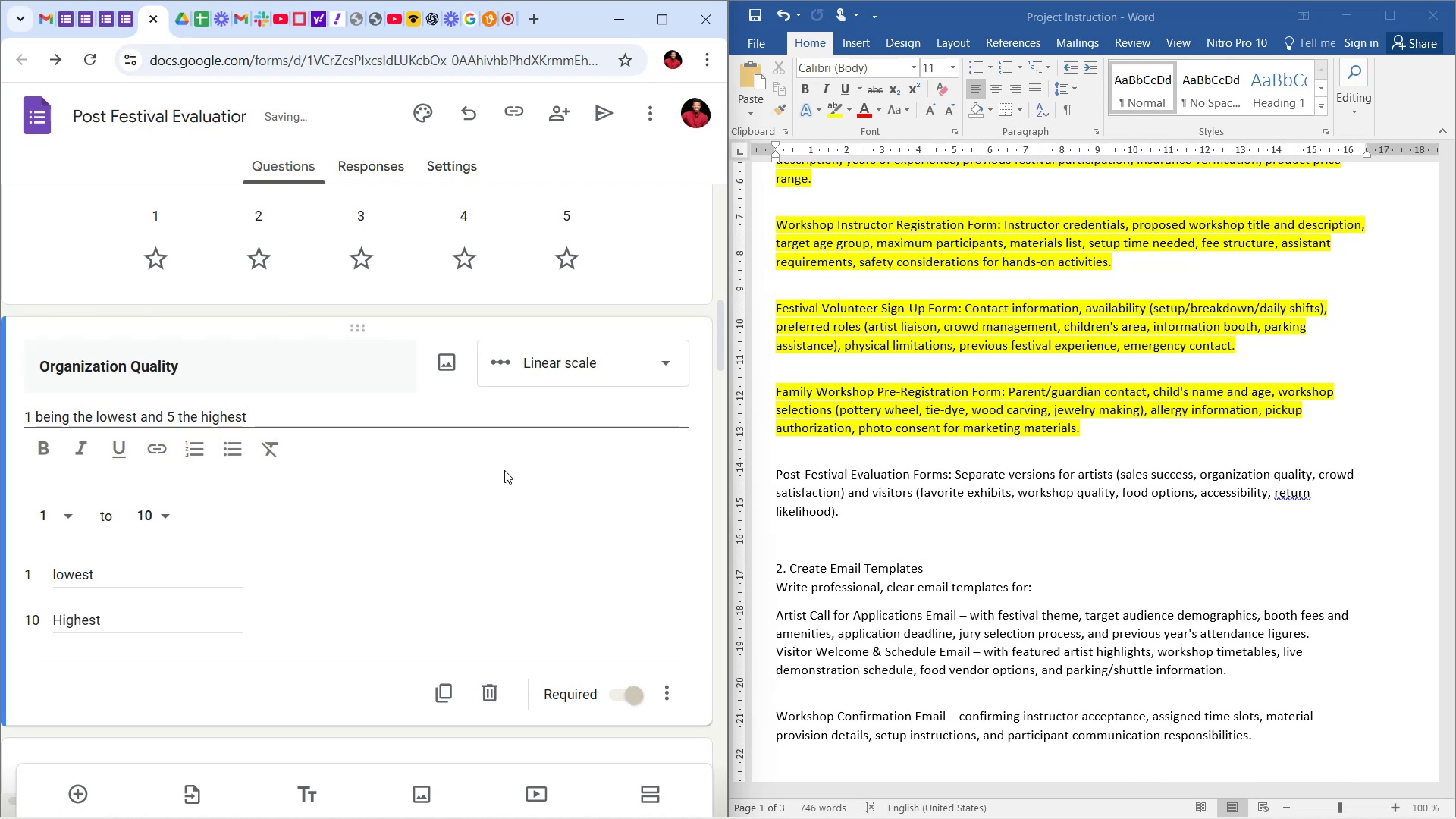 
left_click([620, 479])
 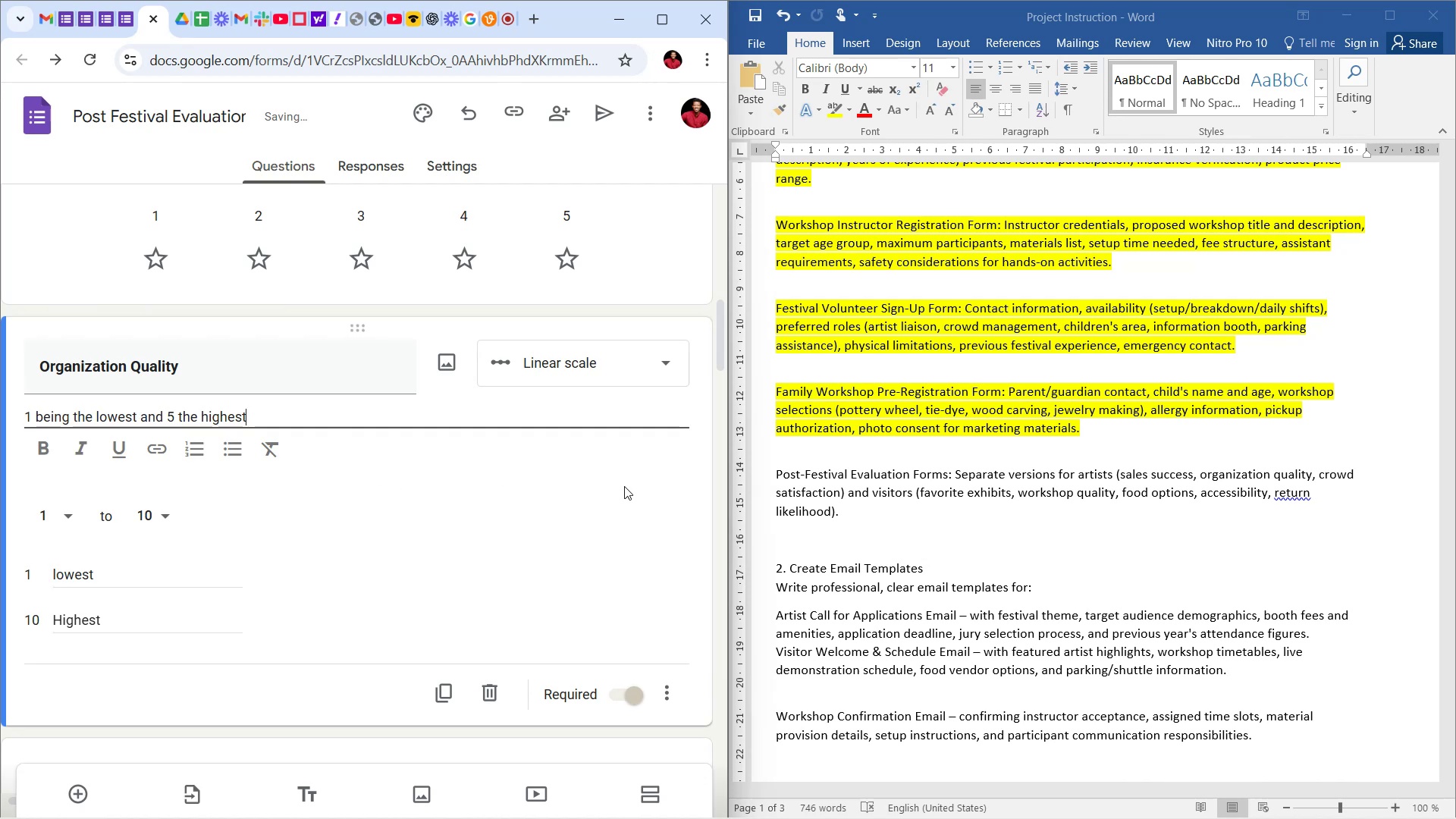 
scroll: coordinate [624, 486], scroll_direction: up, amount: 3.0
 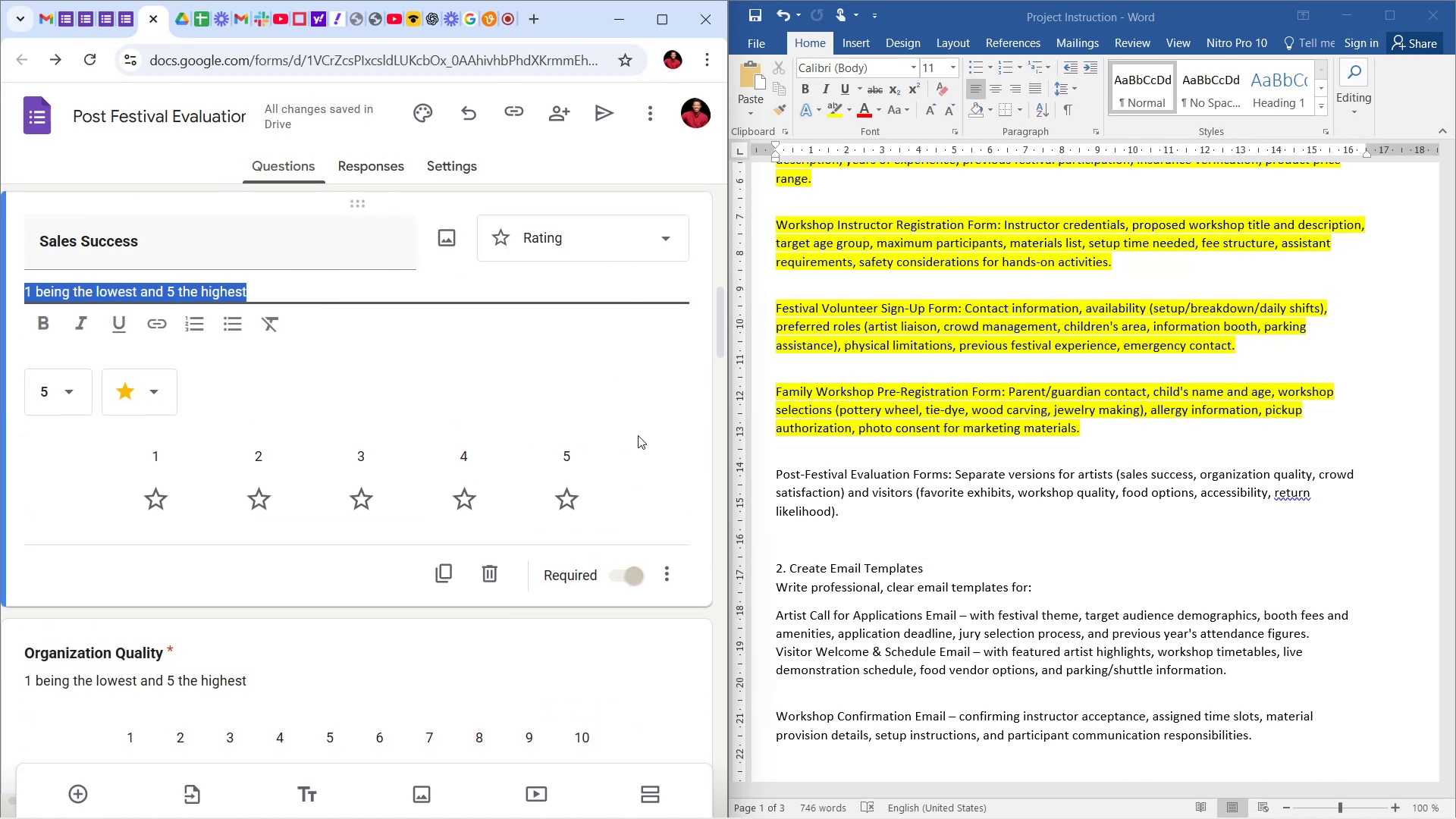 
wait(5.61)
 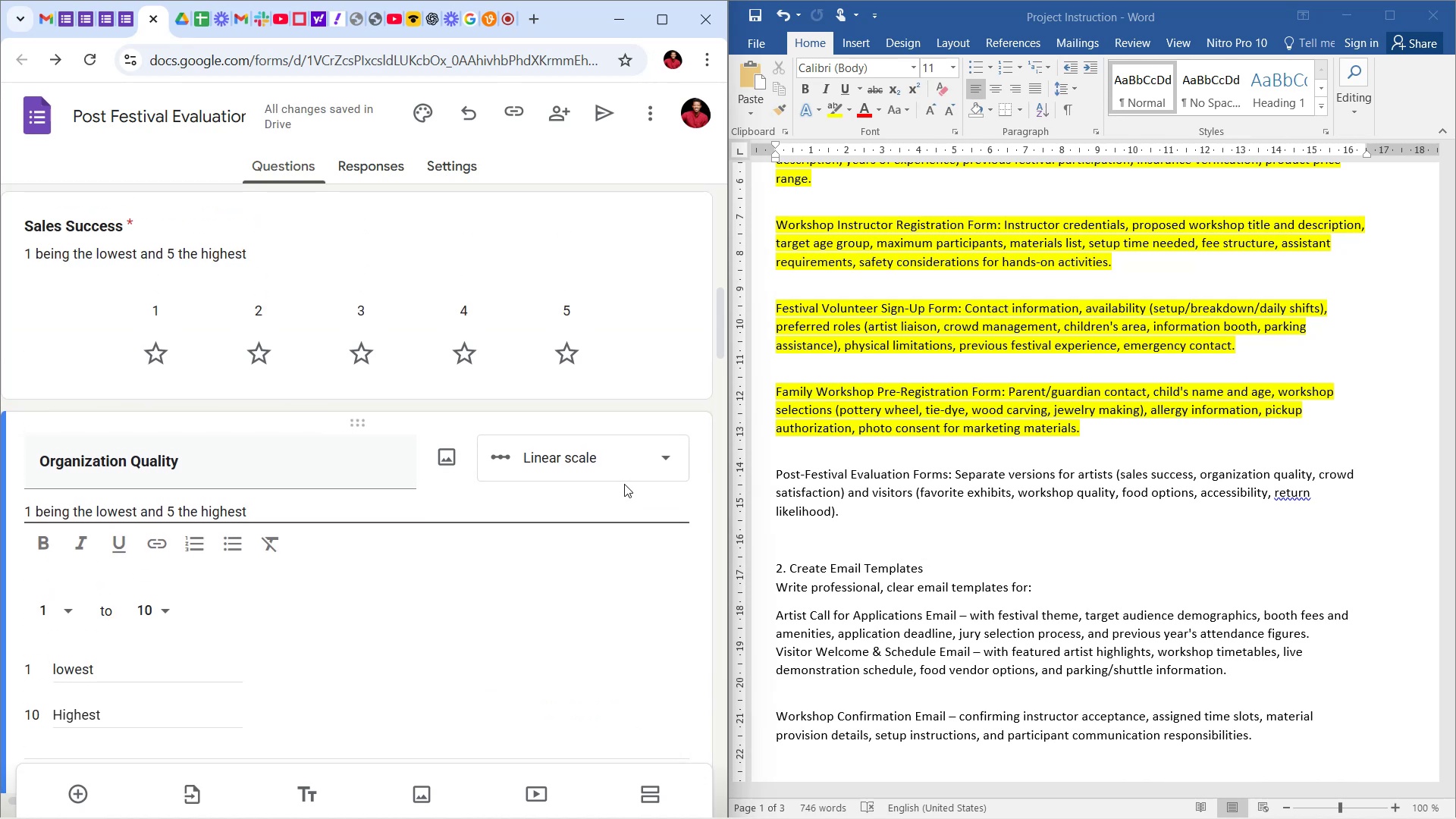 
scroll: coordinate [618, 438], scroll_direction: down, amount: 13.0
 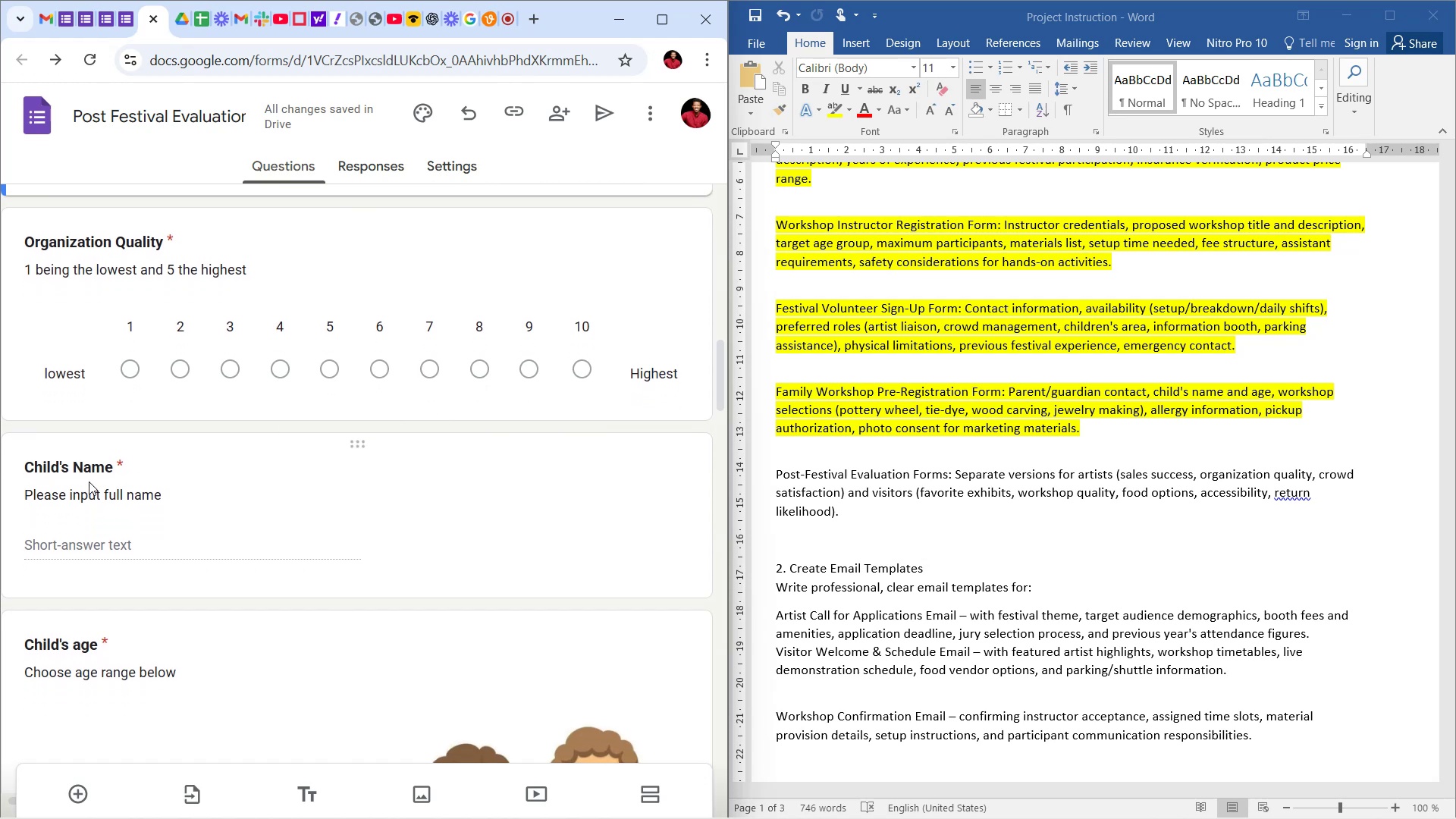 
left_click([83, 460])
 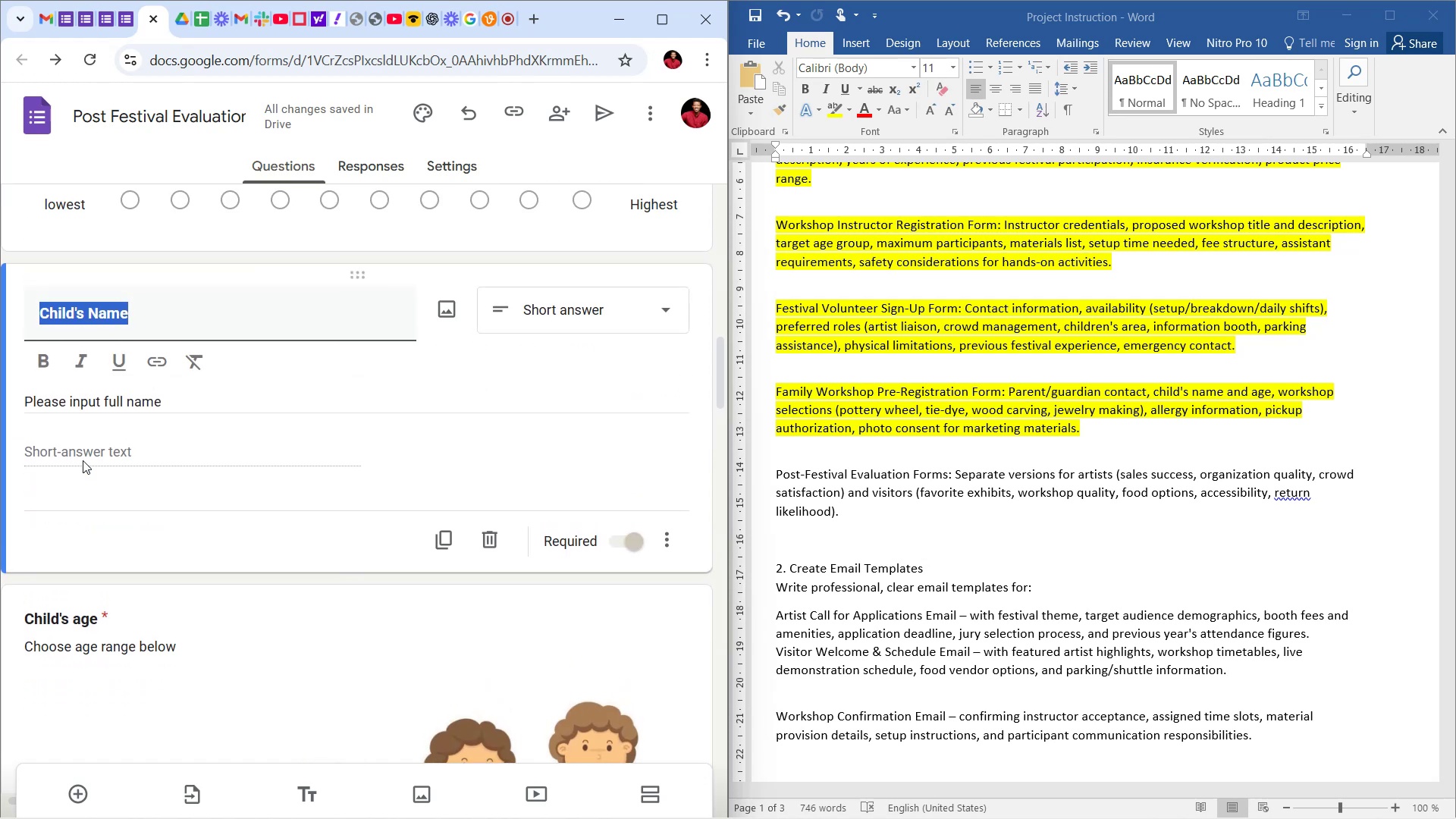 
type(Crowd Satisfaction)
 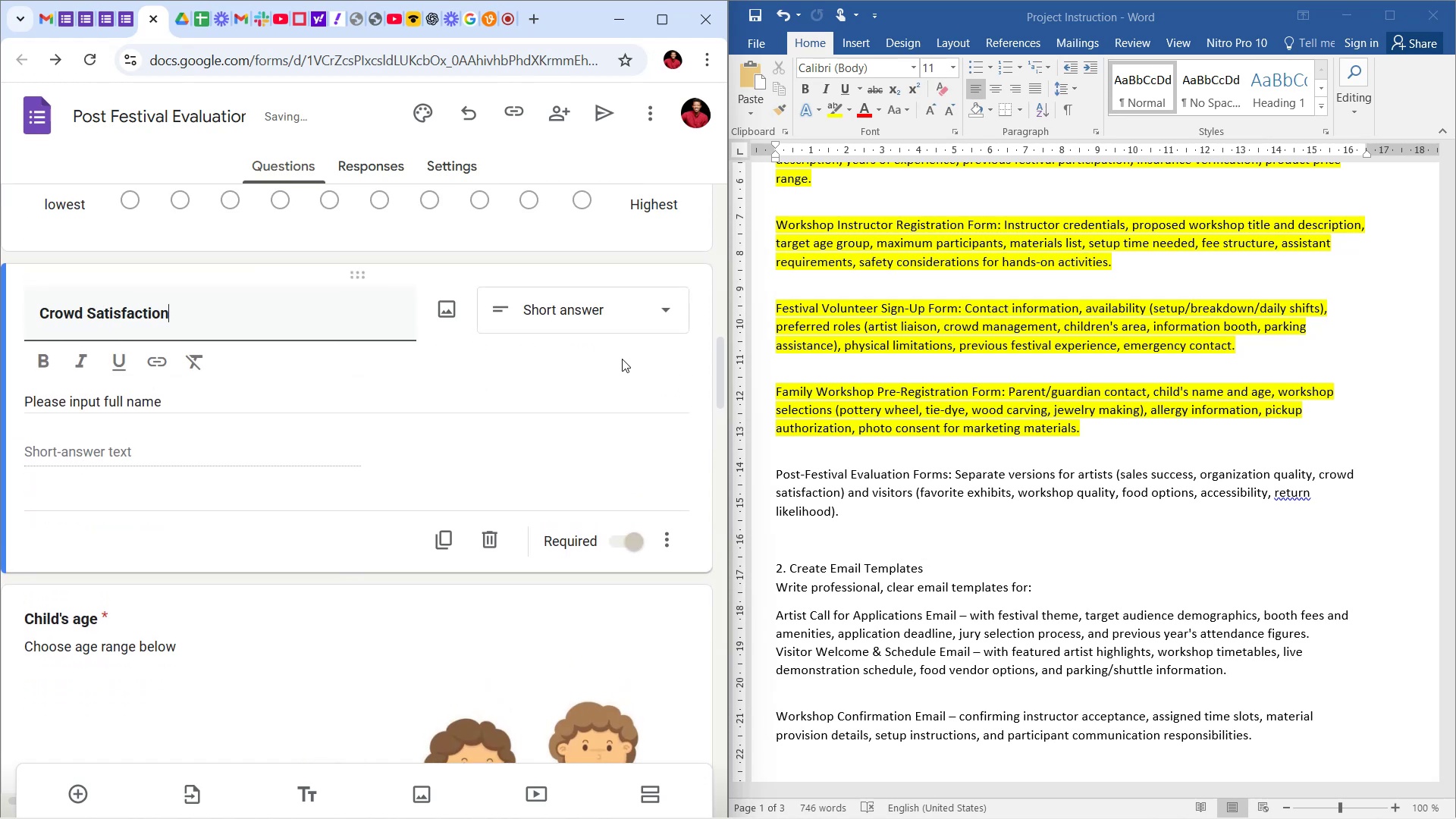 
left_click([628, 308])
 